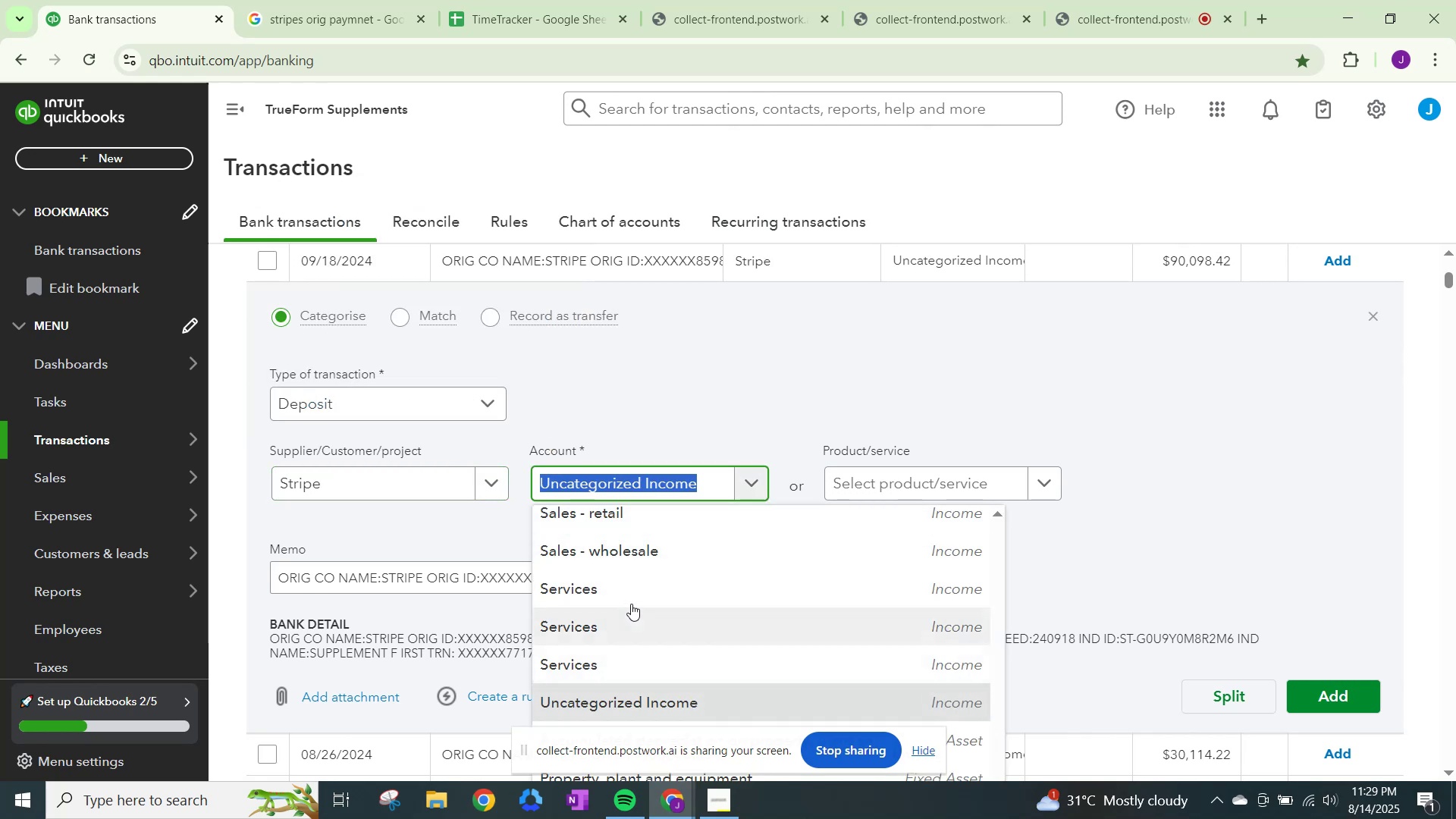 
left_click([631, 590])
 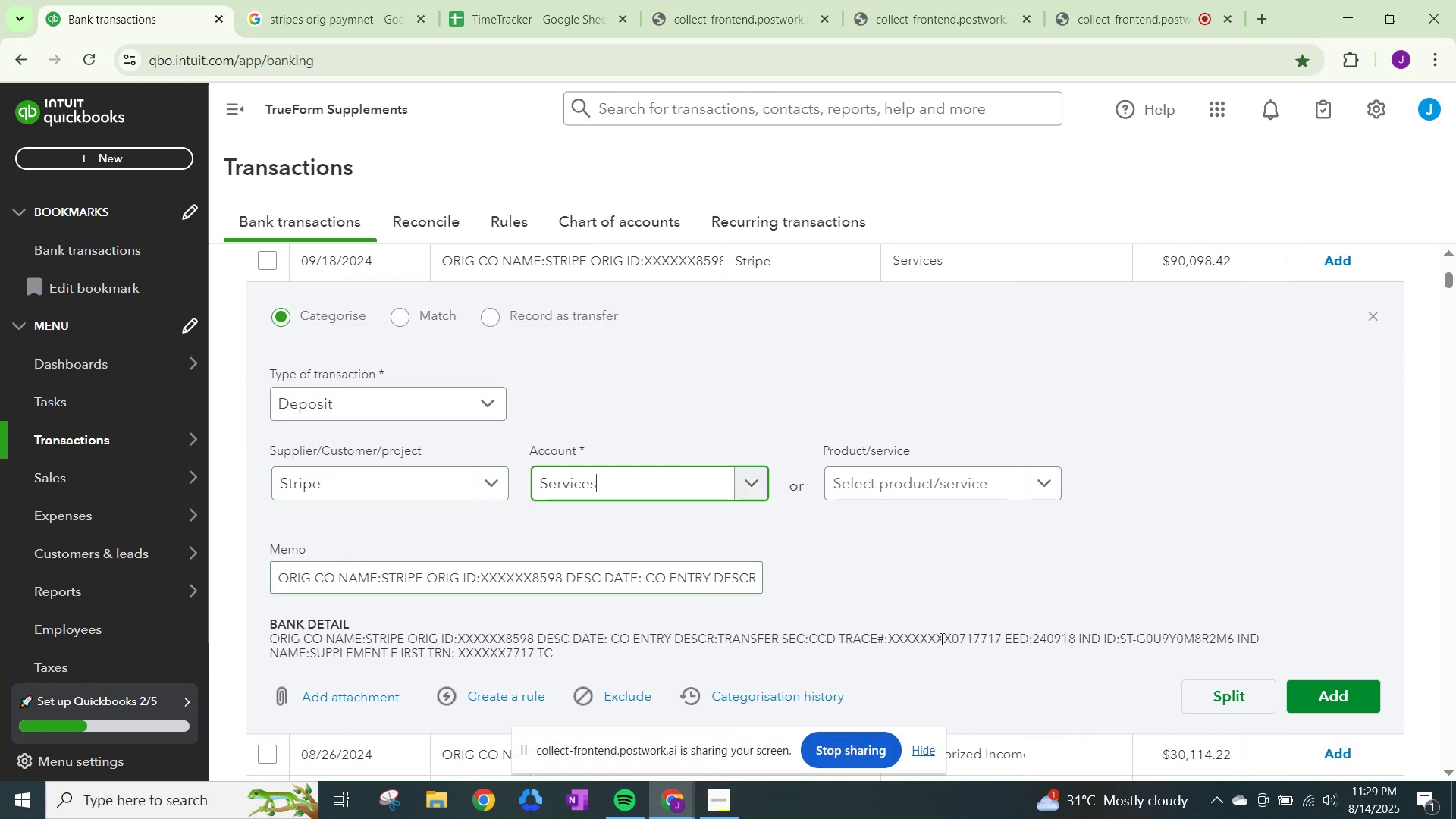 
left_click([1348, 699])
 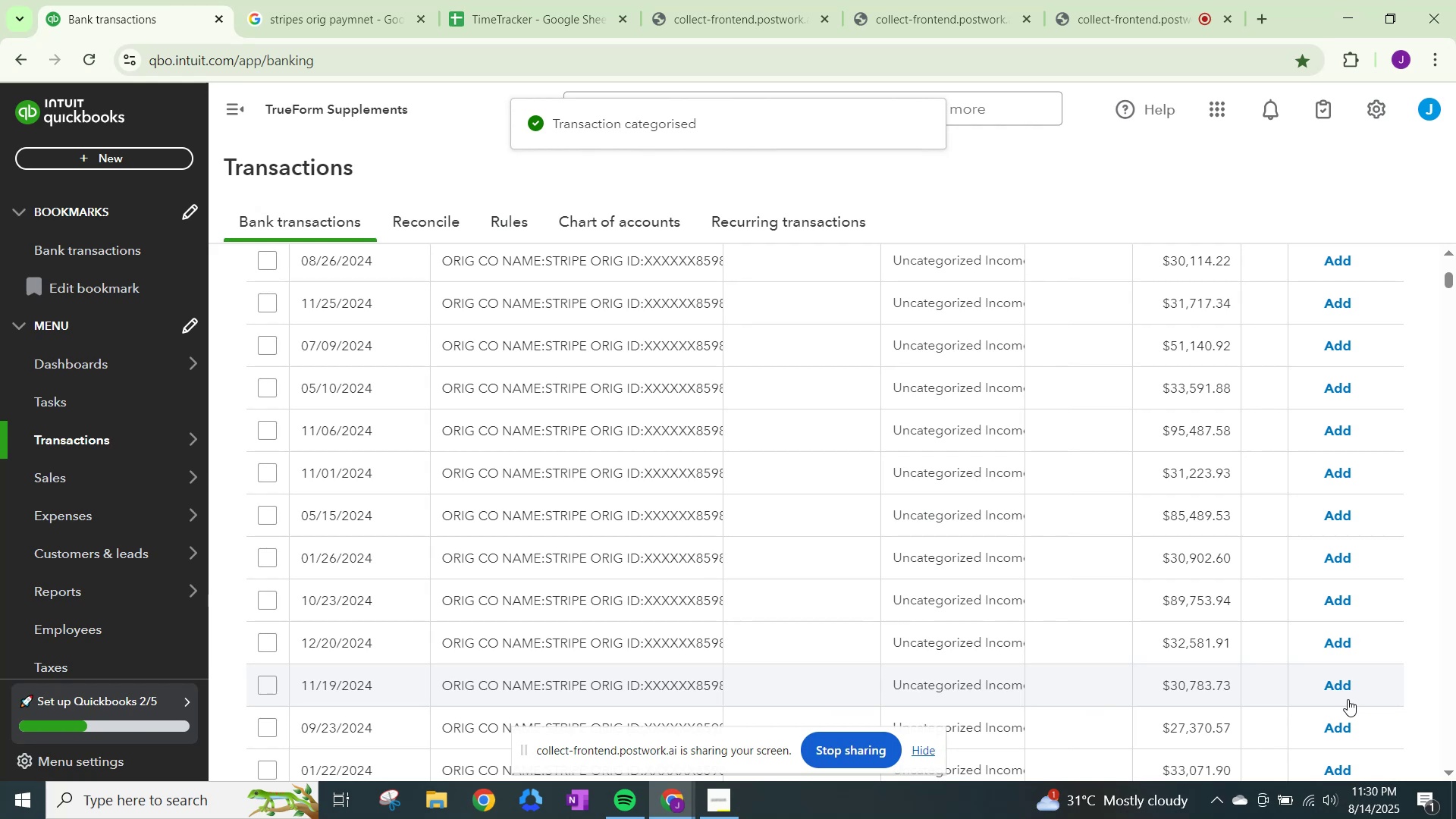 
wait(6.67)
 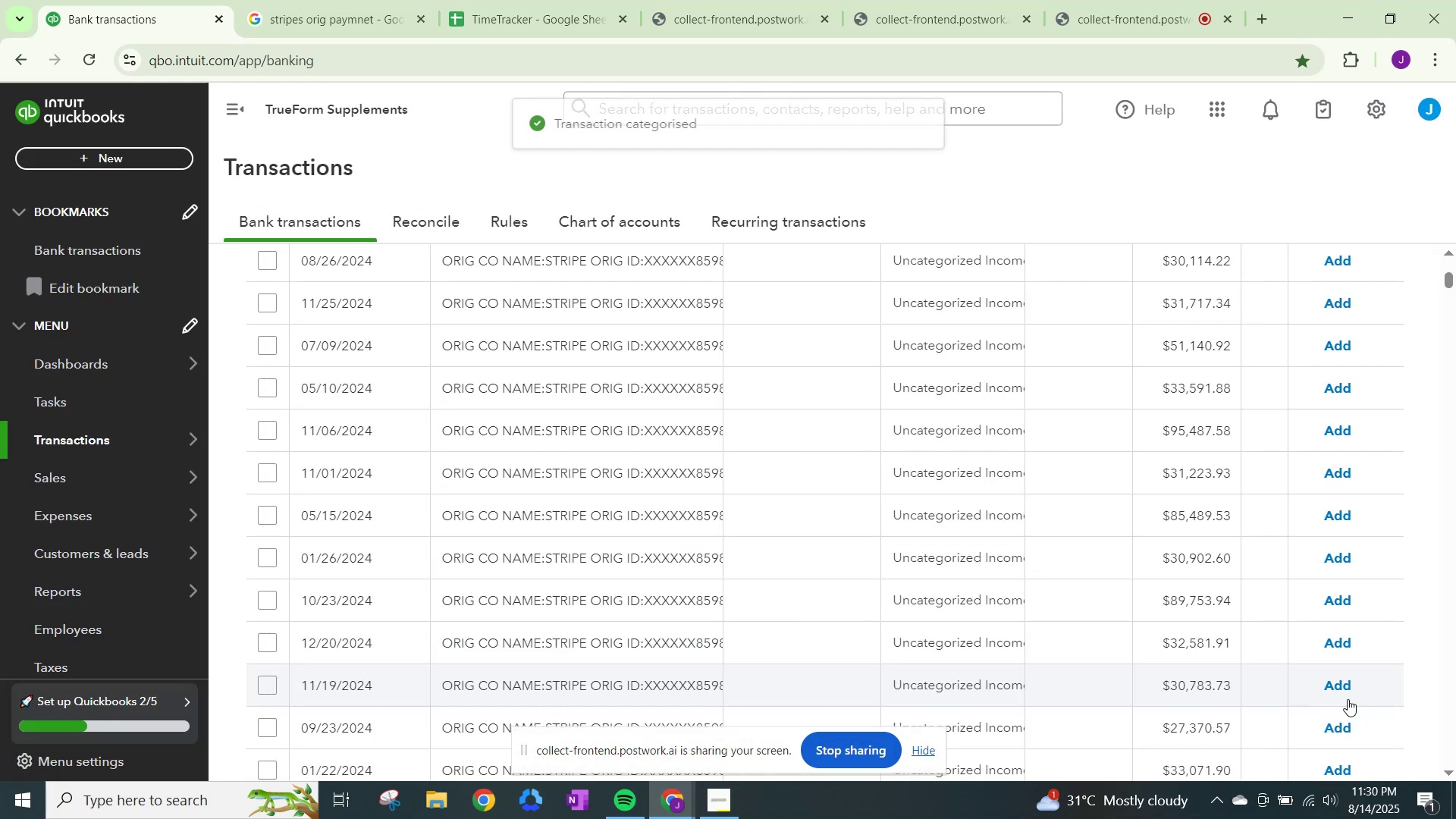 
left_click([904, 265])
 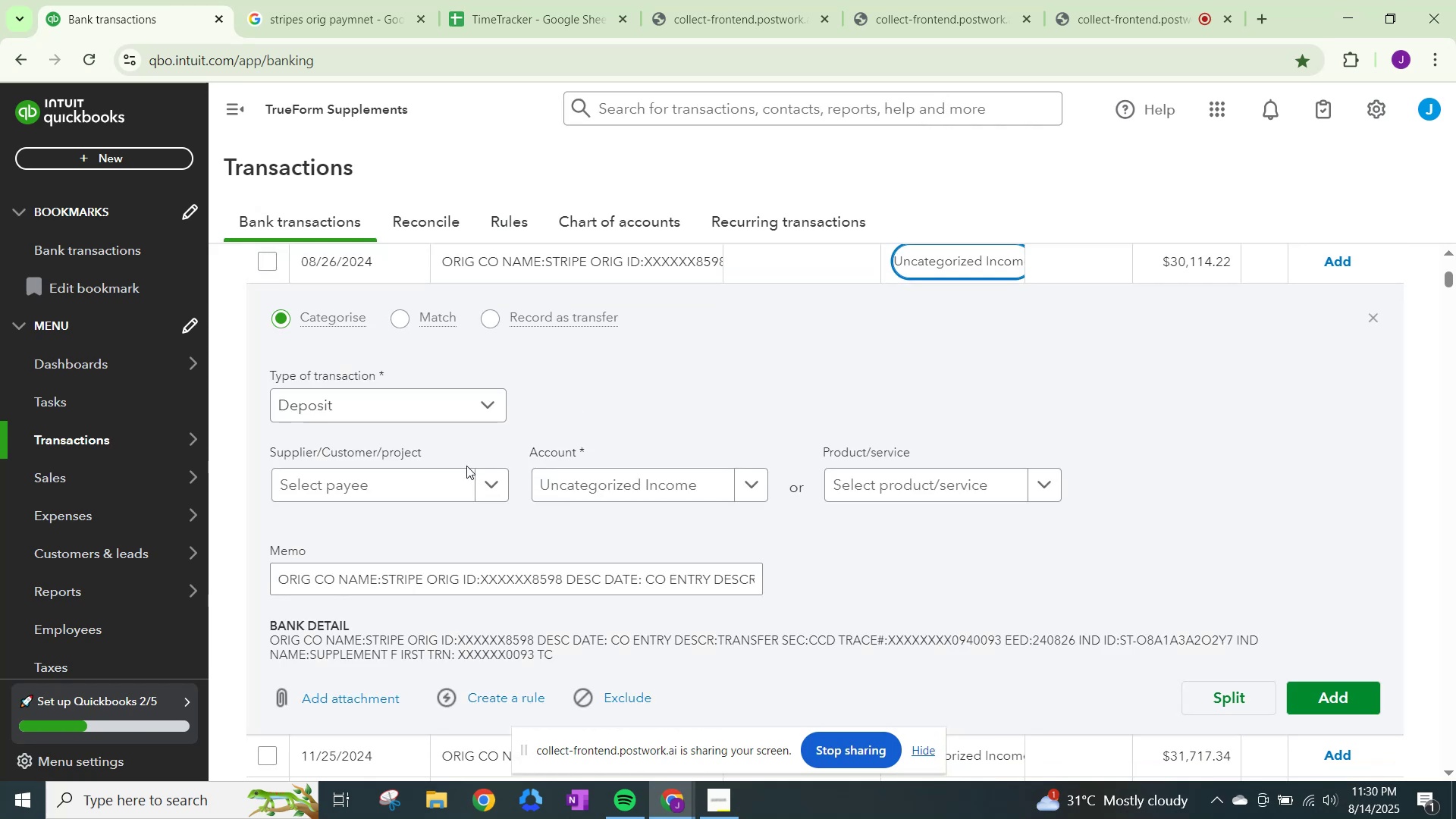 
left_click([444, 472])
 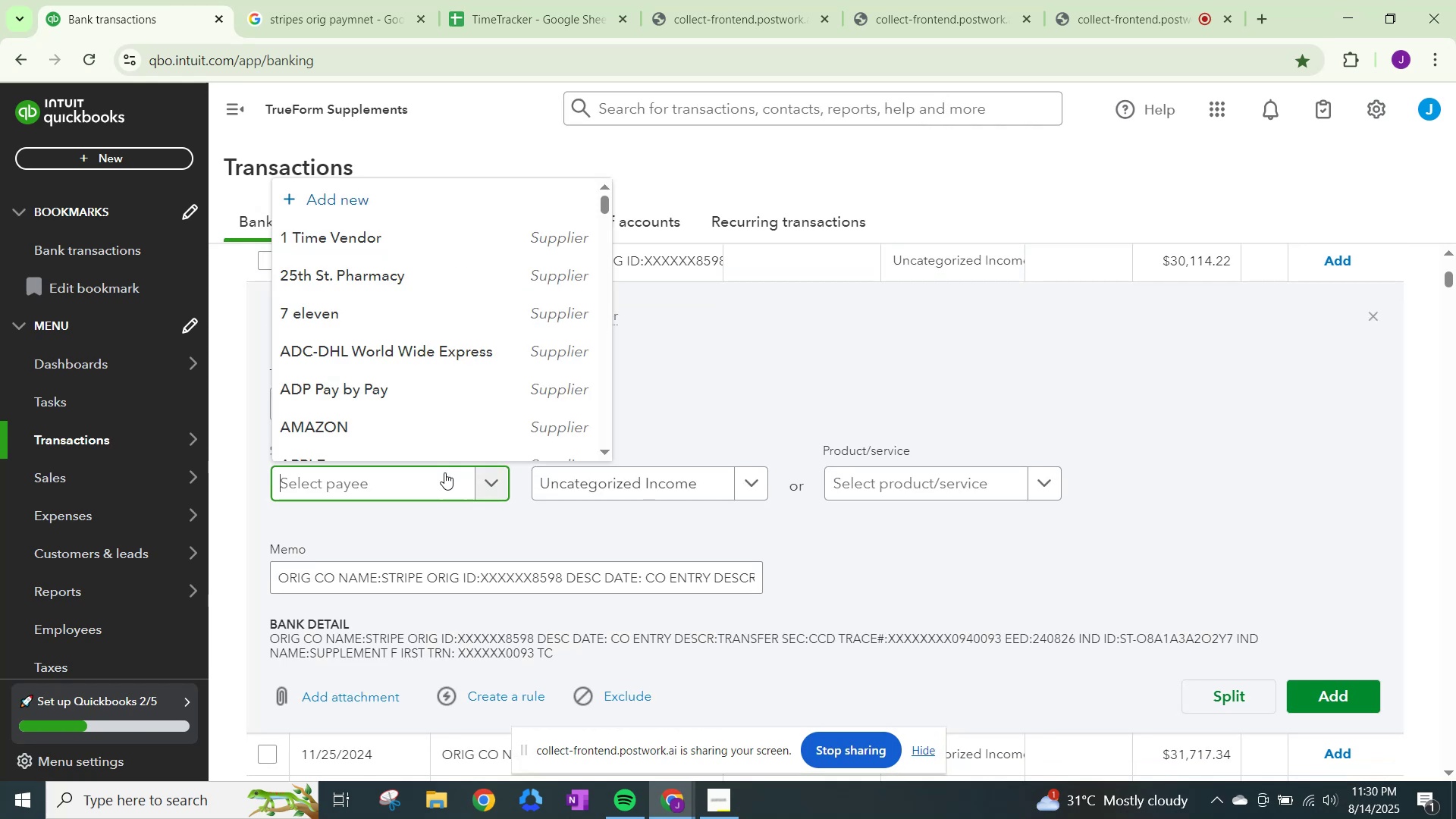 
key(Control+ControlLeft)
 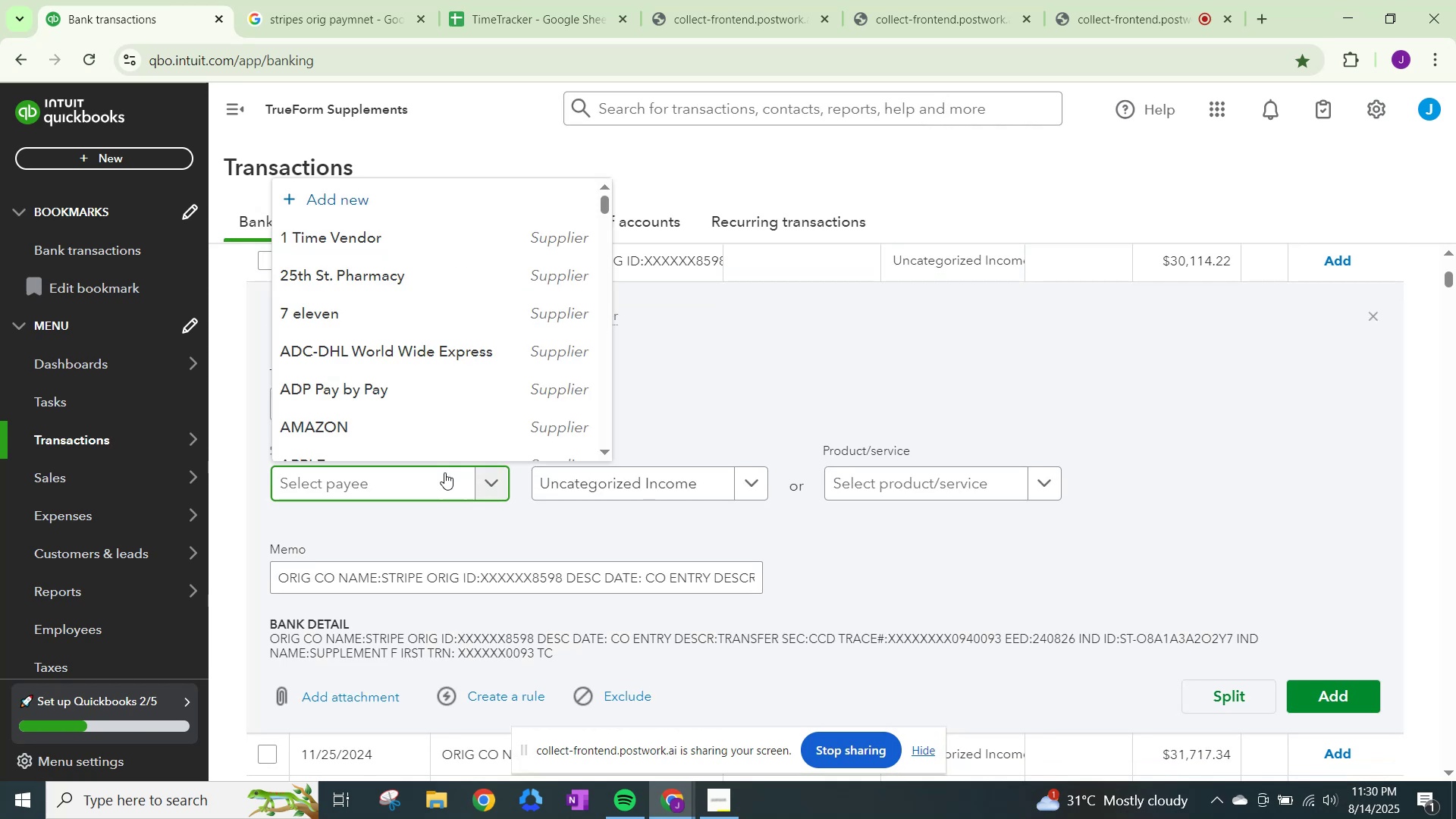 
key(Control+V)
 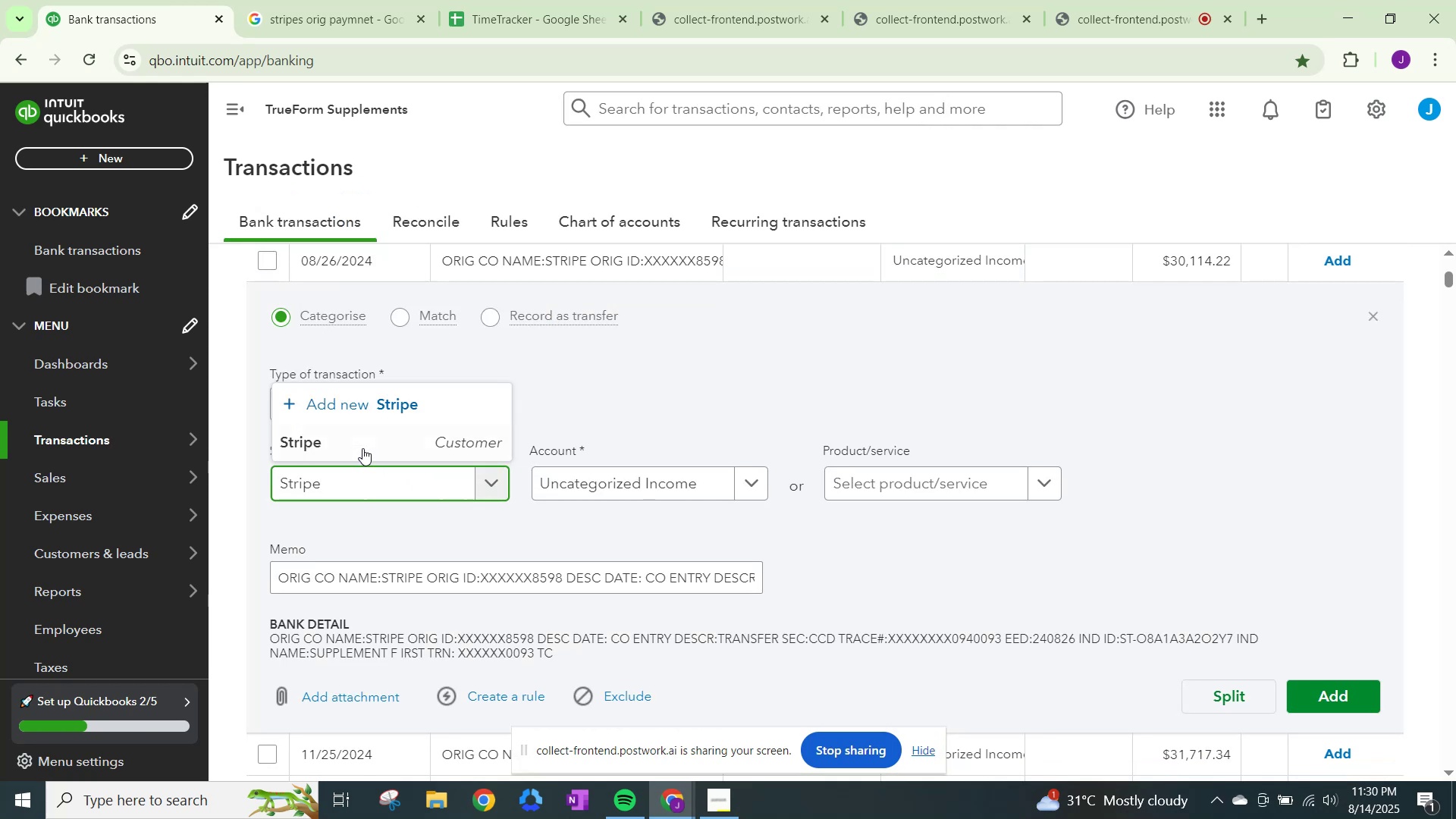 
left_click([362, 447])
 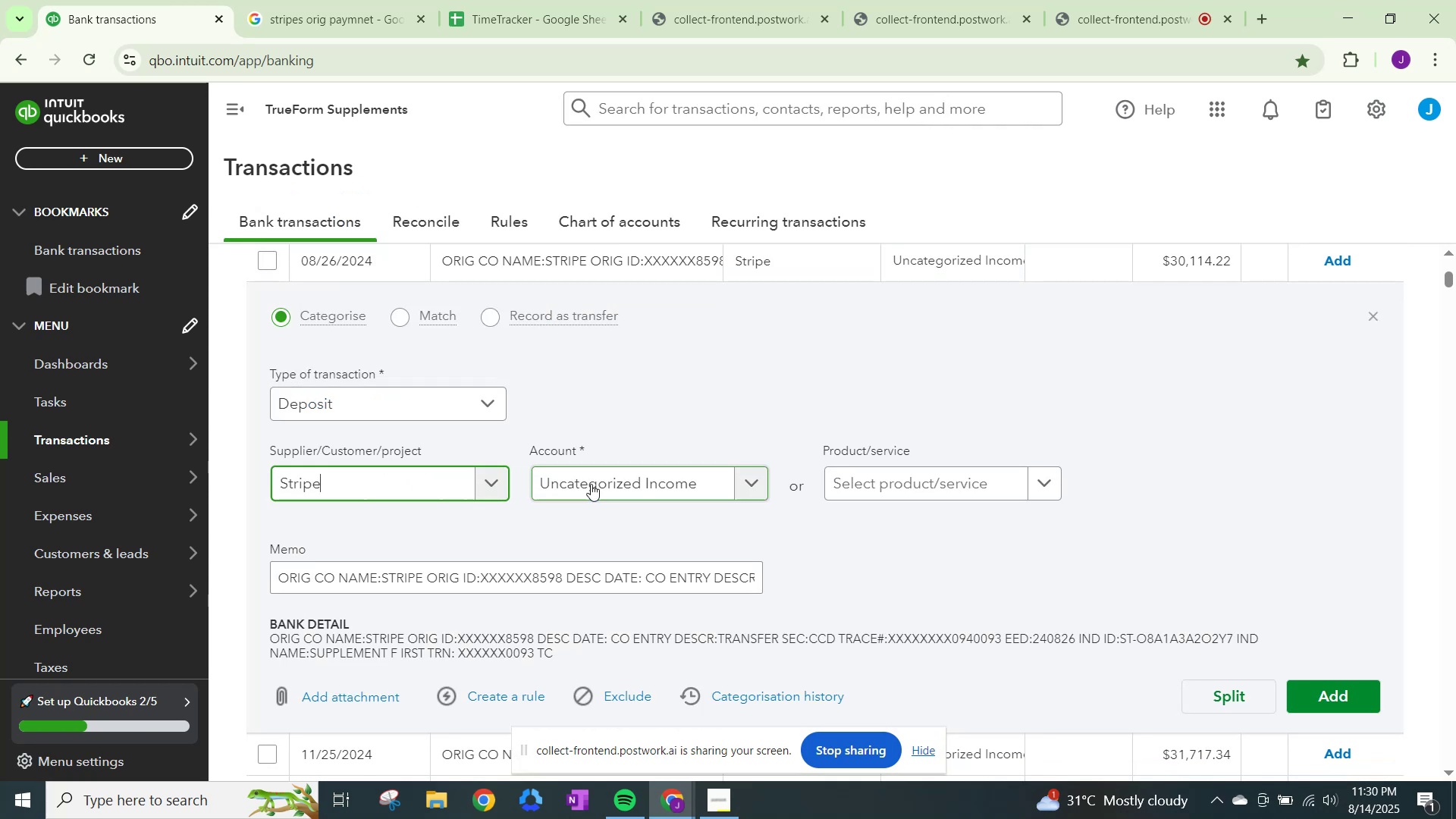 
left_click([596, 485])
 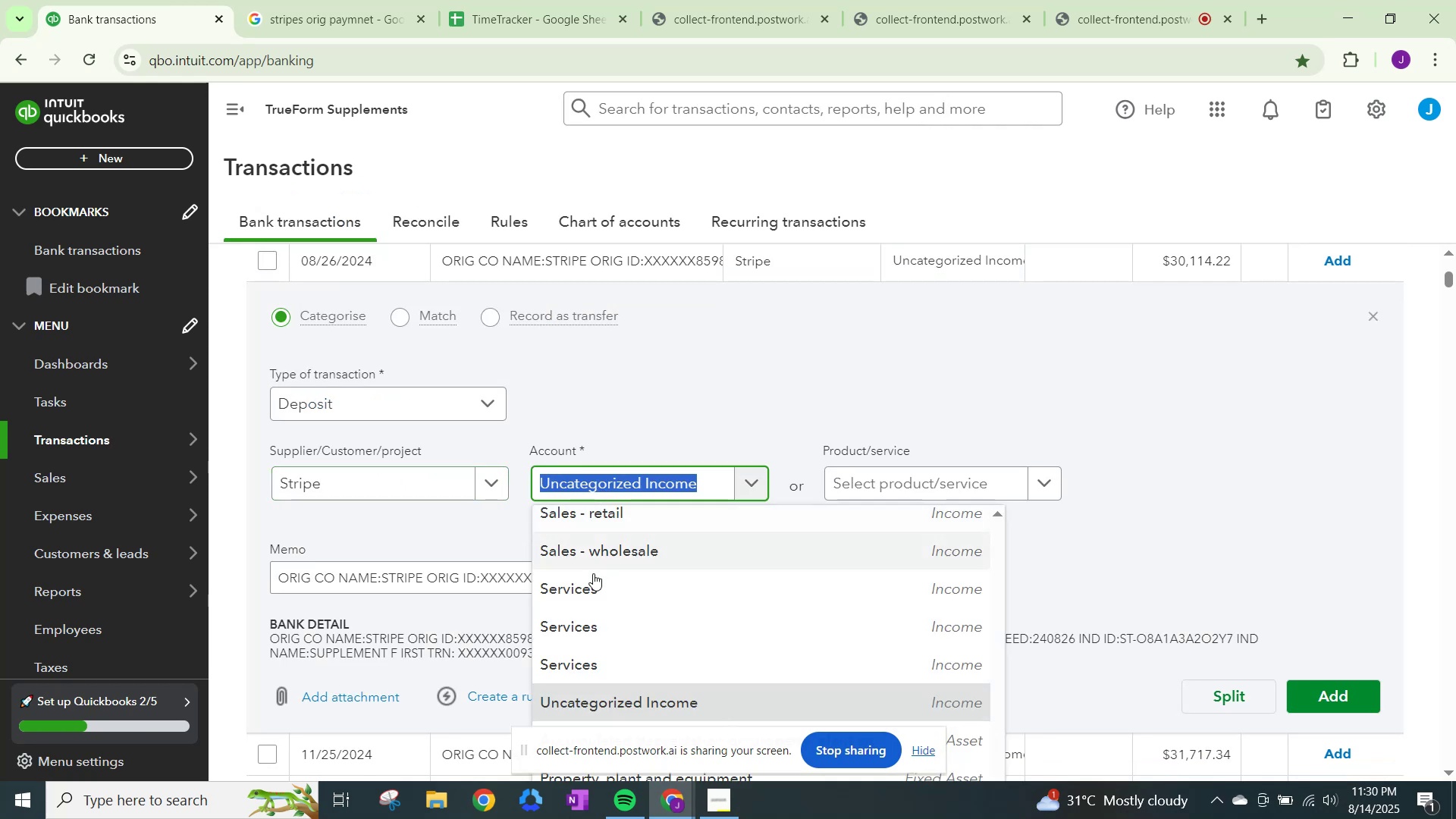 
left_click([591, 590])
 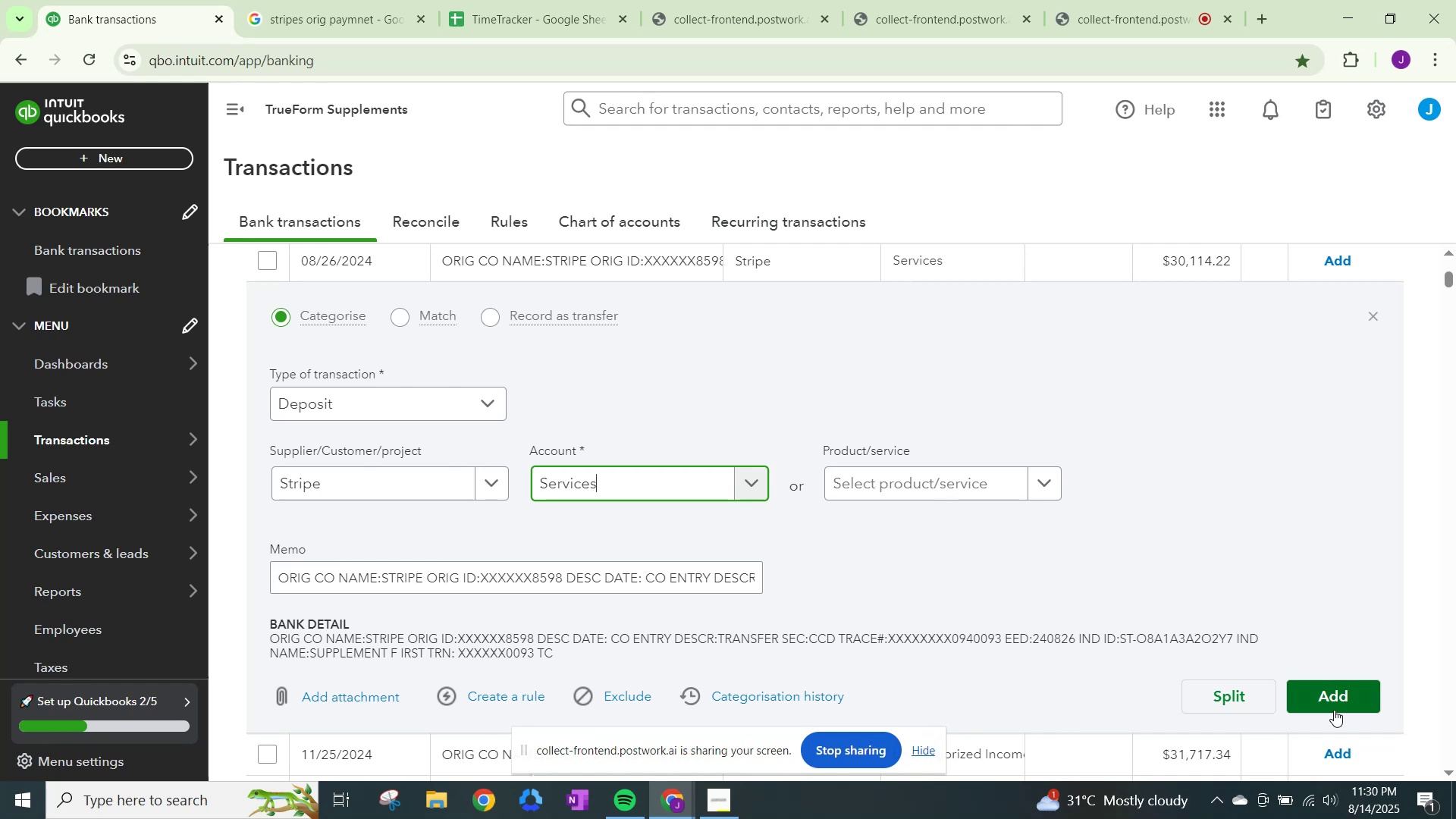 
left_click([1344, 698])
 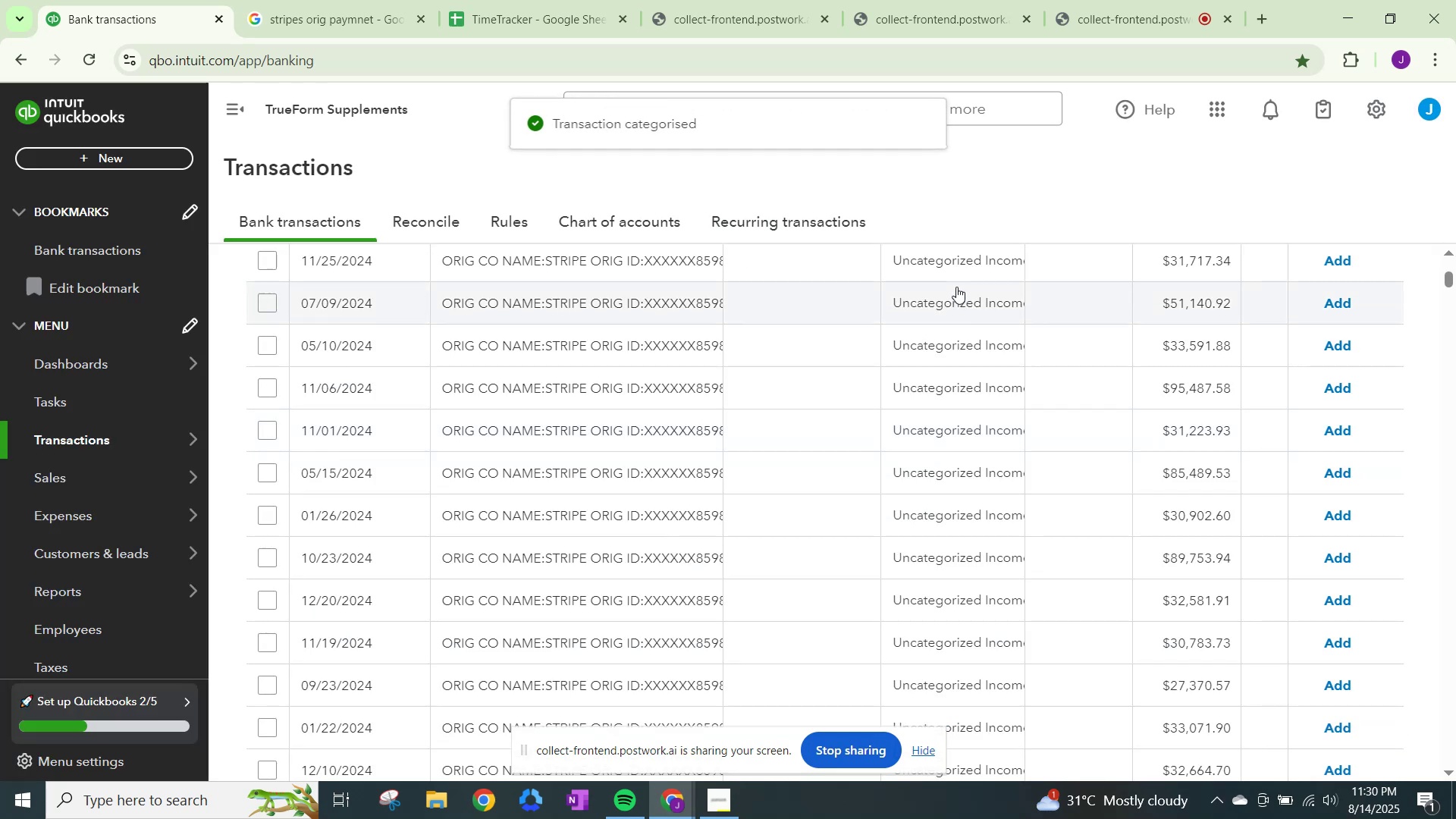 
left_click([957, 265])
 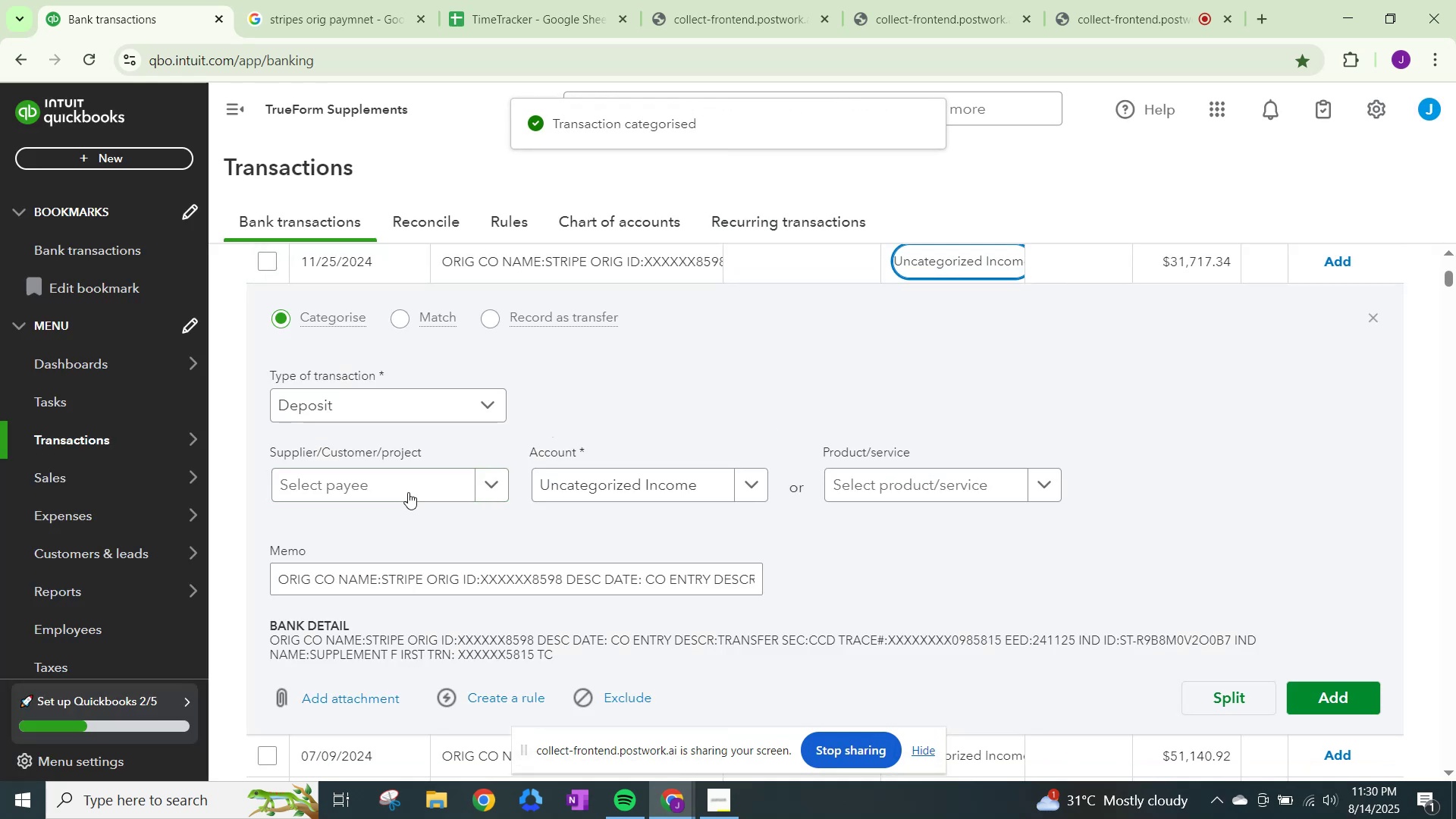 
left_click([408, 475])
 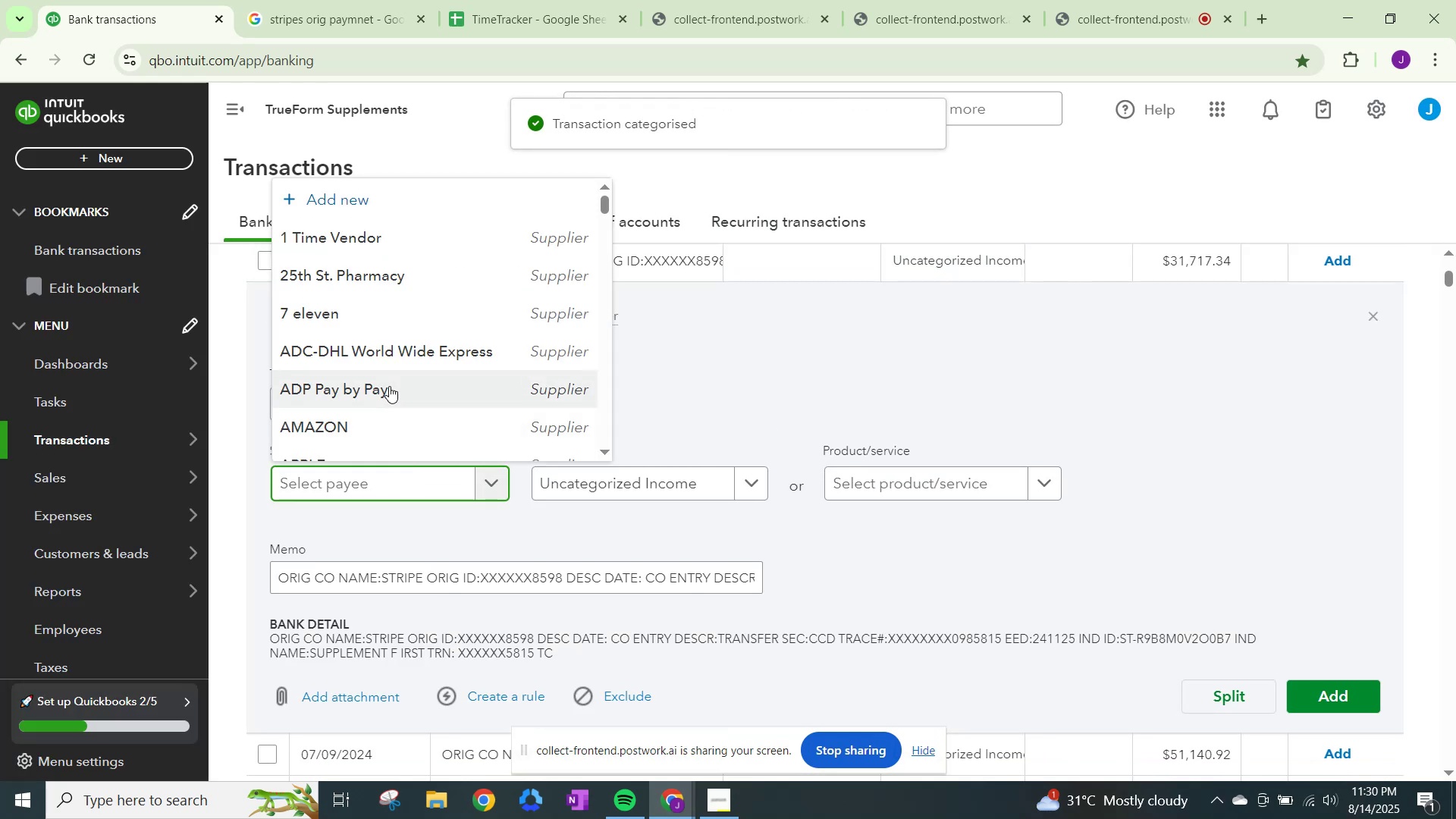 
left_click([389, 386])
 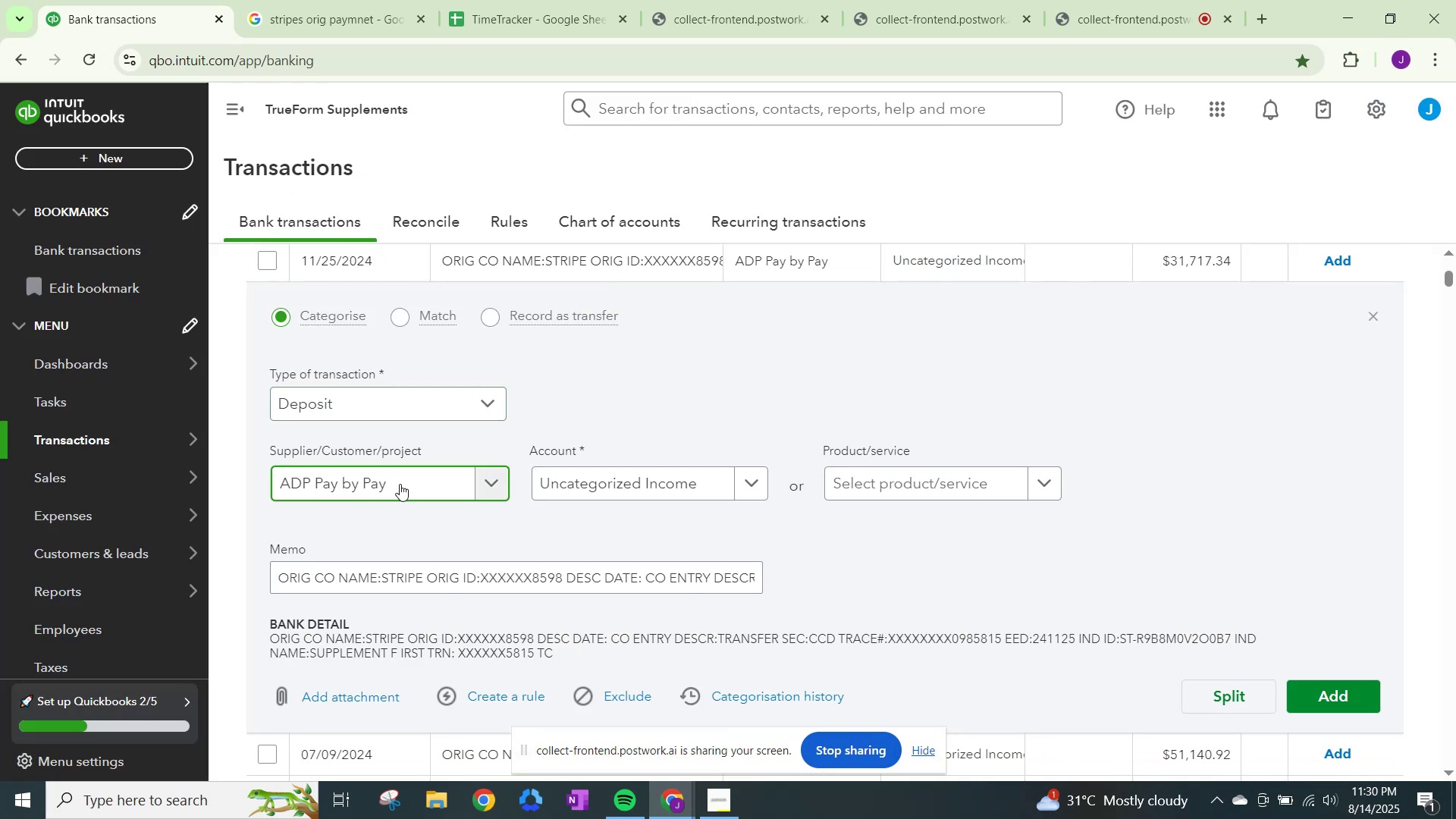 
key(Control+V)
 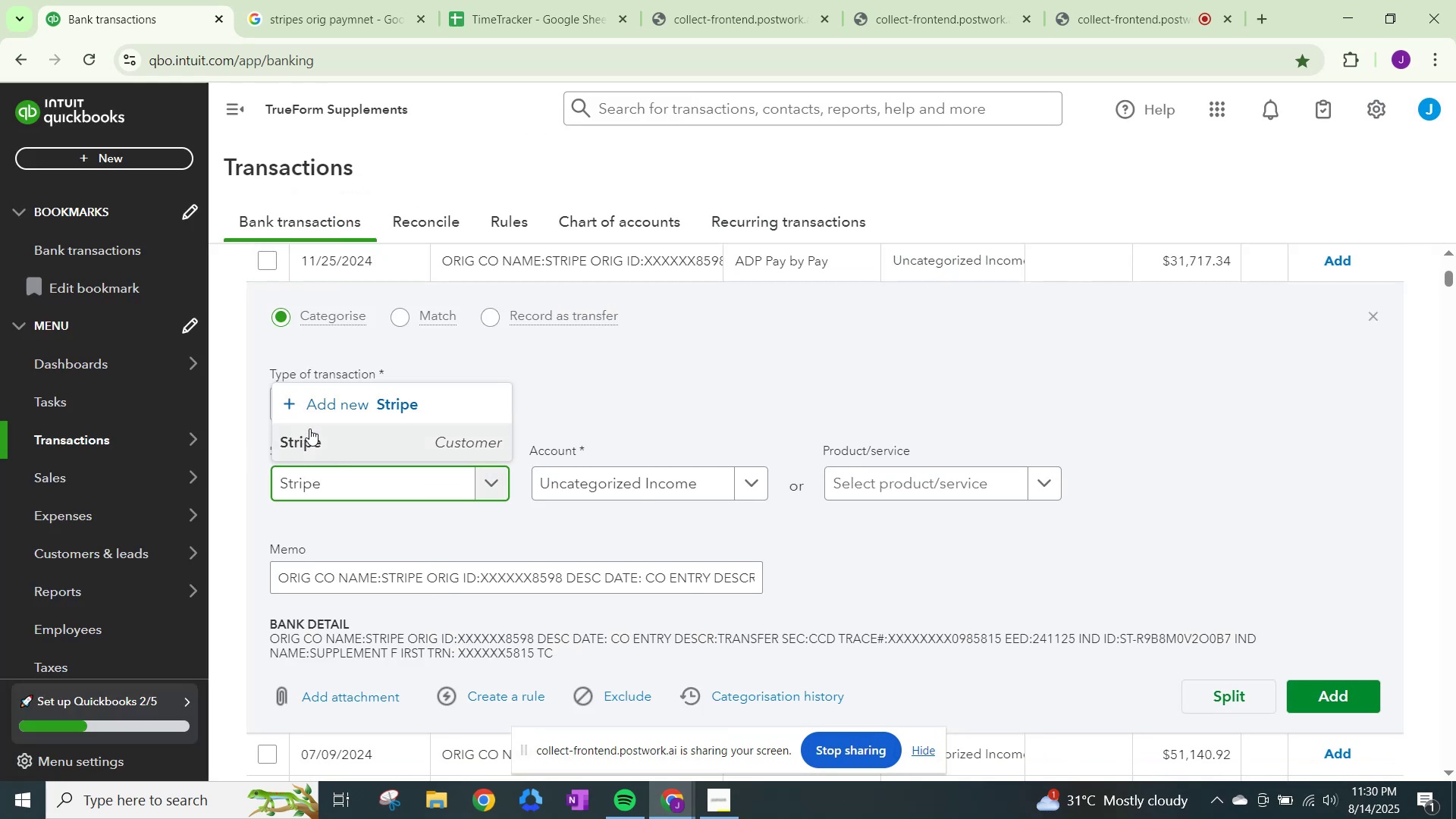 
left_click([309, 428])
 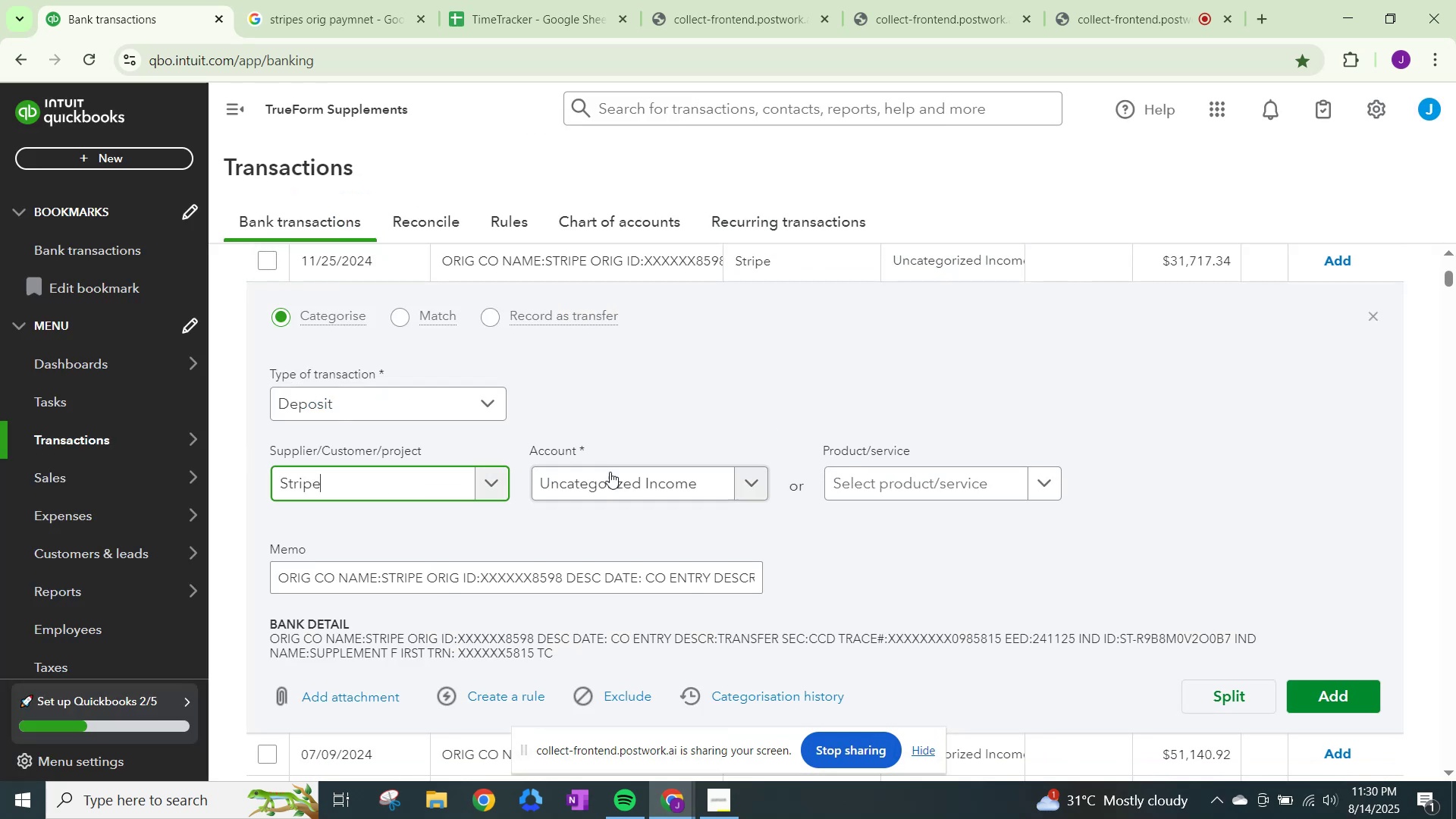 
left_click([612, 473])
 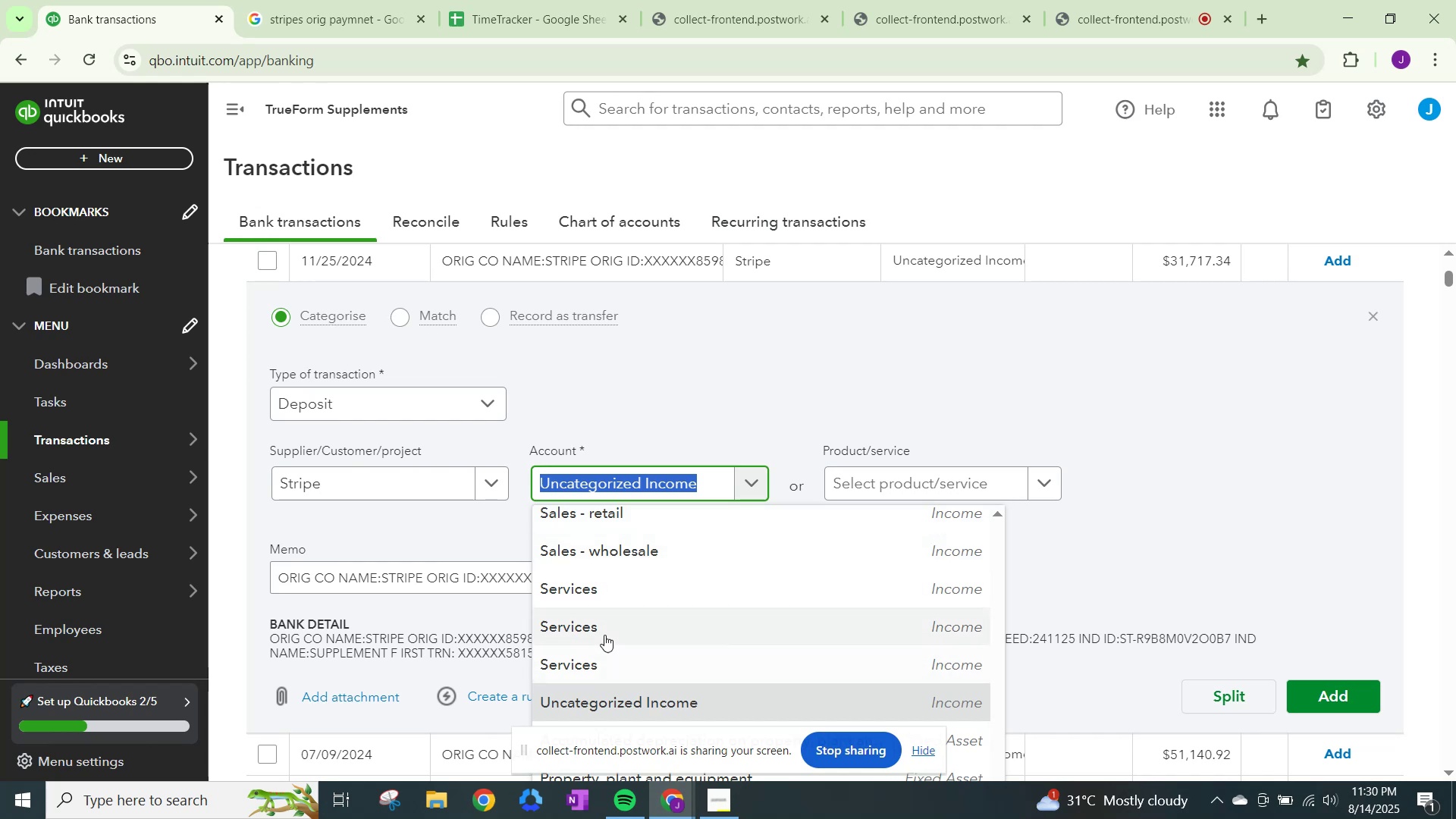 
left_click([608, 601])
 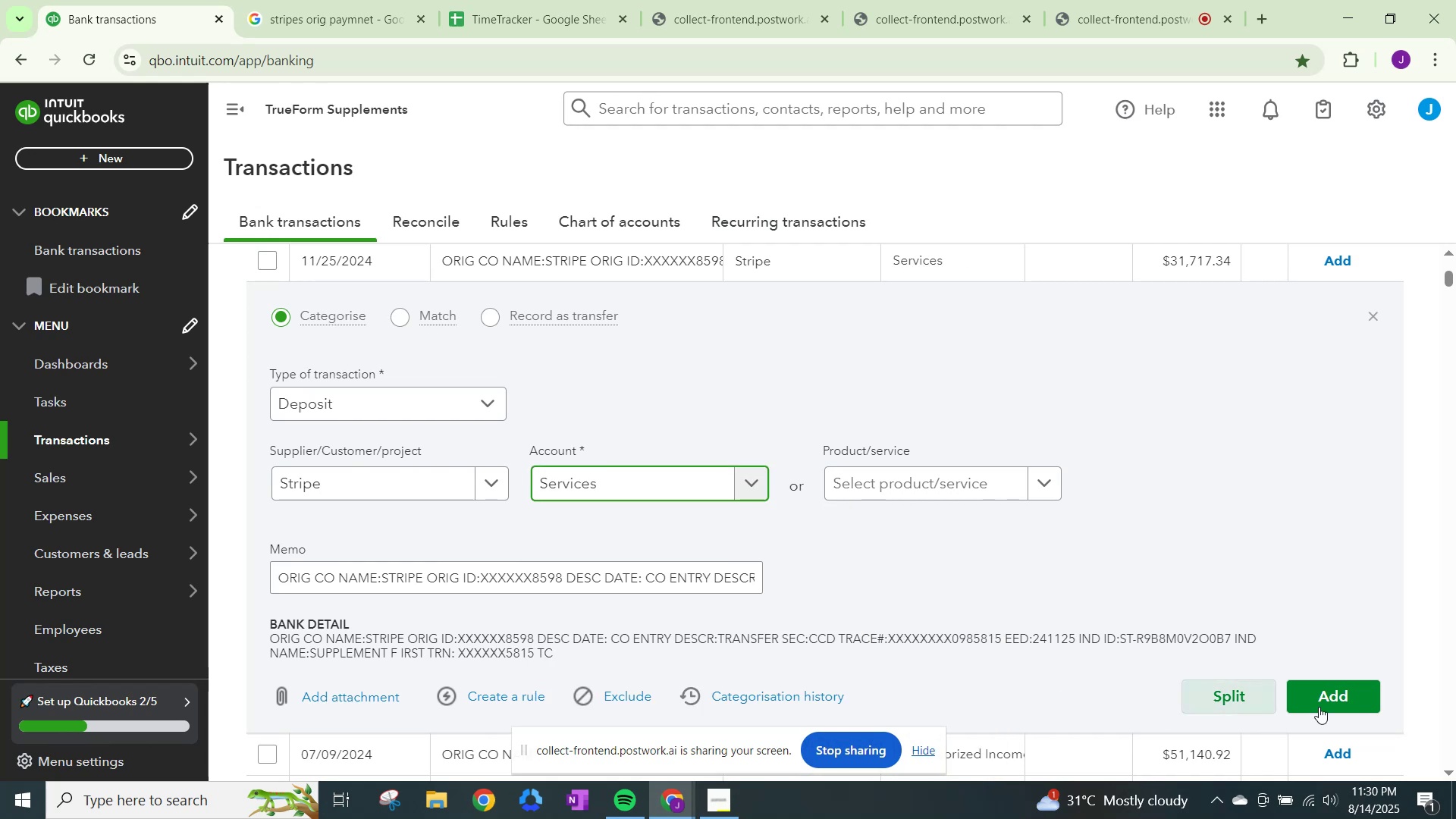 
left_click([1341, 691])
 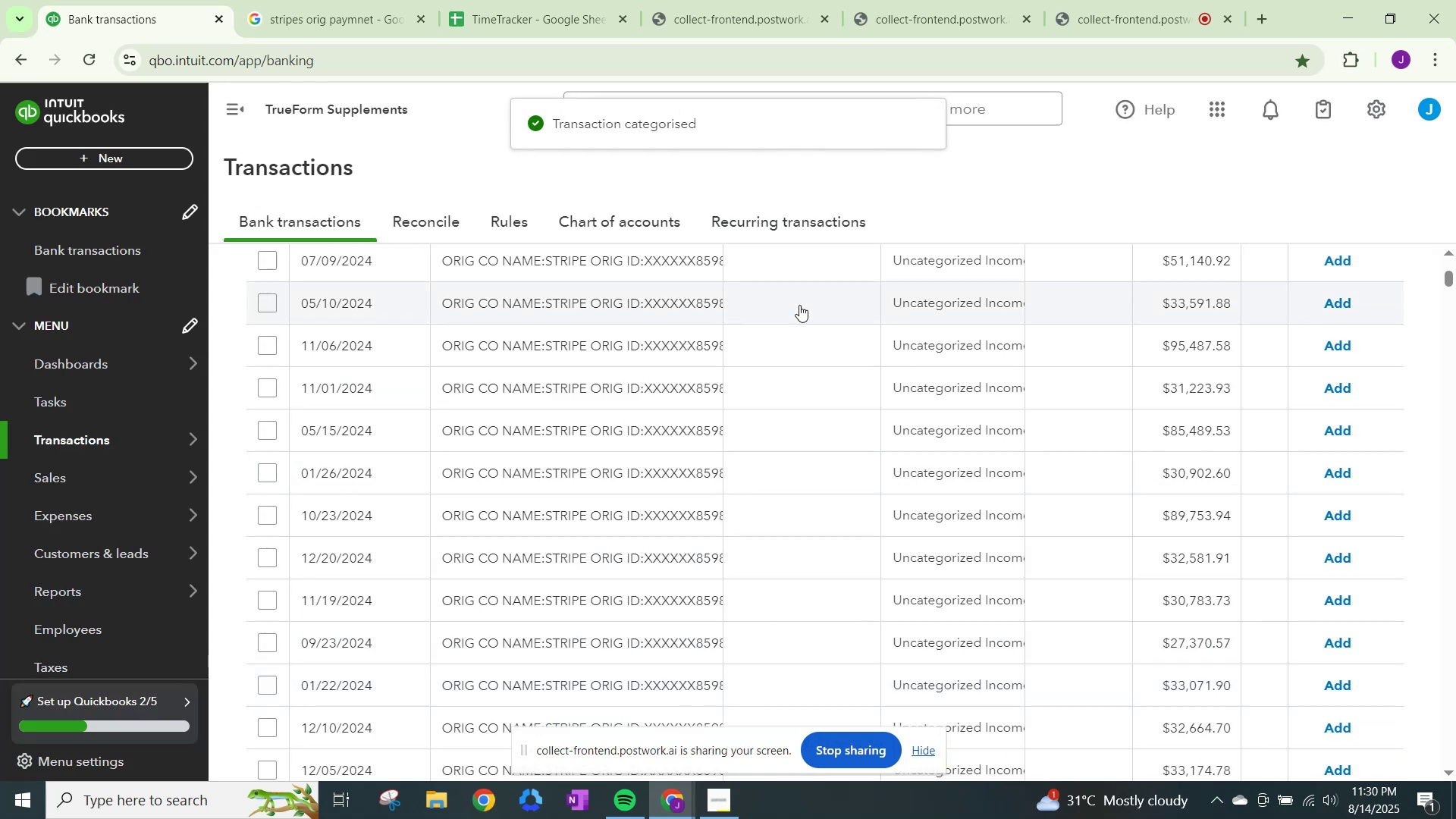 
scroll: coordinate [752, 418], scroll_direction: down, amount: 4.0
 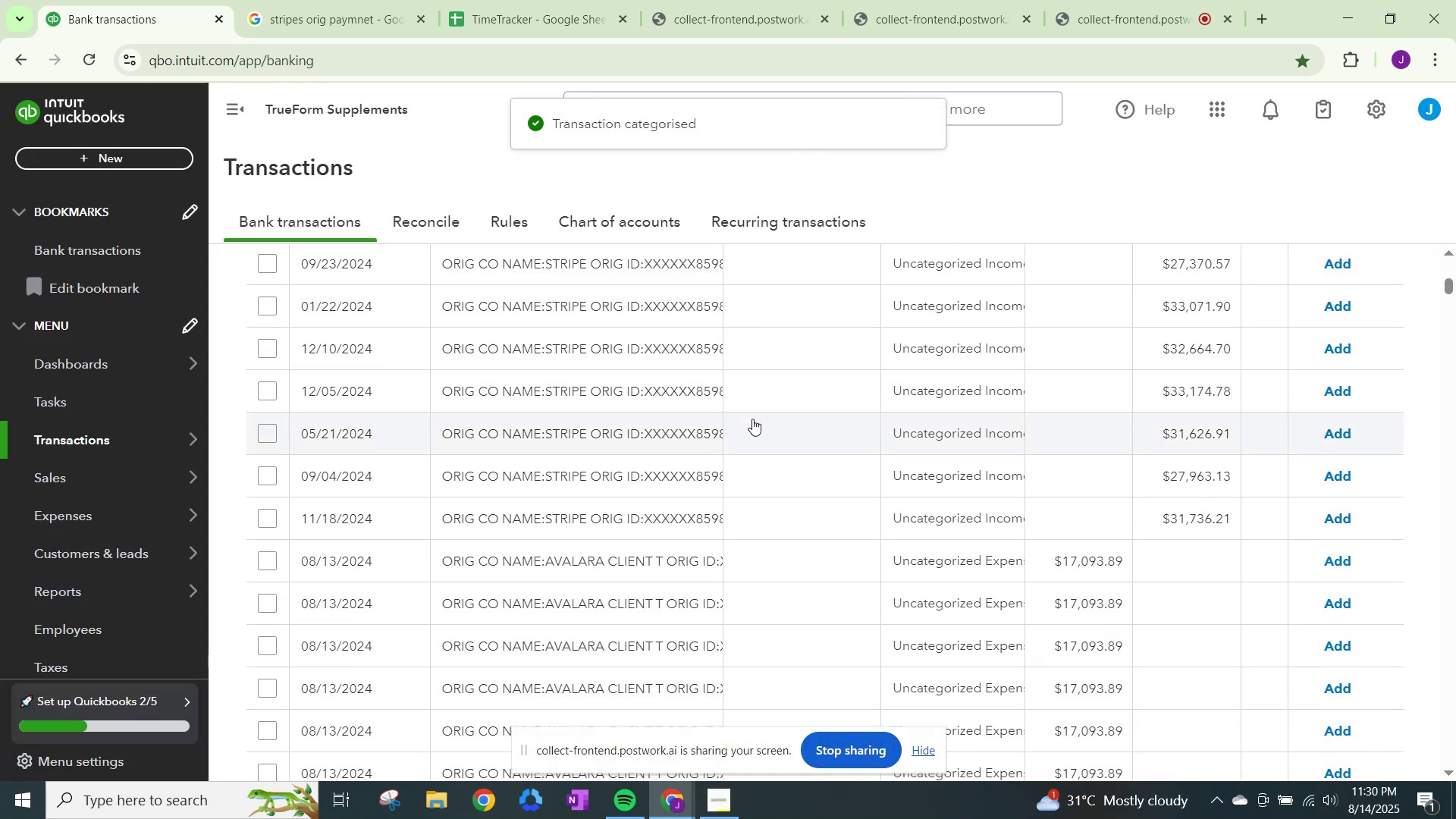 
scroll: coordinate [752, 419], scroll_direction: up, amount: 6.0
 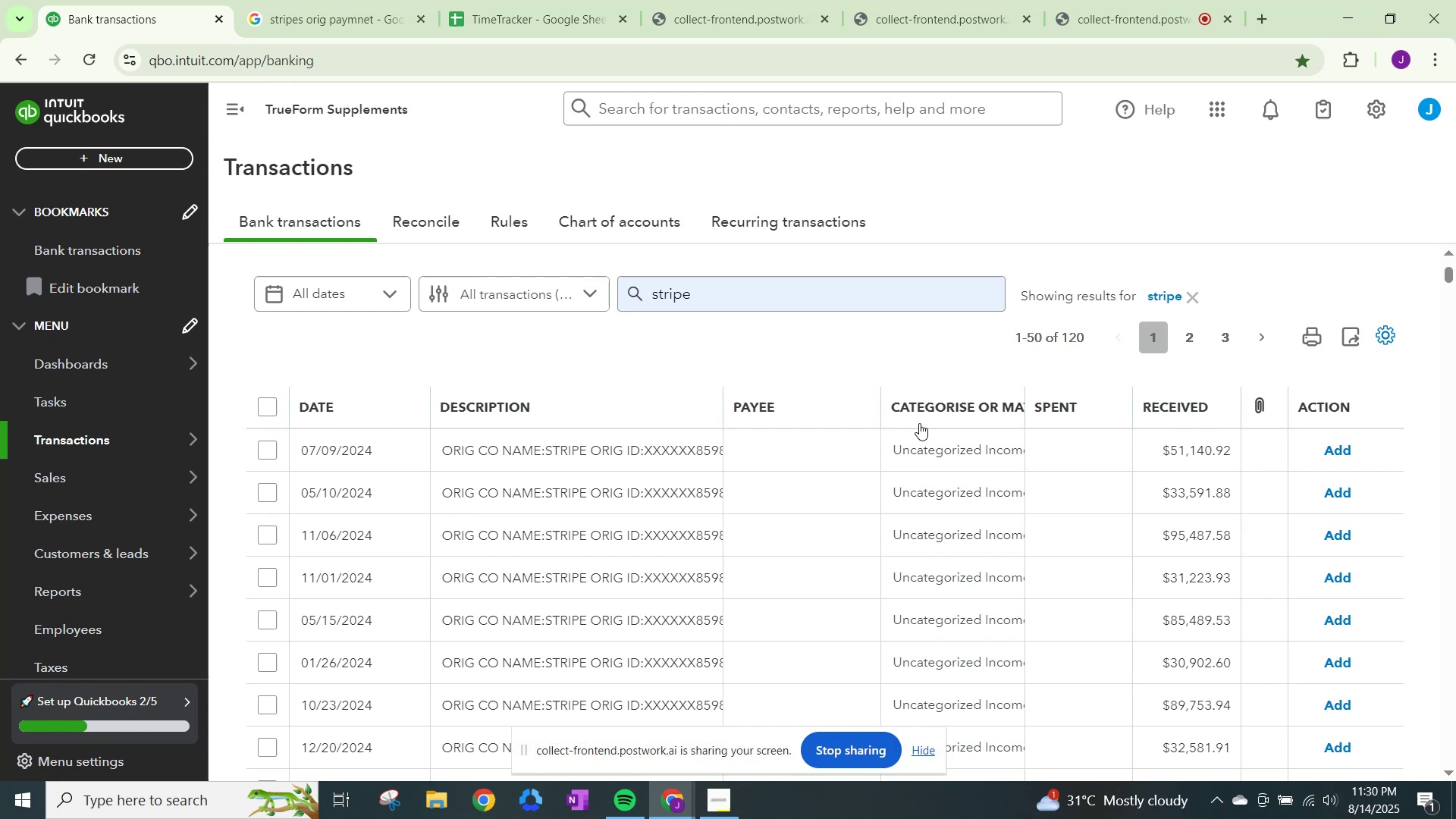 
left_click([939, 422])
 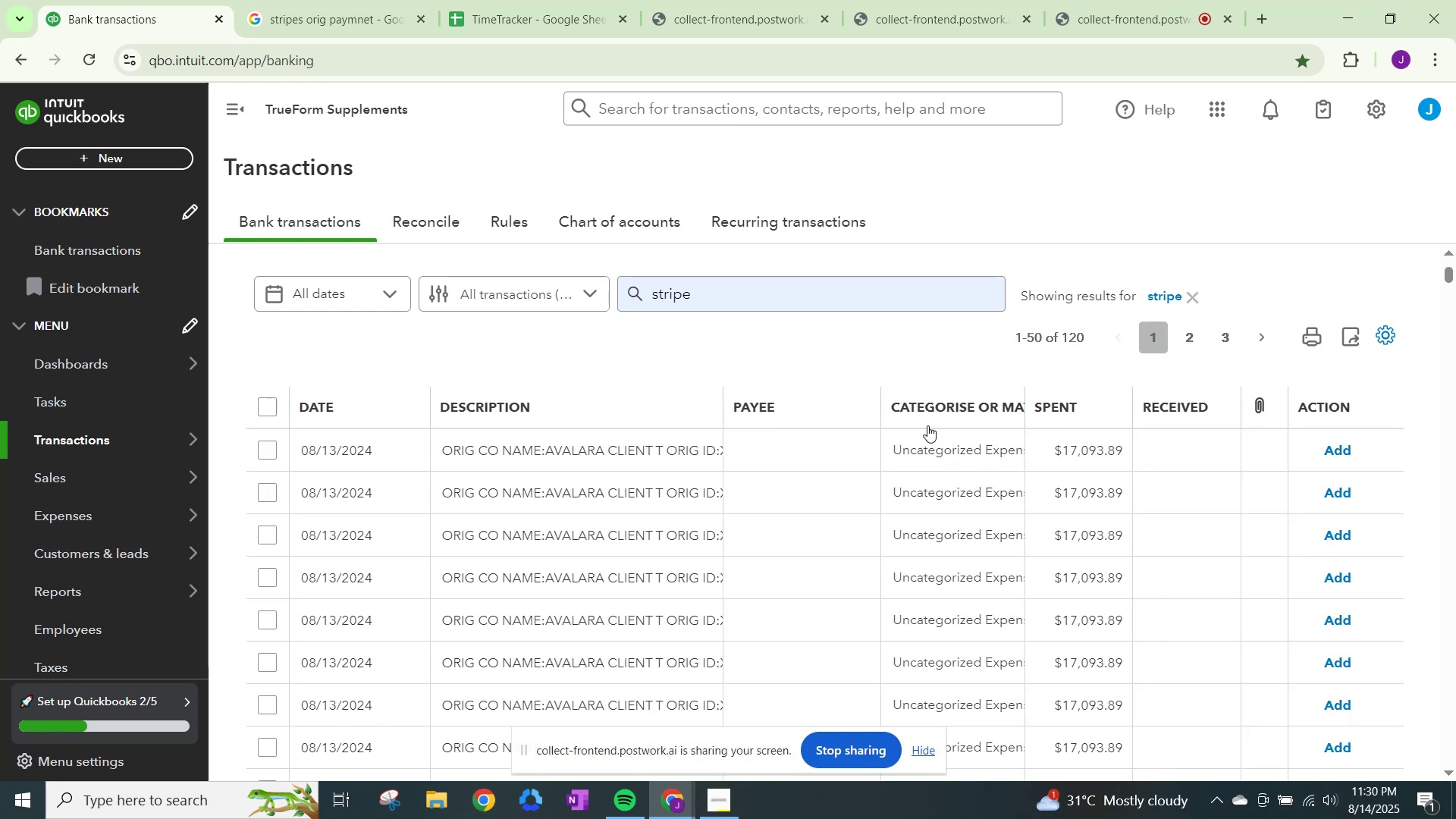 
left_click([927, 445])
 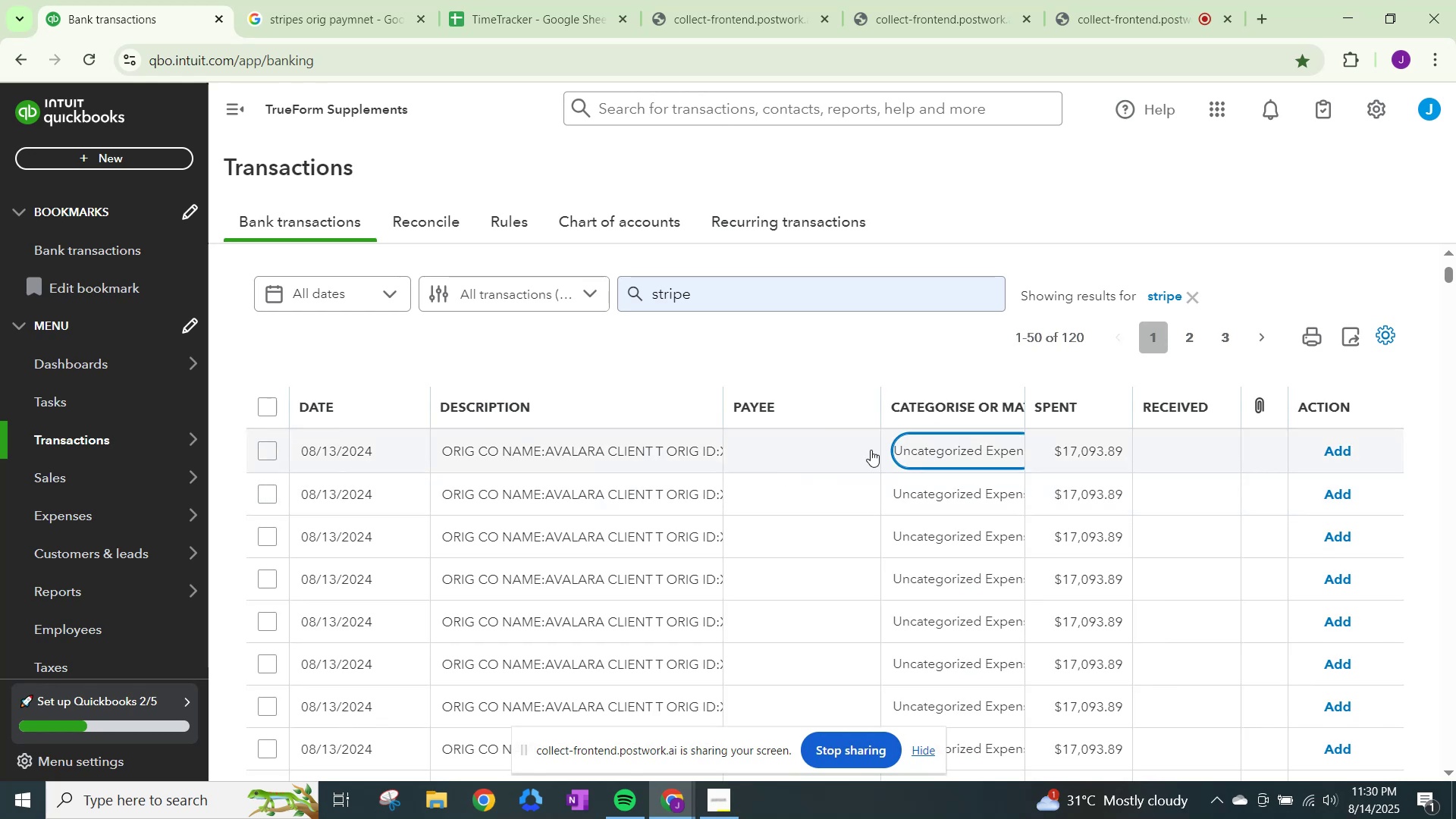 
double_click([826, 447])
 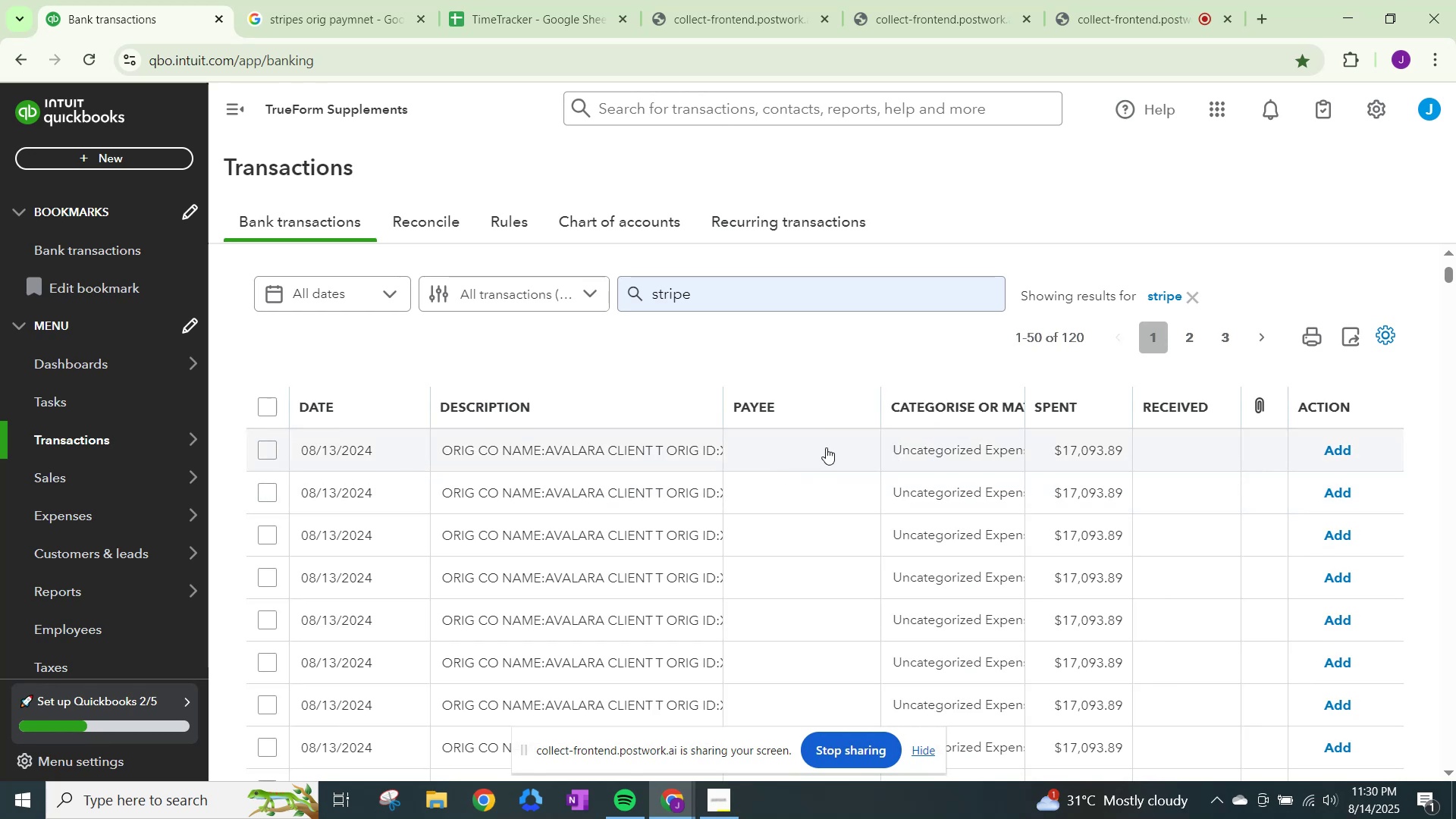 
triple_click([826, 447])
 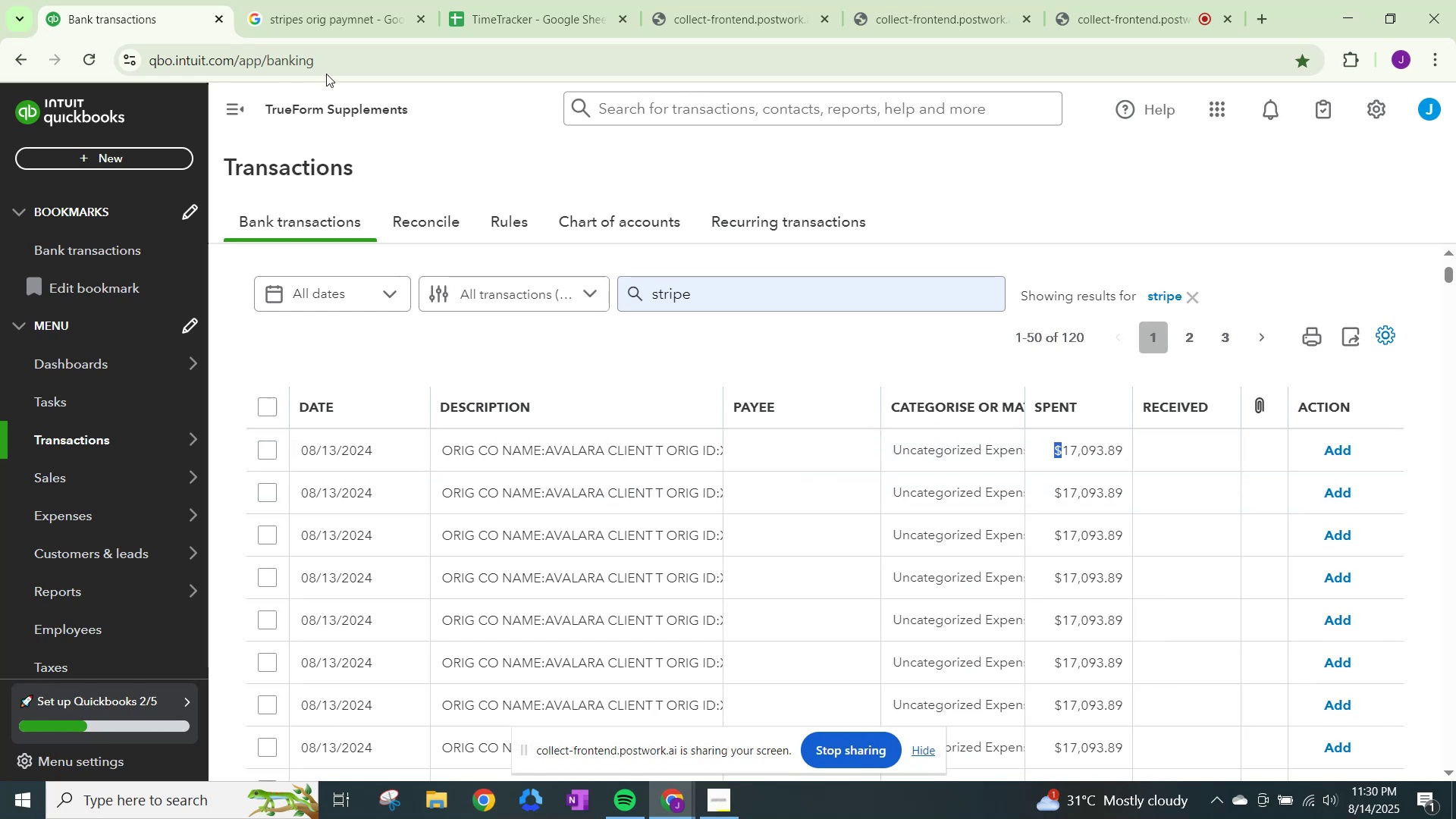 
left_click([328, 54])
 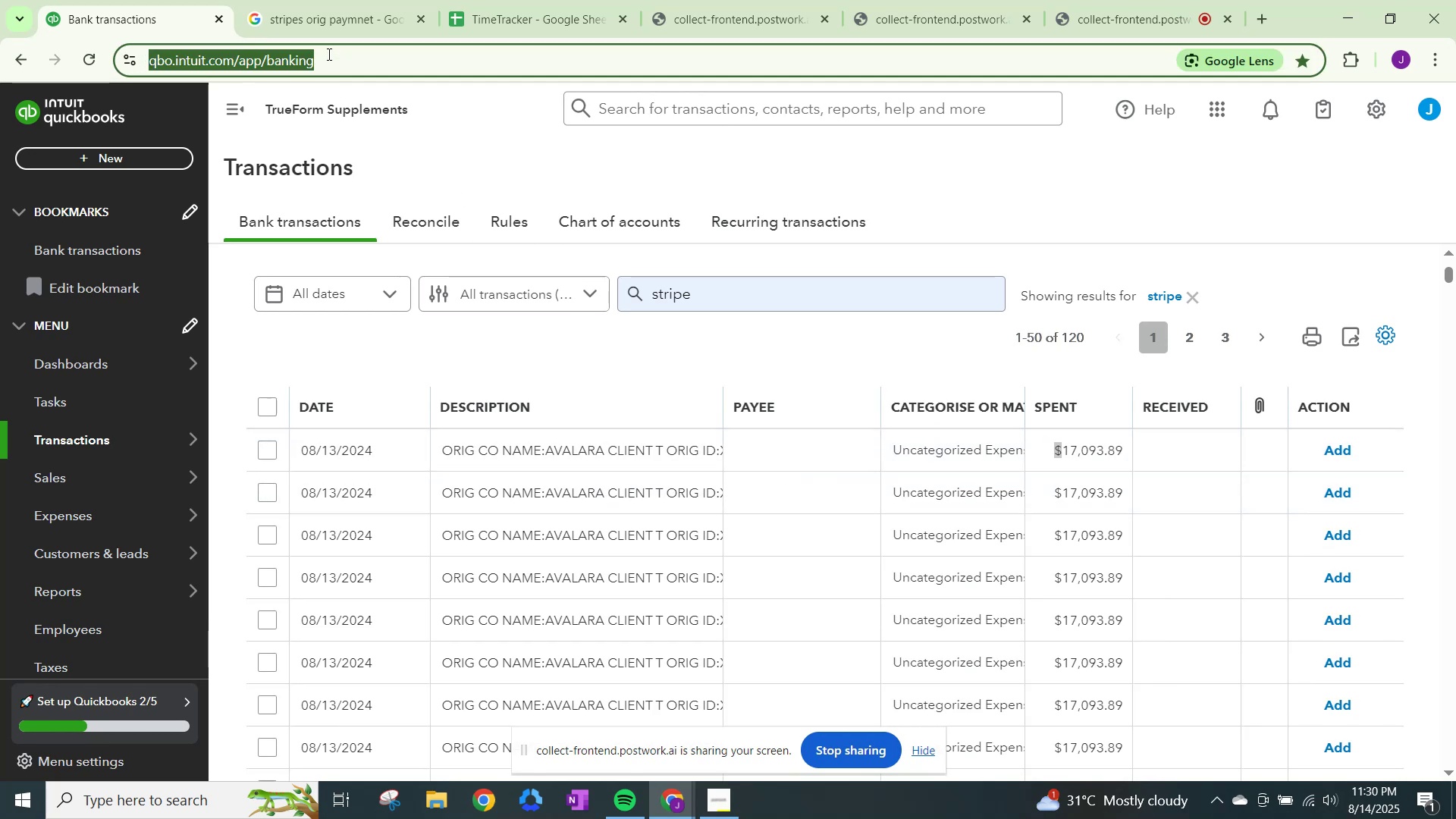 
key(Enter)
 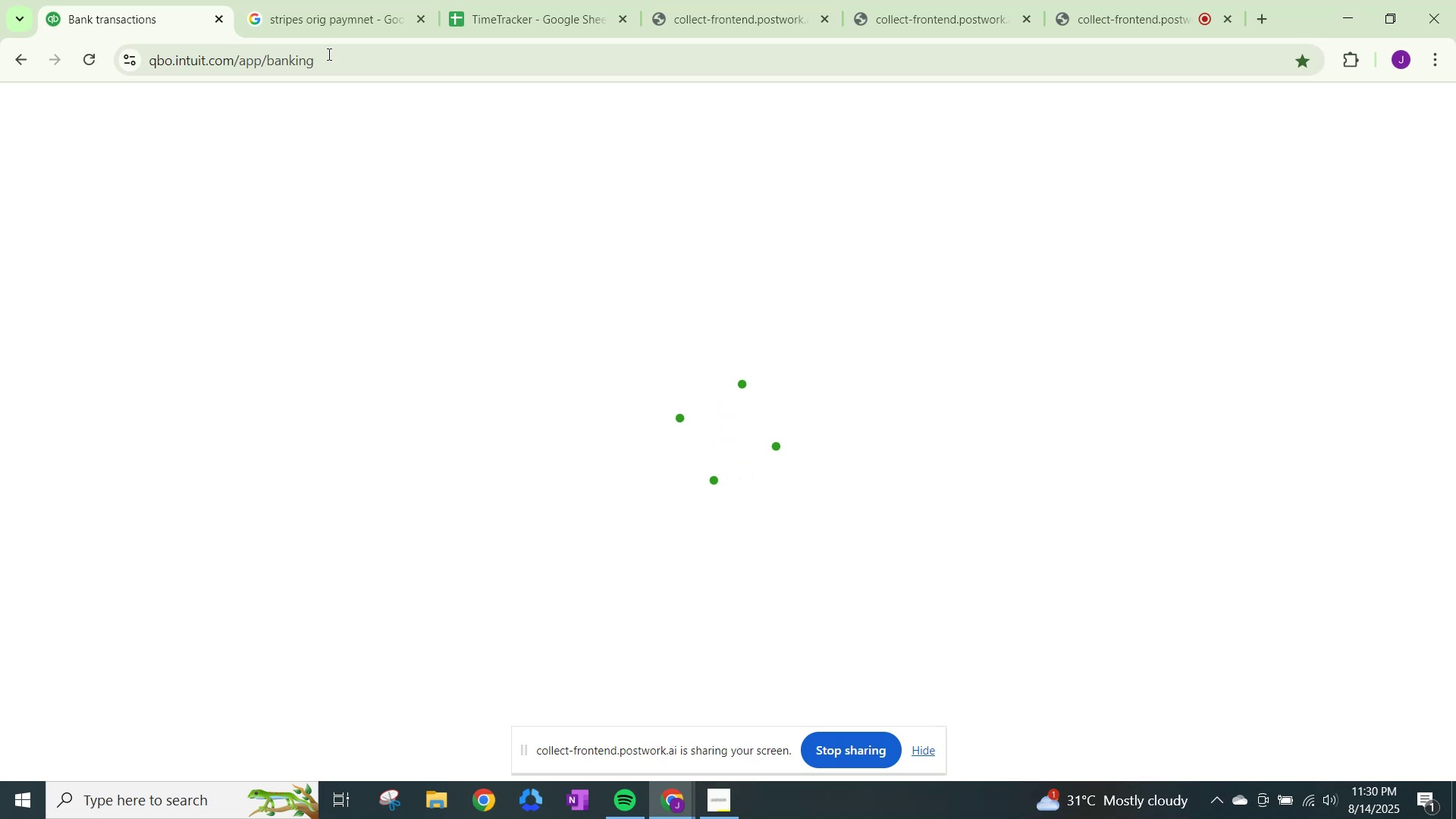 
wait(6.64)
 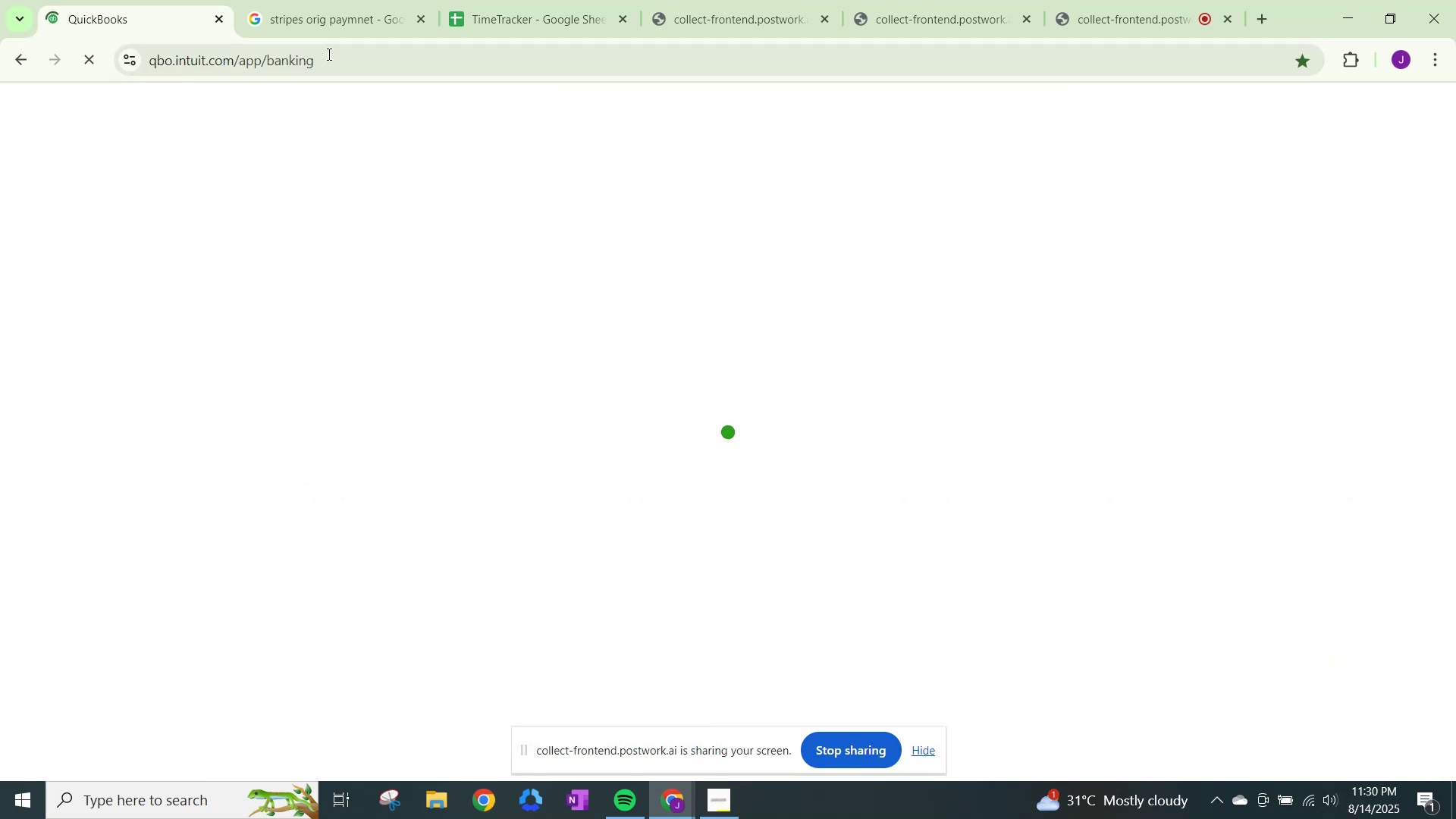 
scroll: coordinate [760, 404], scroll_direction: down, amount: 4.0
 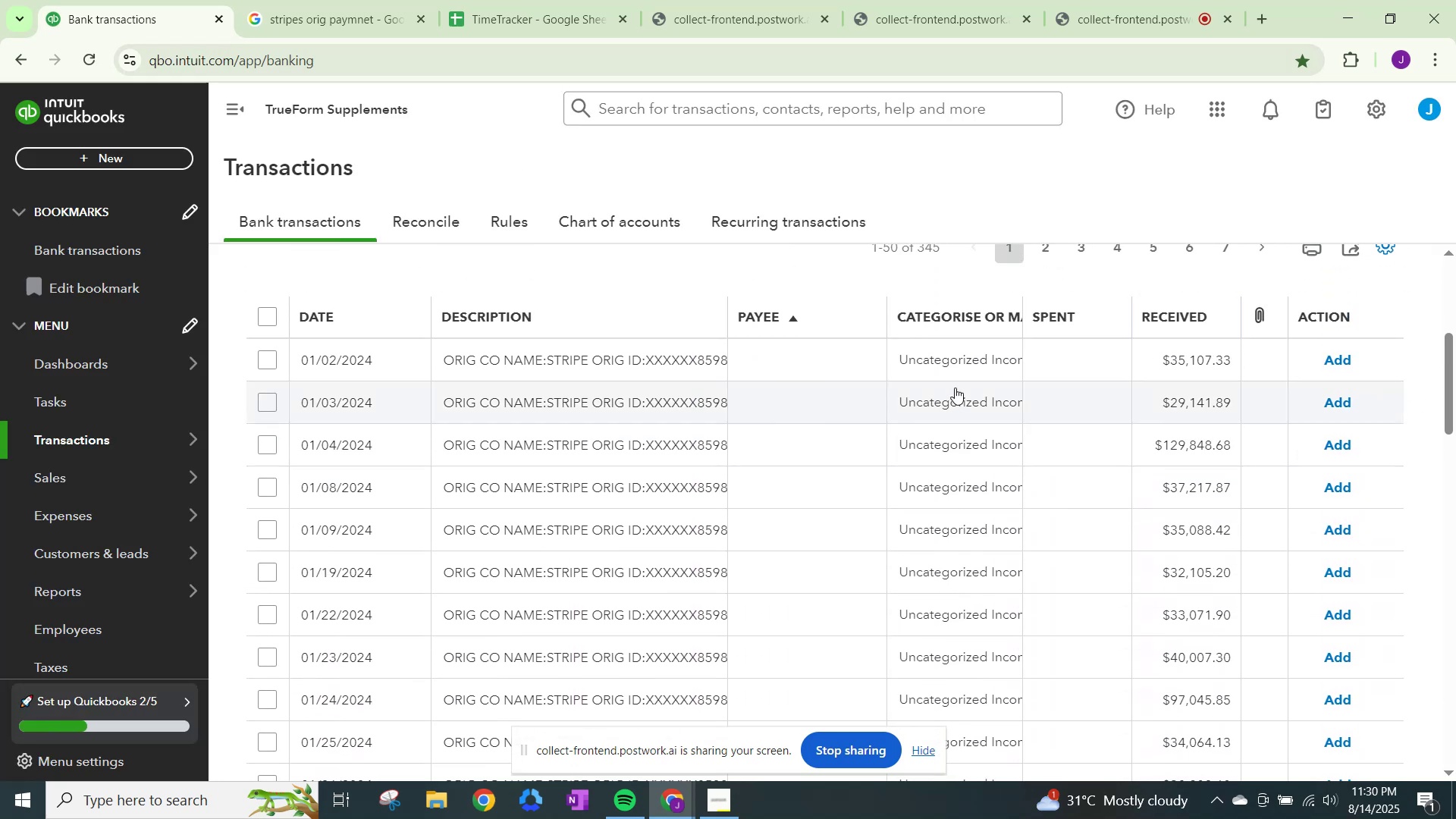 
left_click([965, 367])
 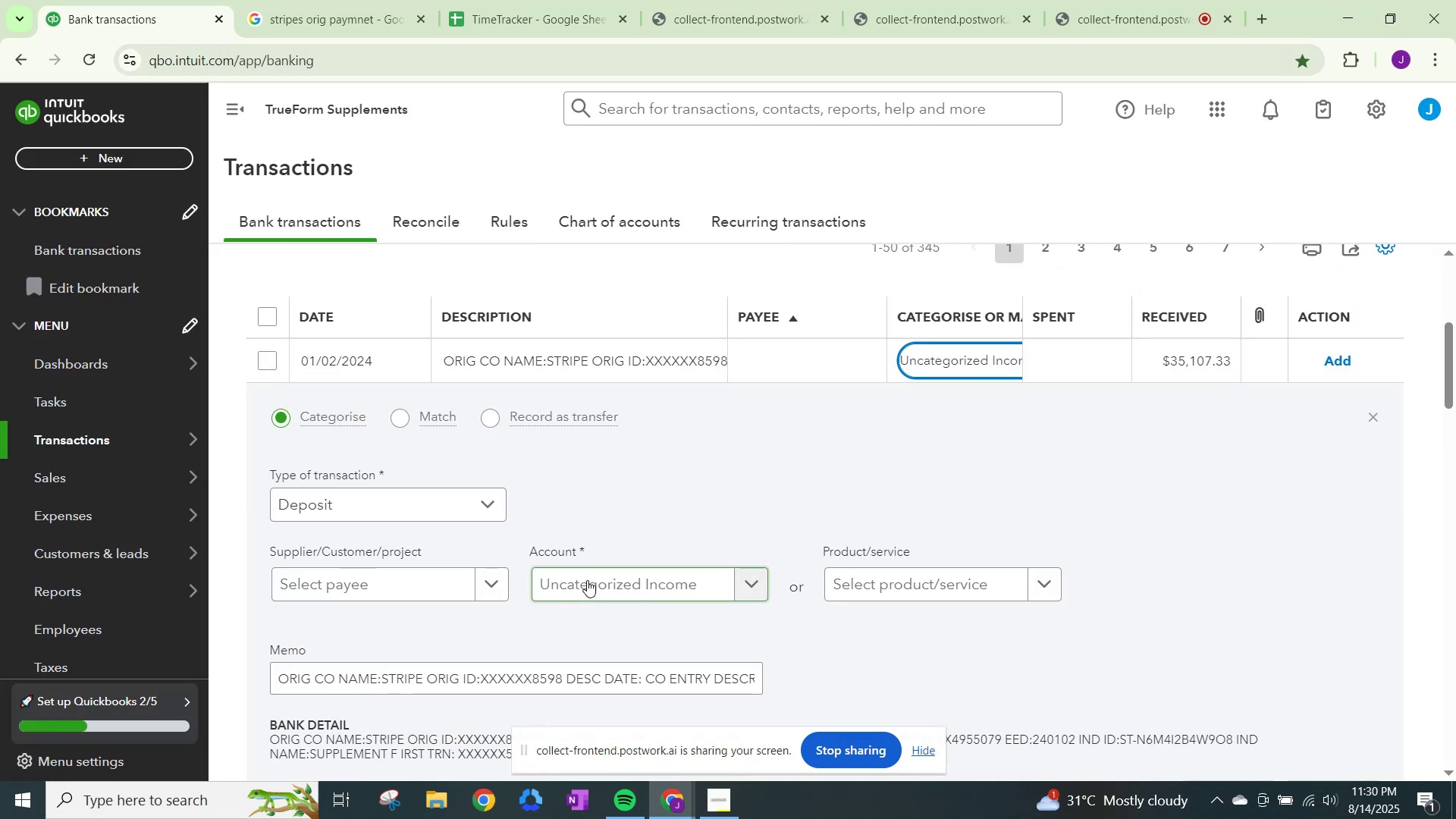 
left_click([457, 585])
 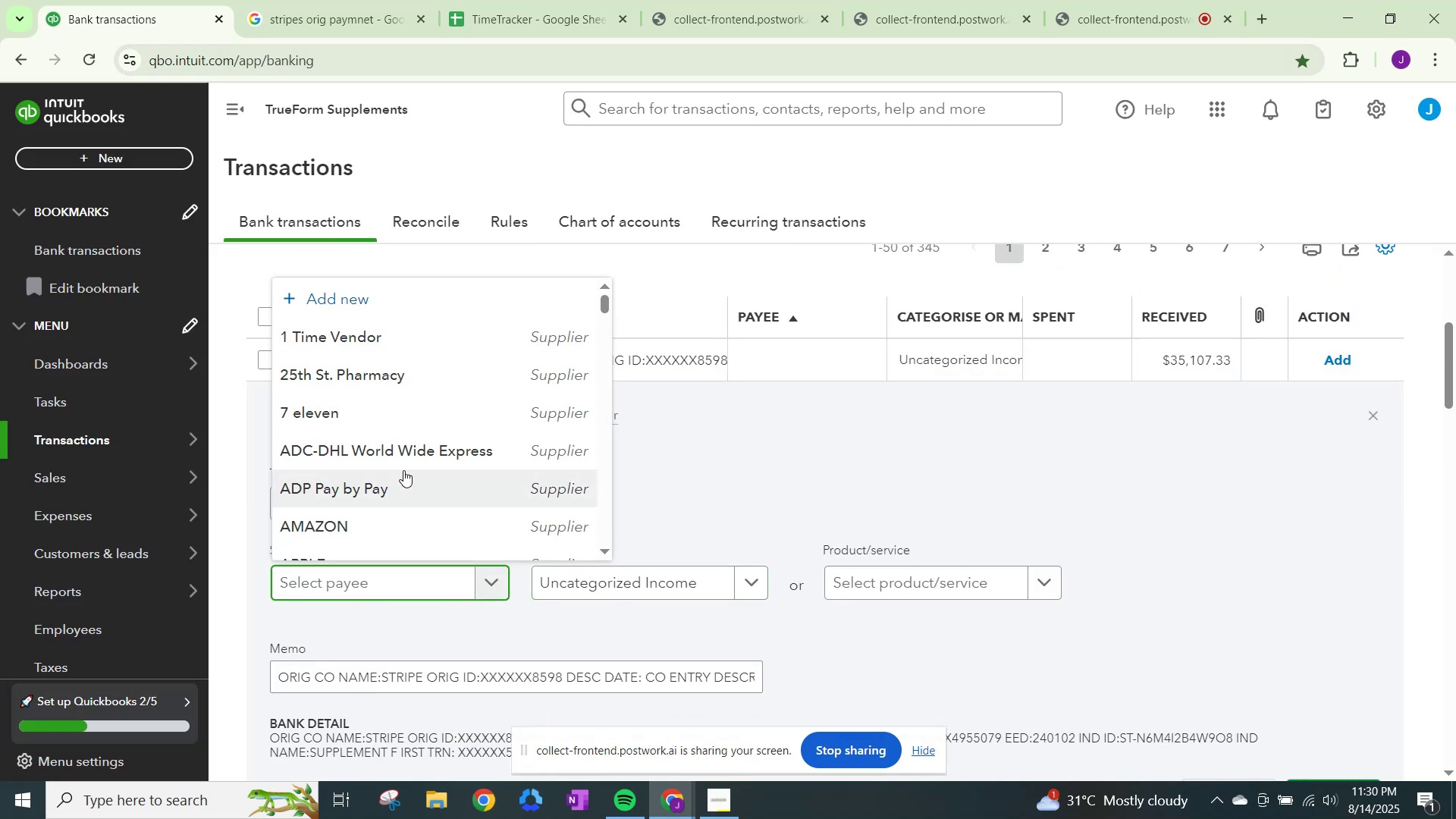 
key(Control+ControlLeft)
 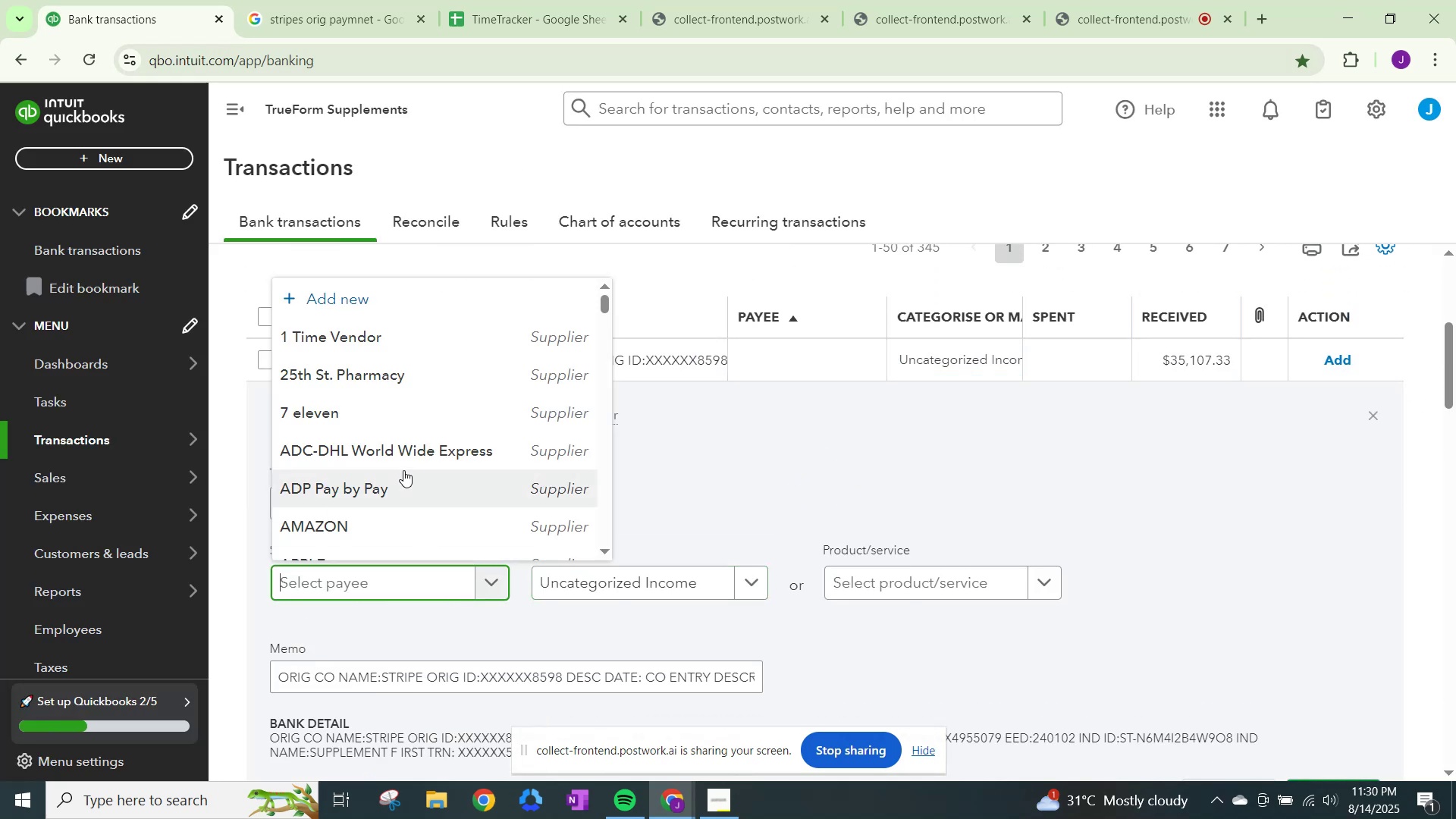 
key(Control+V)
 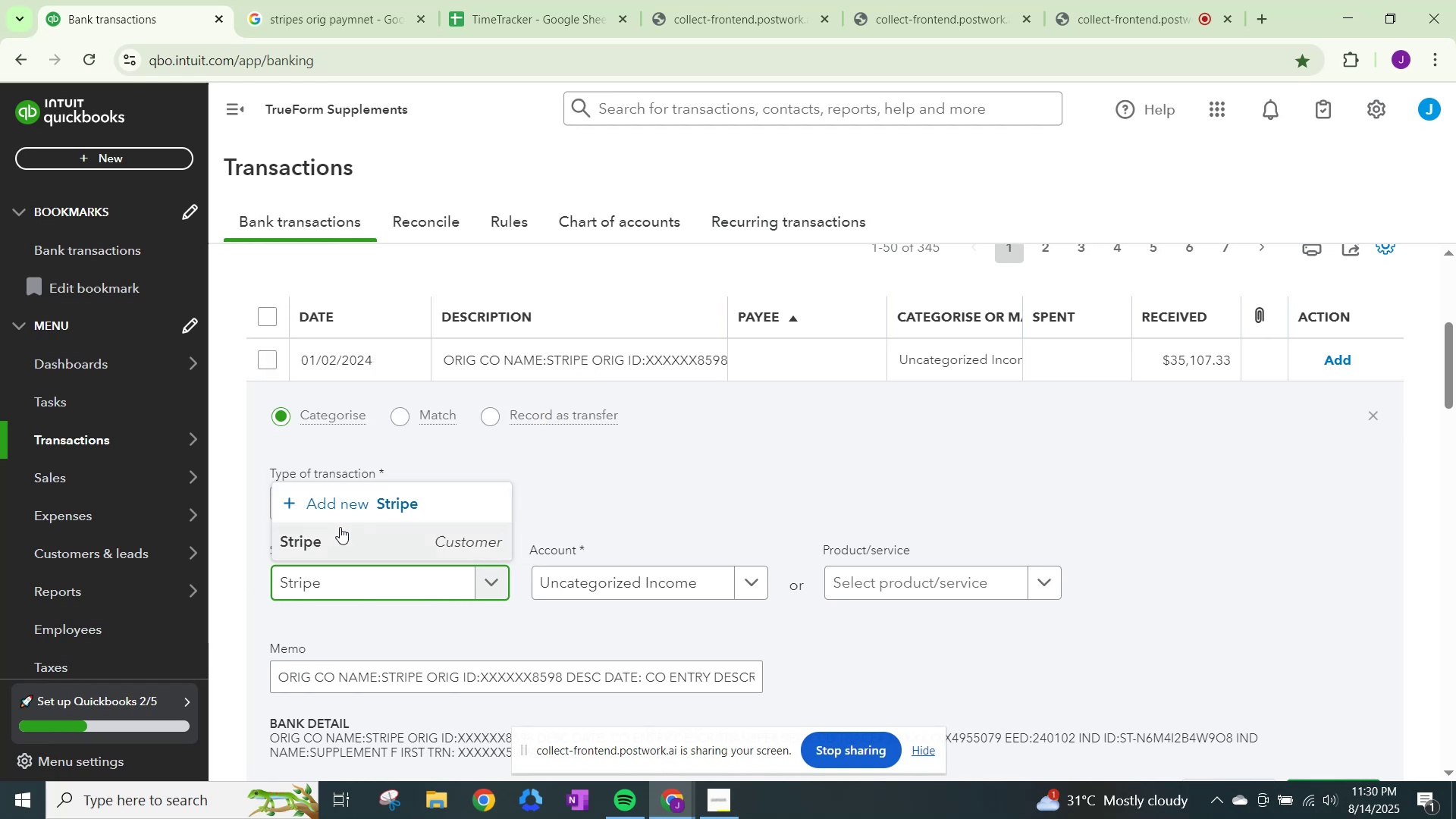 
left_click([340, 535])
 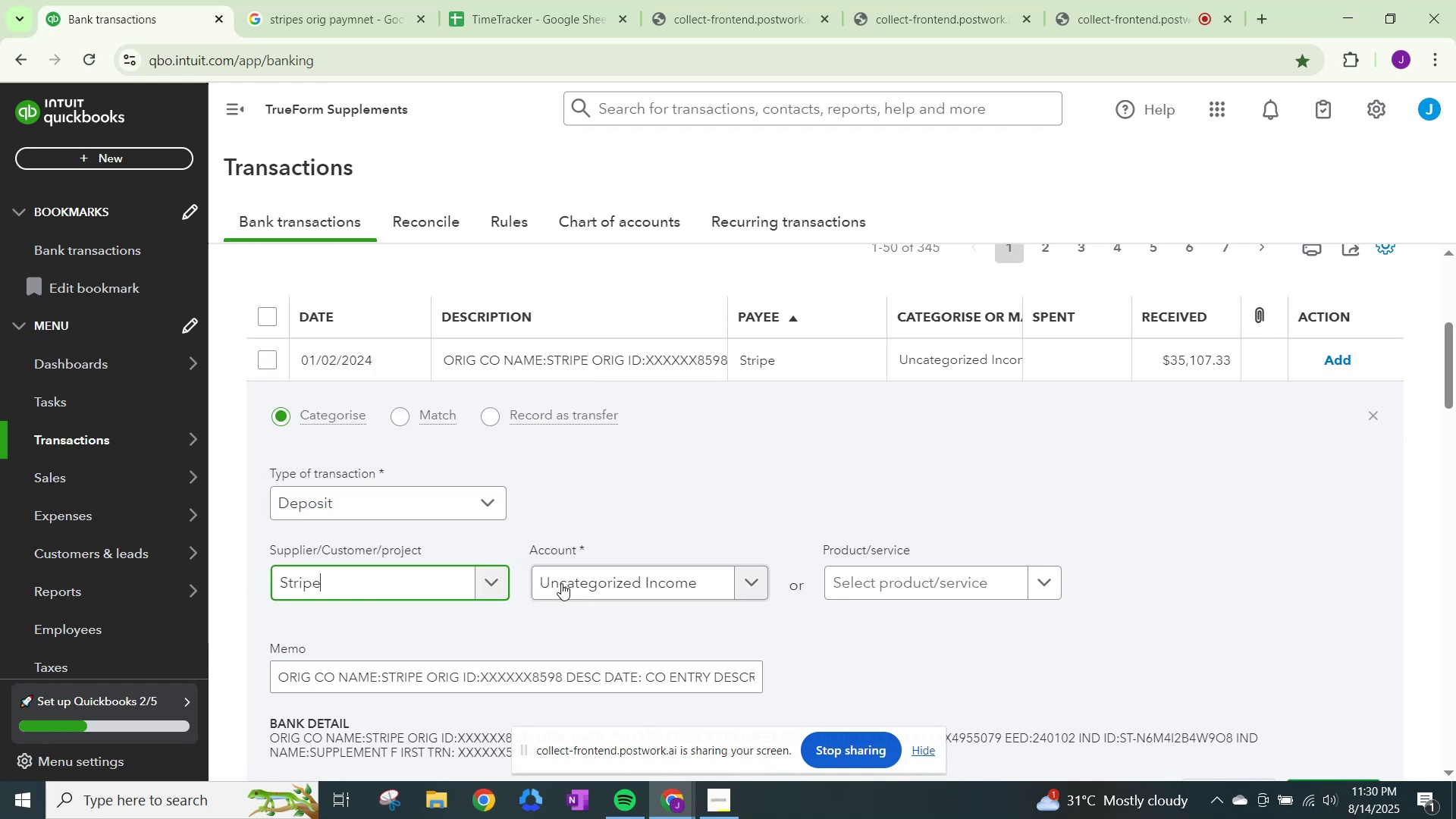 
left_click([576, 587])
 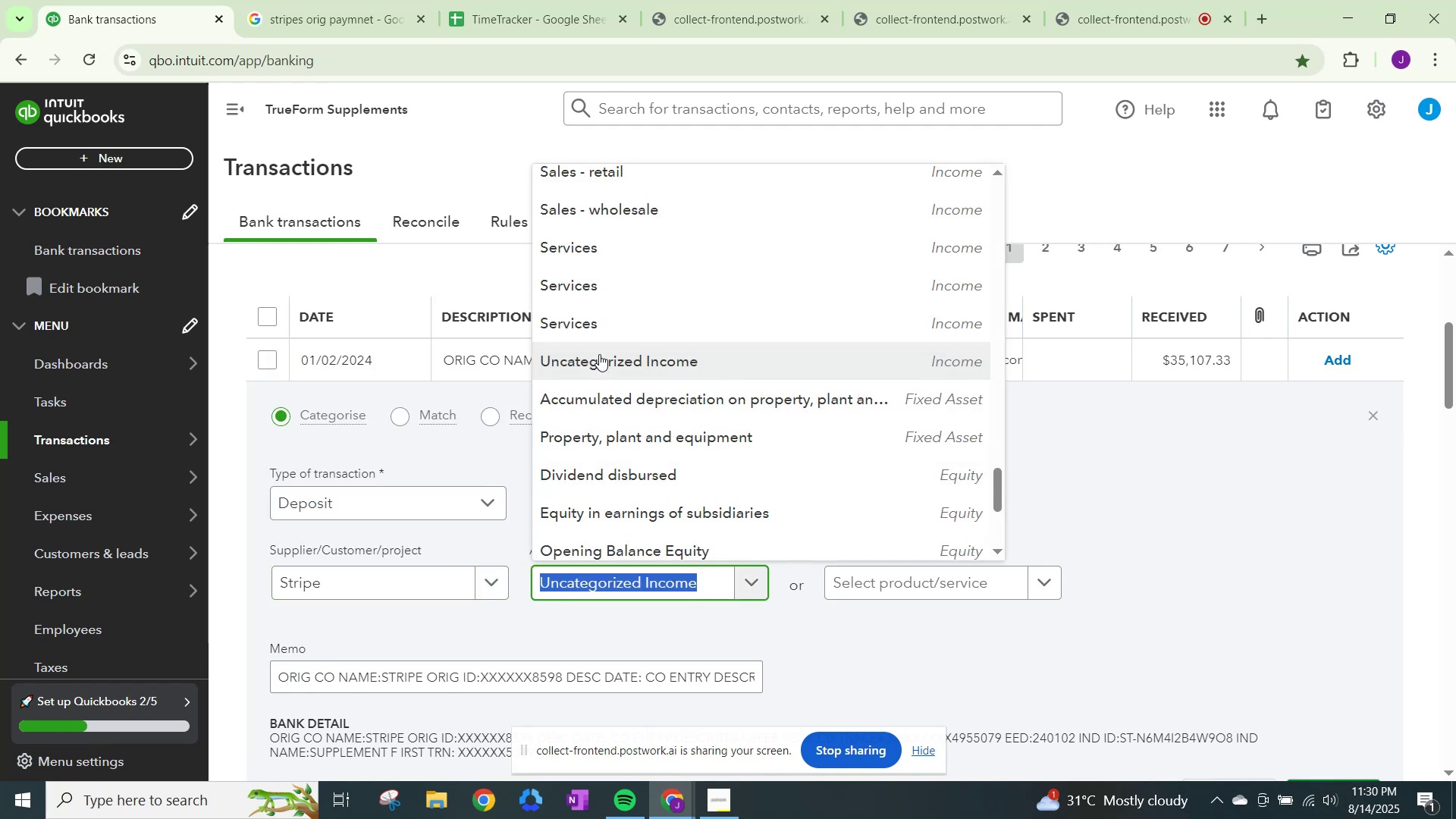 
left_click([604, 317])
 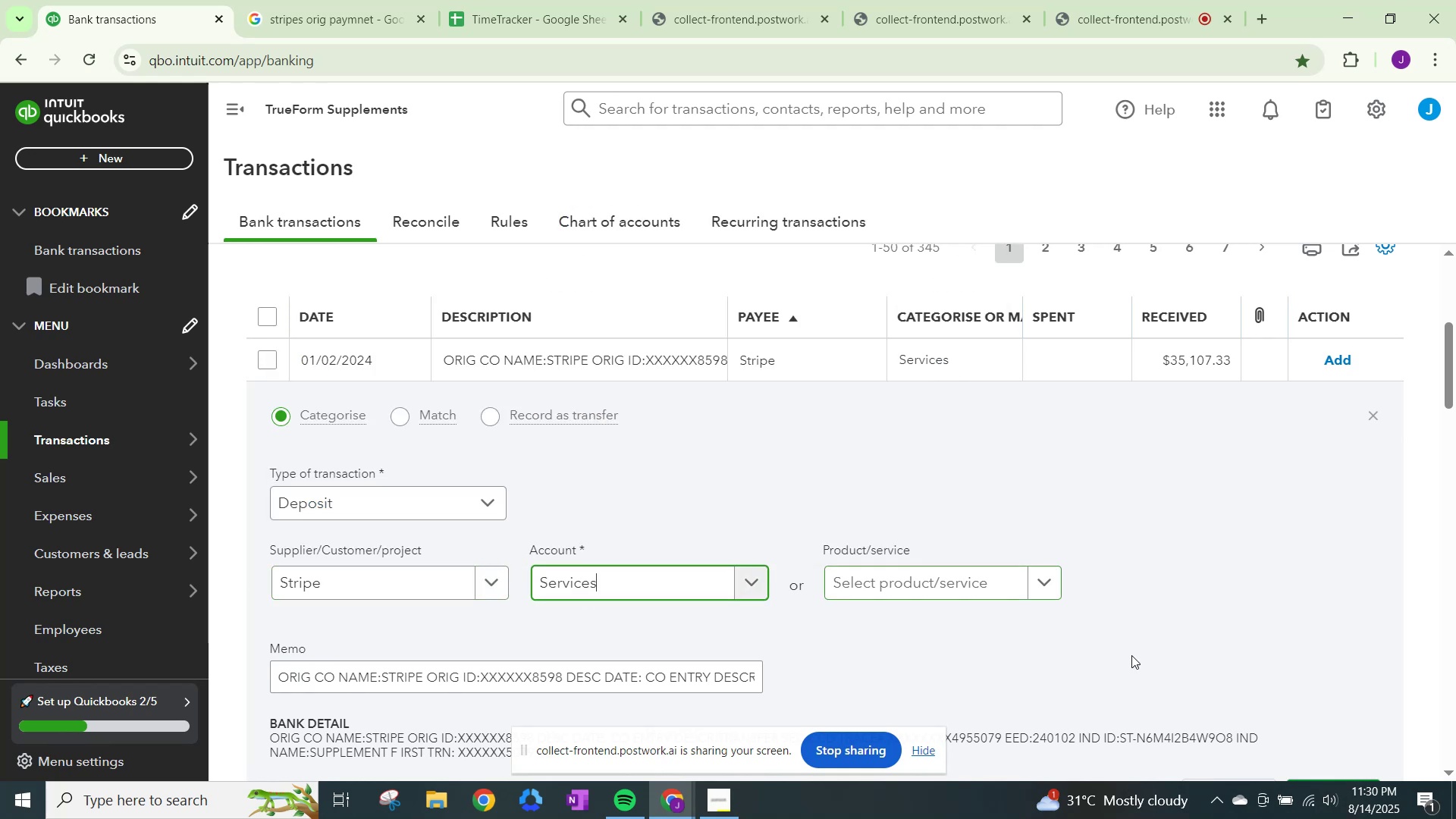 
scroll: coordinate [1303, 715], scroll_direction: down, amount: 1.0
 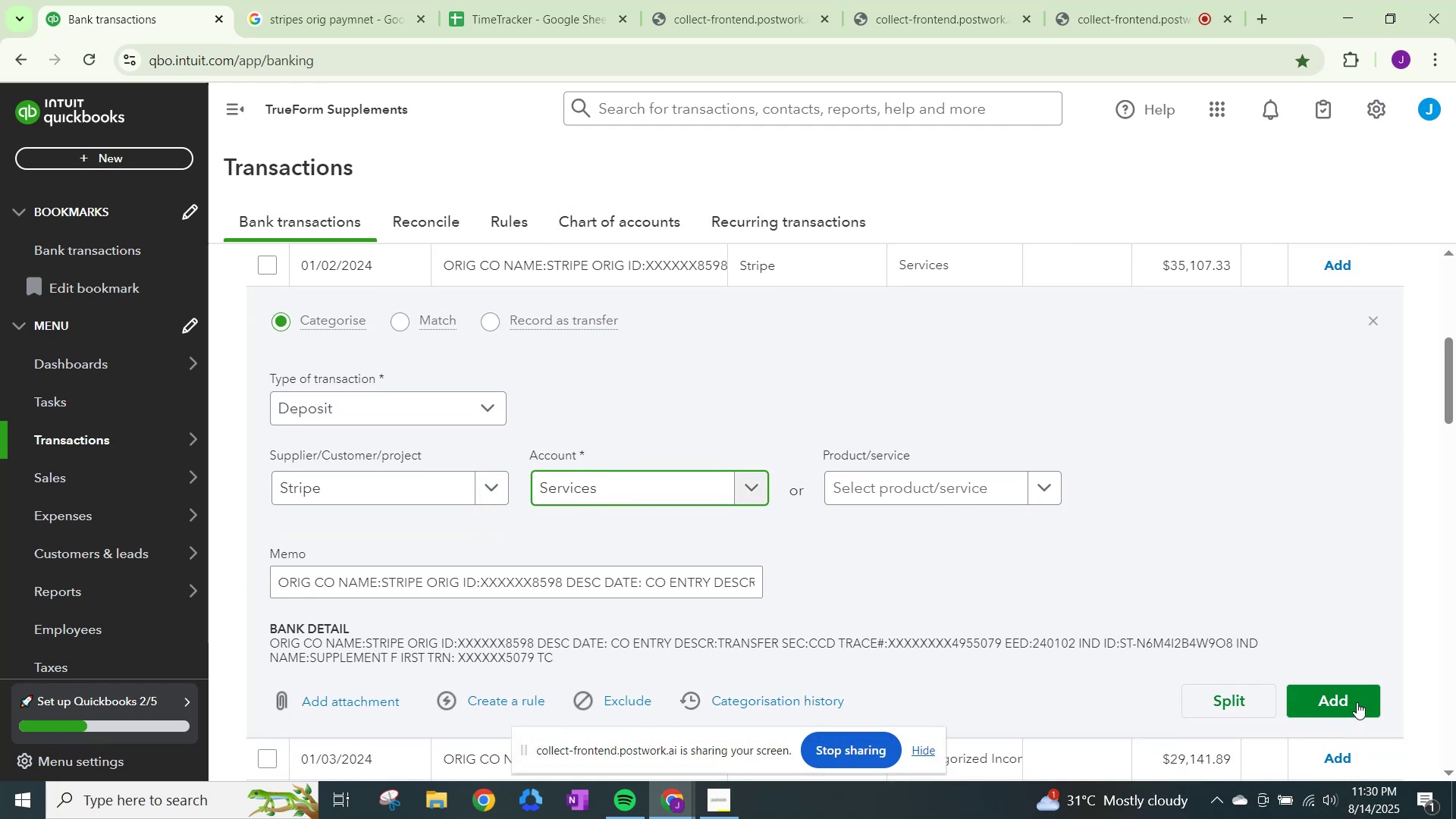 
left_click([1357, 702])
 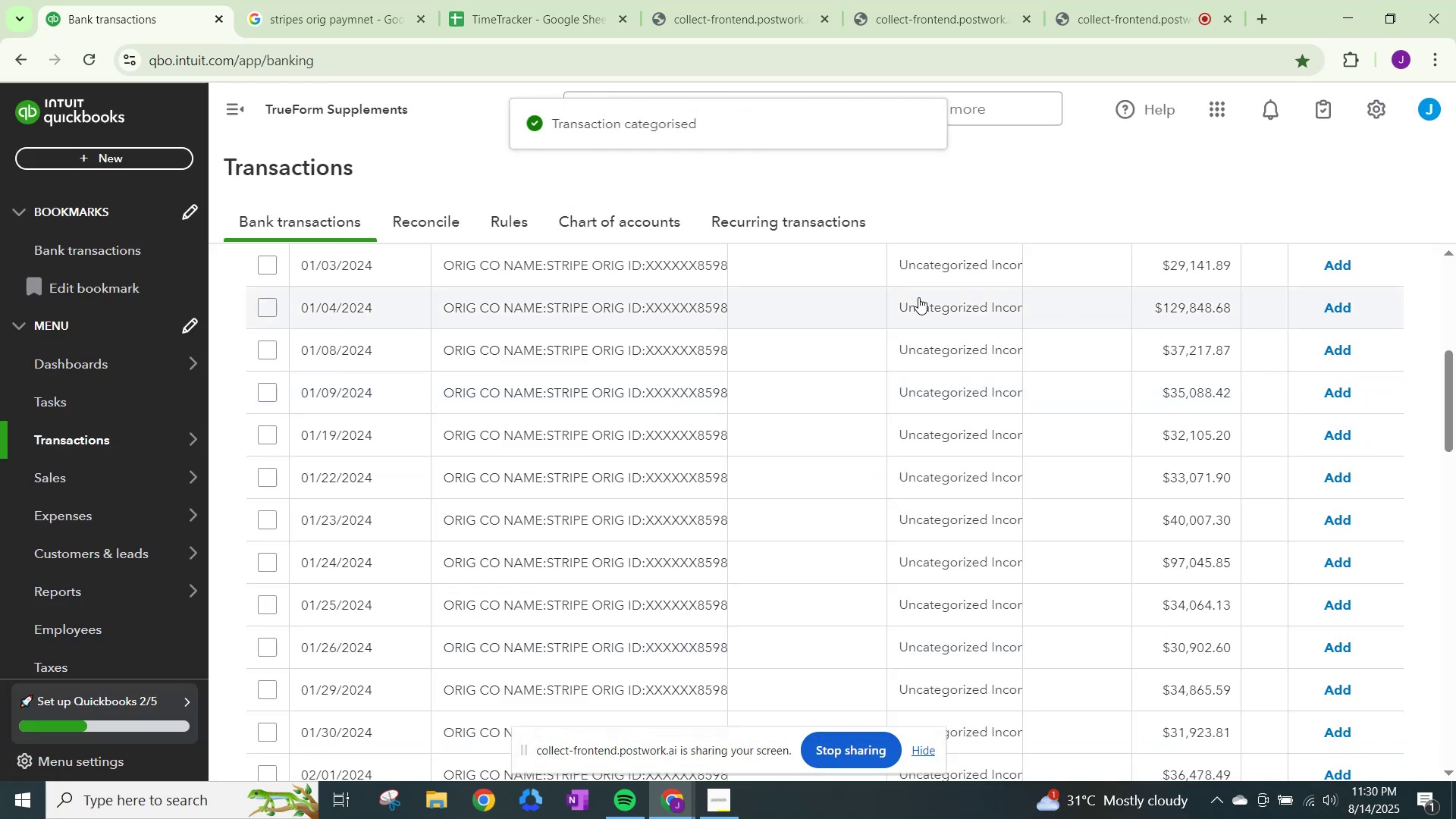 
left_click([926, 271])
 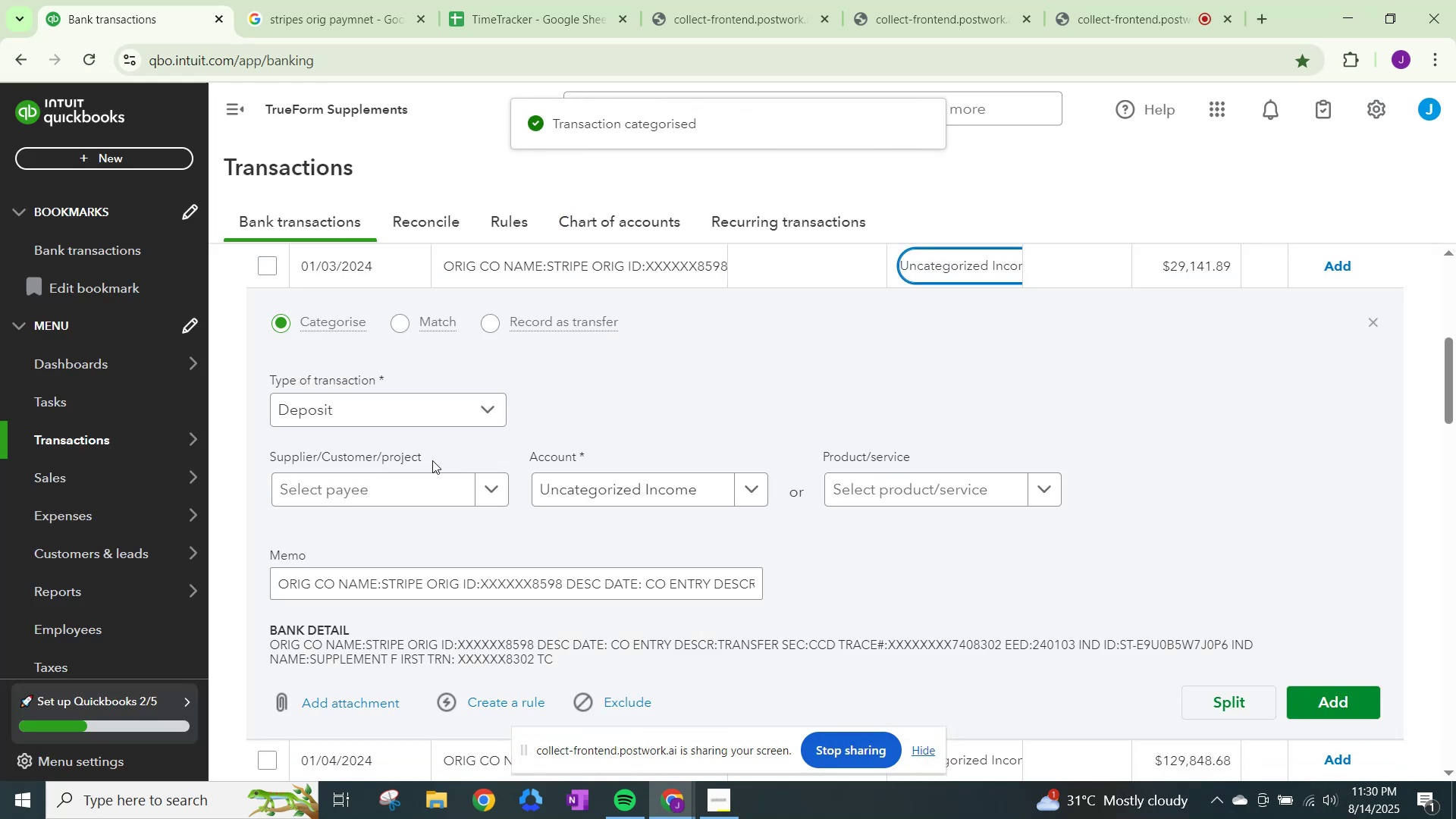 
left_click([425, 491])
 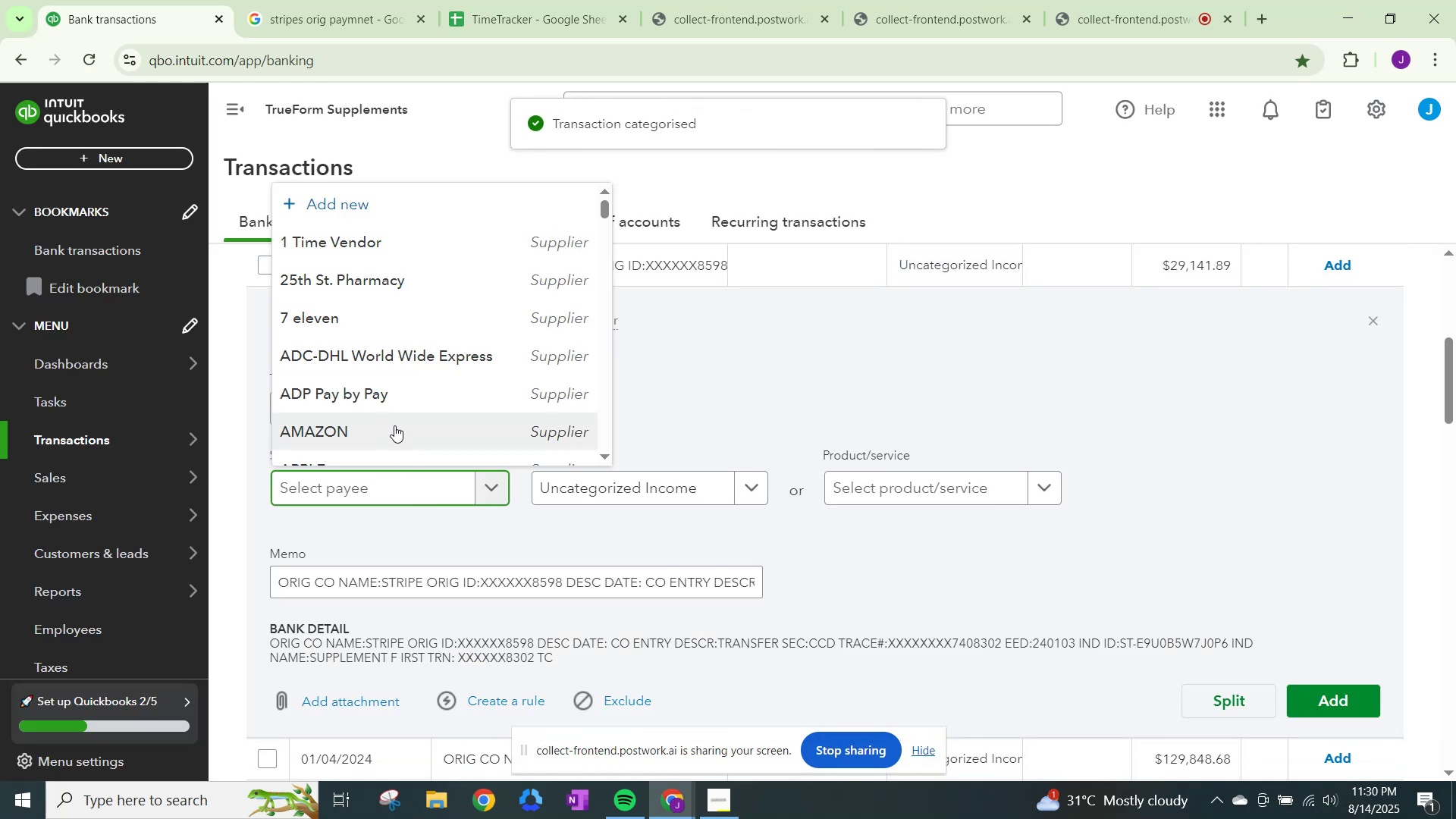 
key(Control+ControlLeft)
 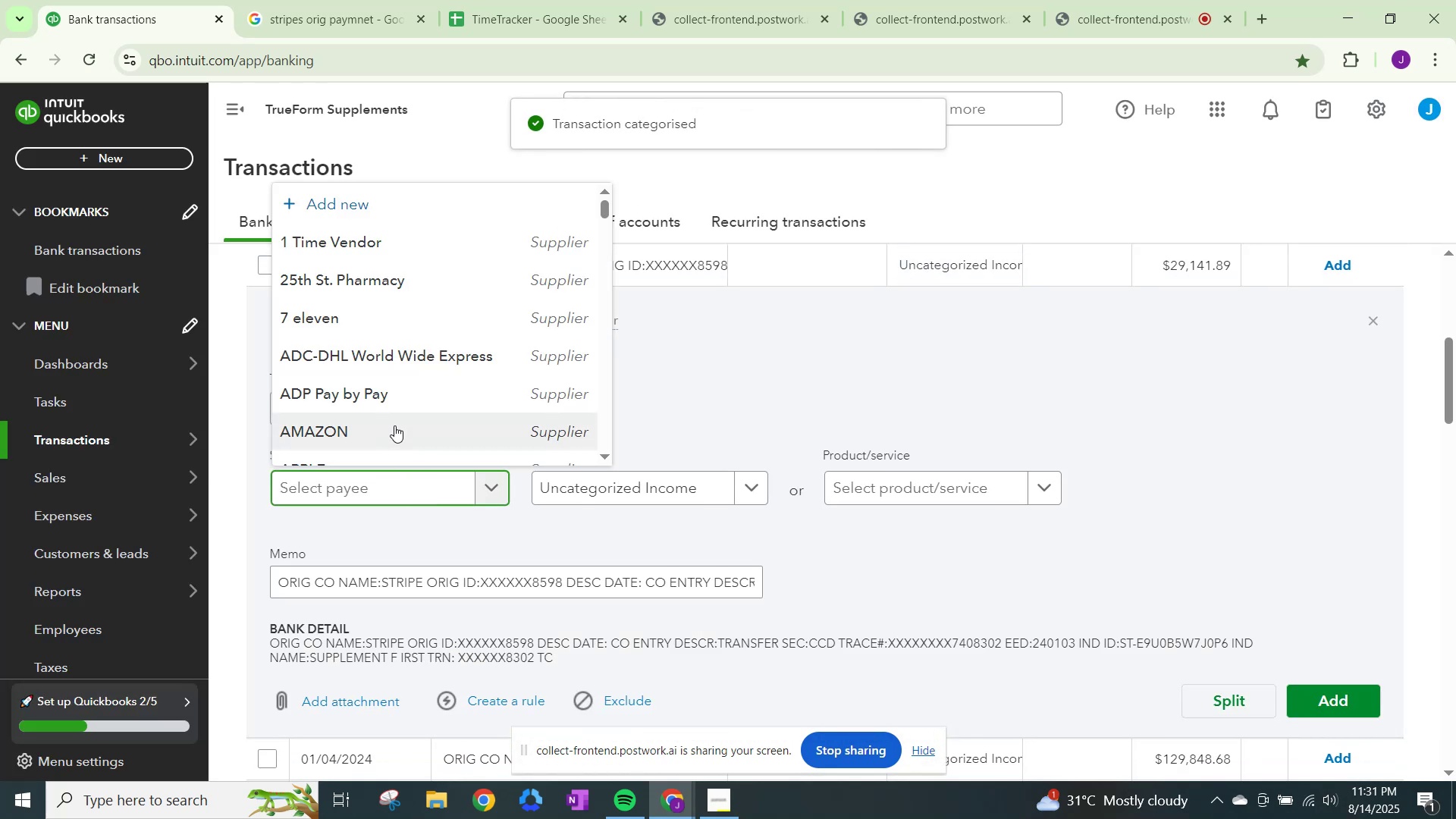 
key(Control+V)
 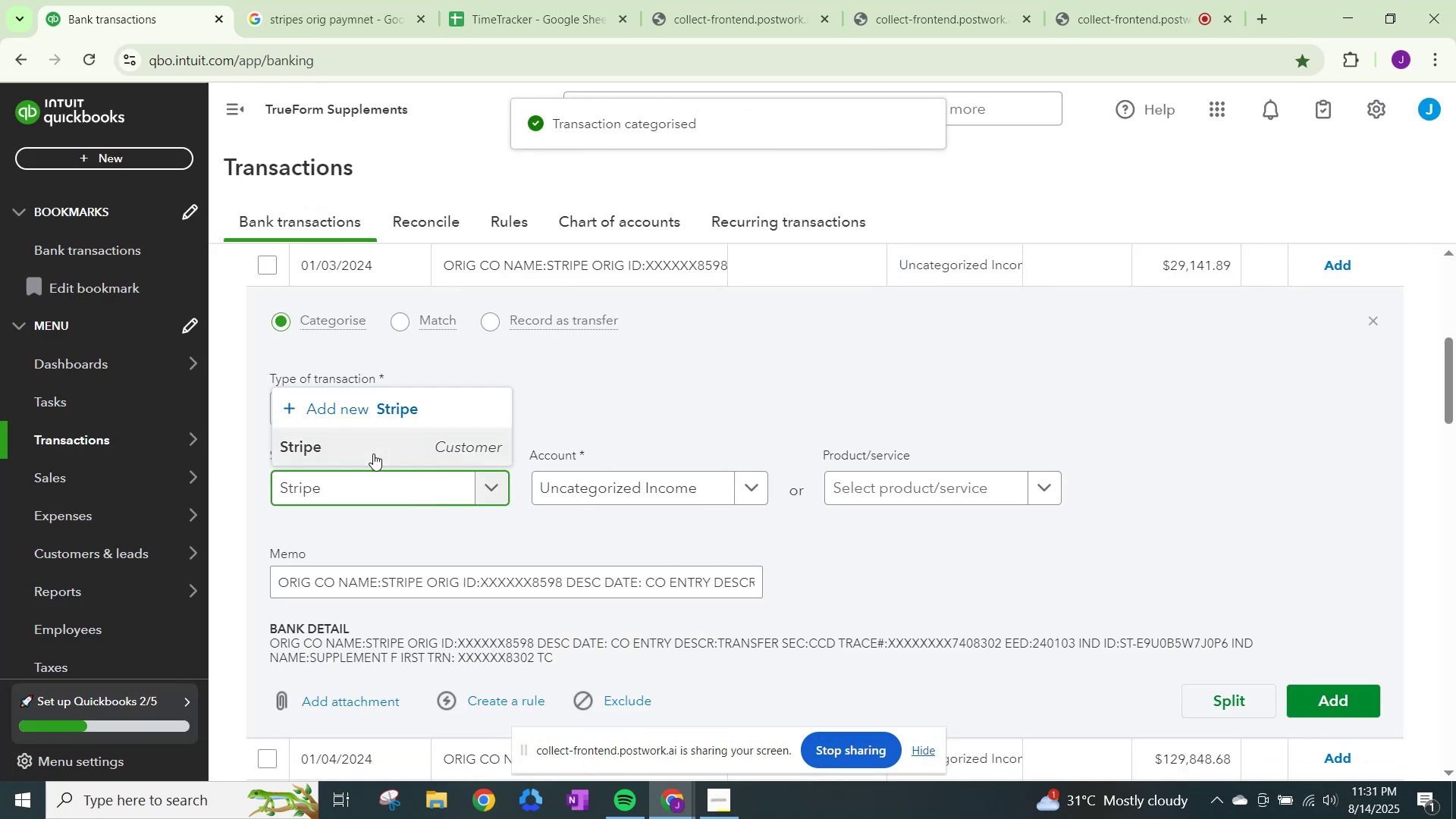 
left_click([373, 454])
 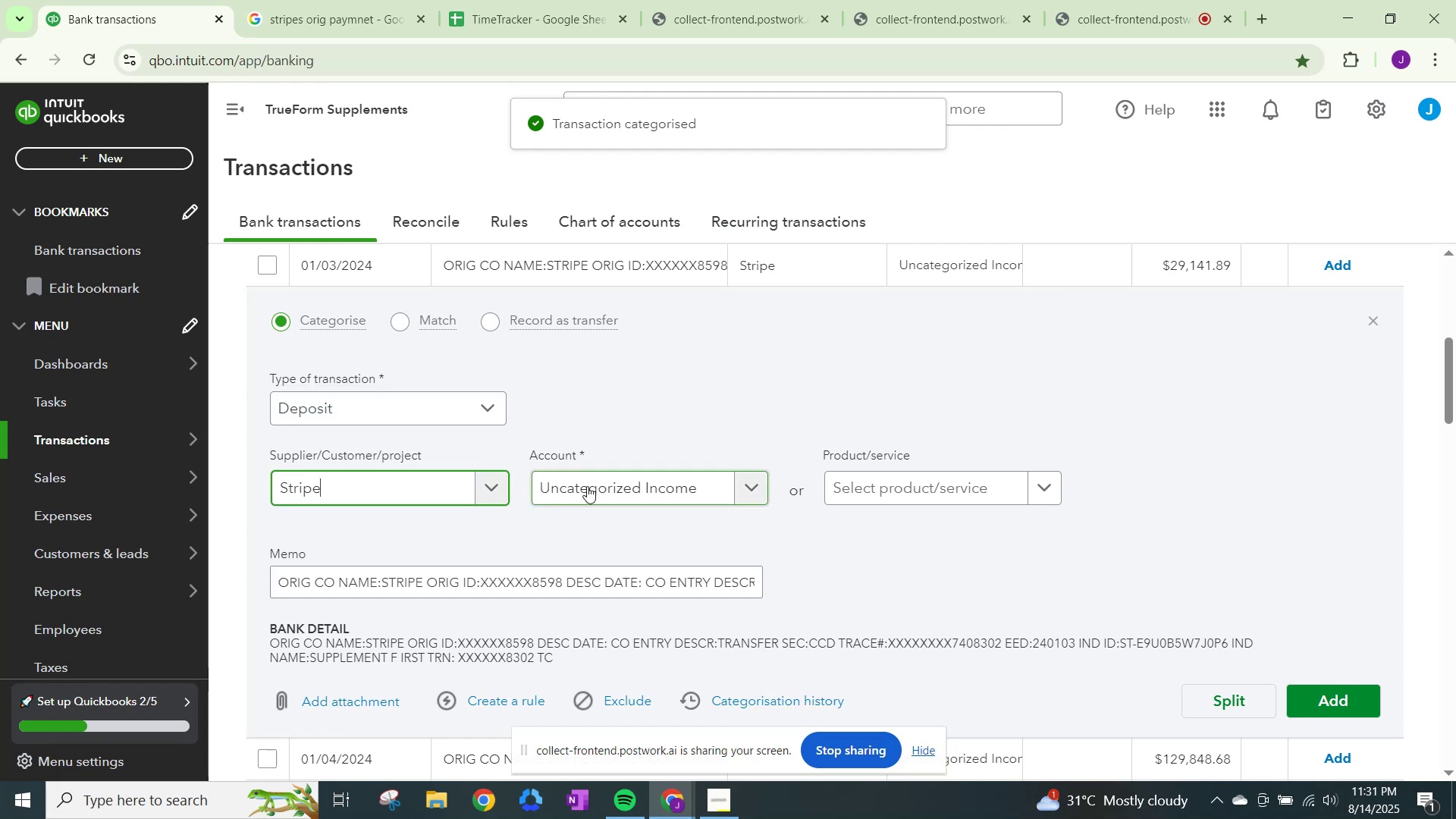 
double_click([589, 487])
 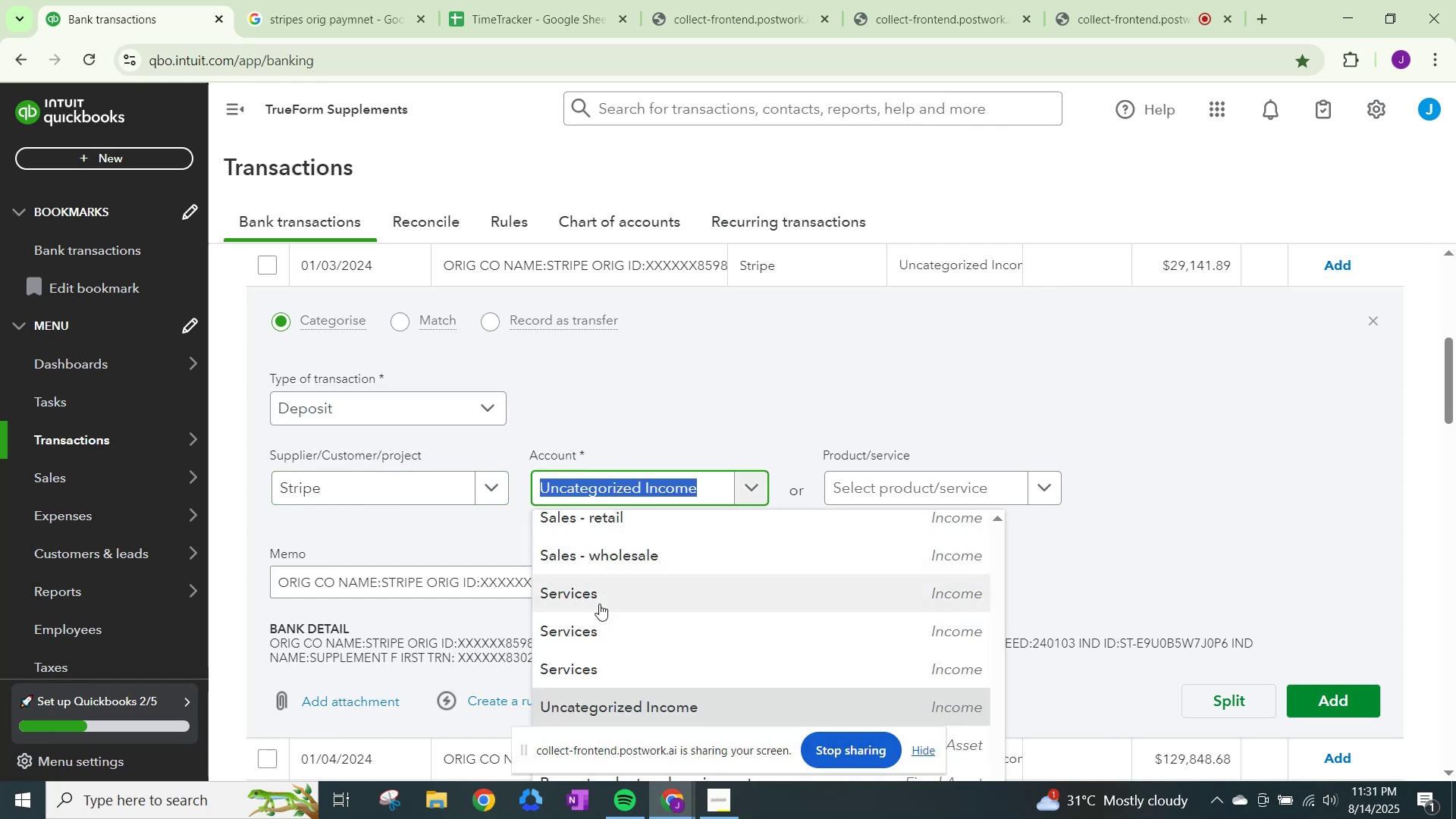 
left_click([599, 604])
 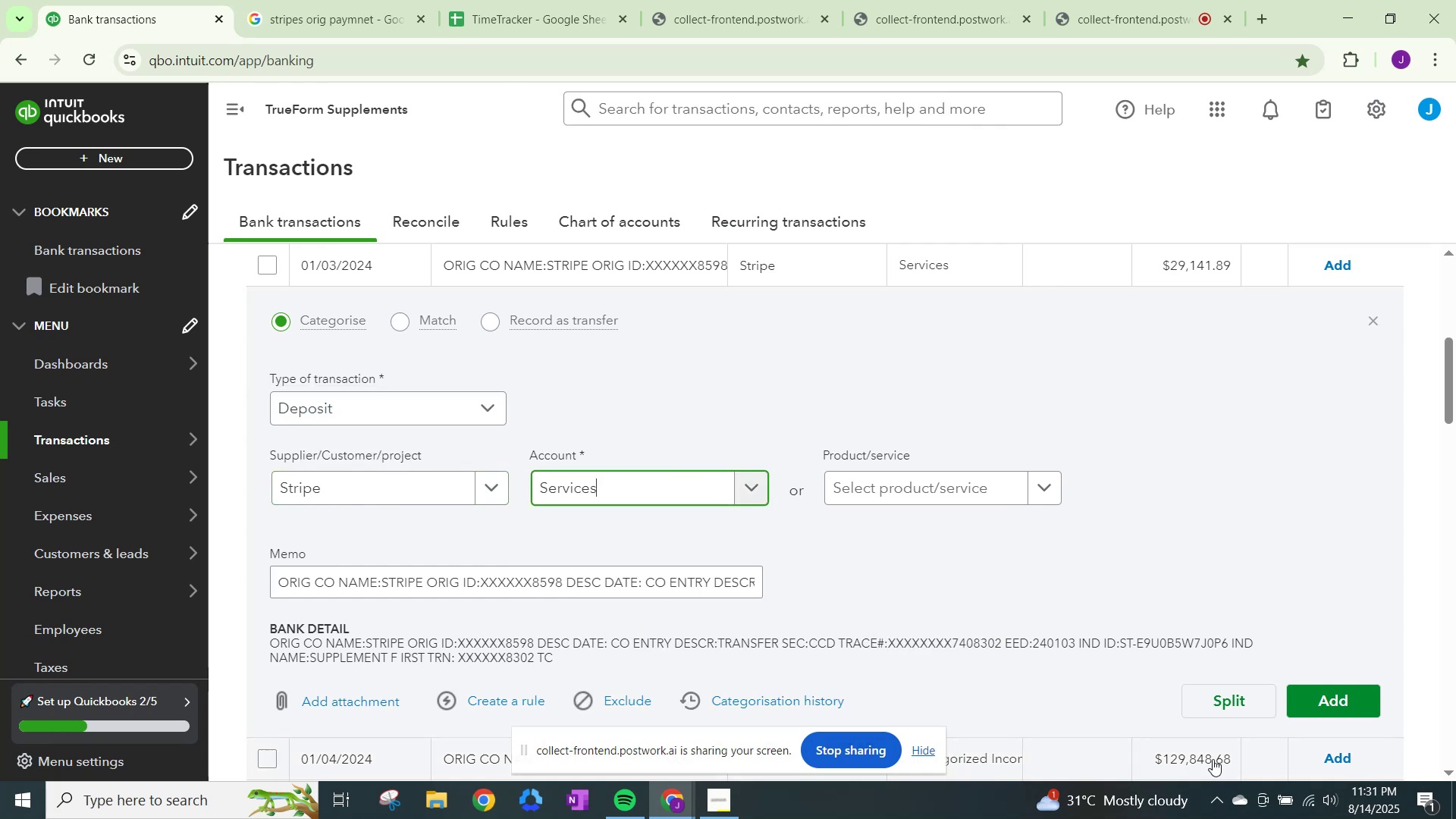 
left_click([1299, 690])
 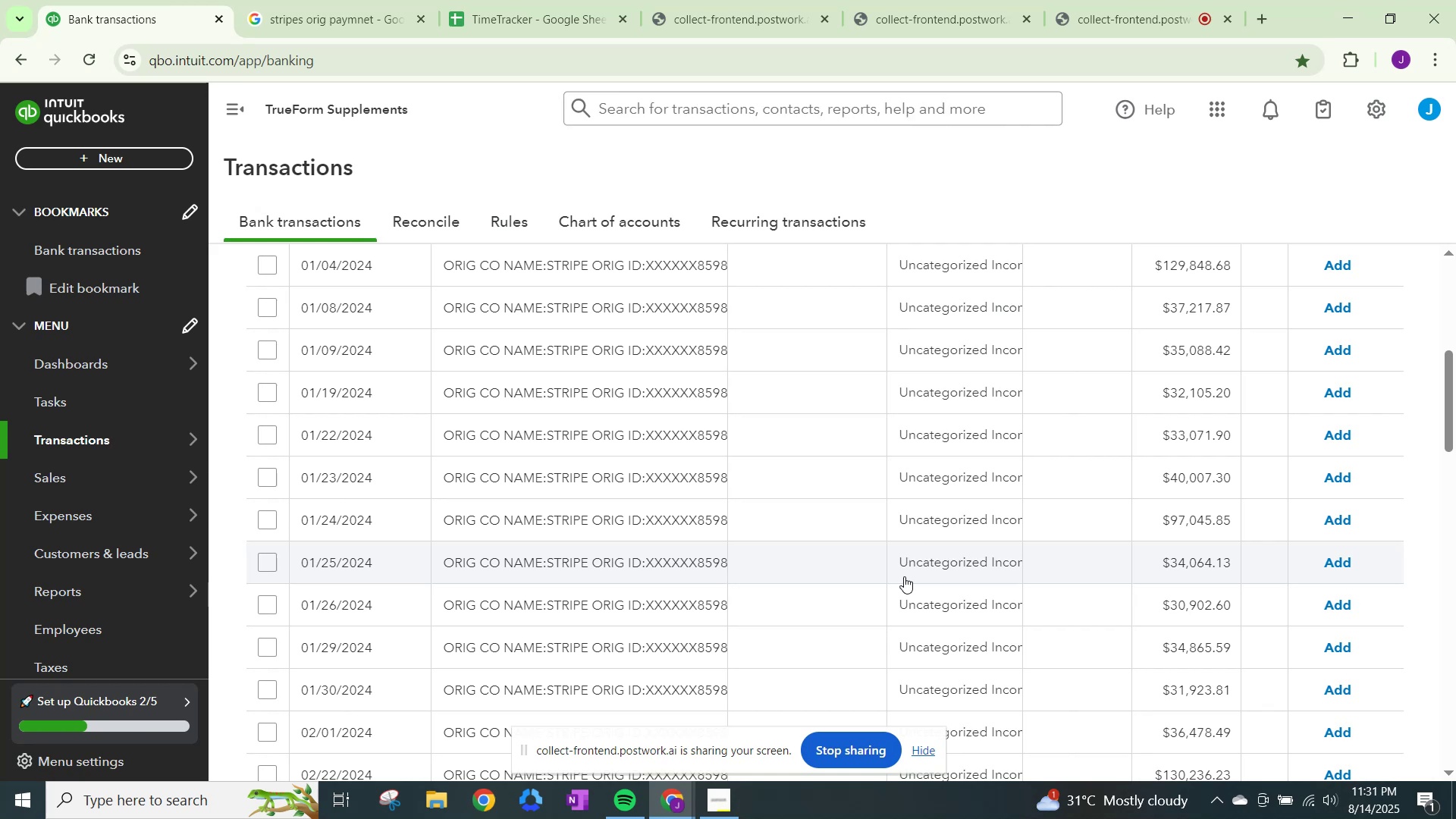 
wait(20.32)
 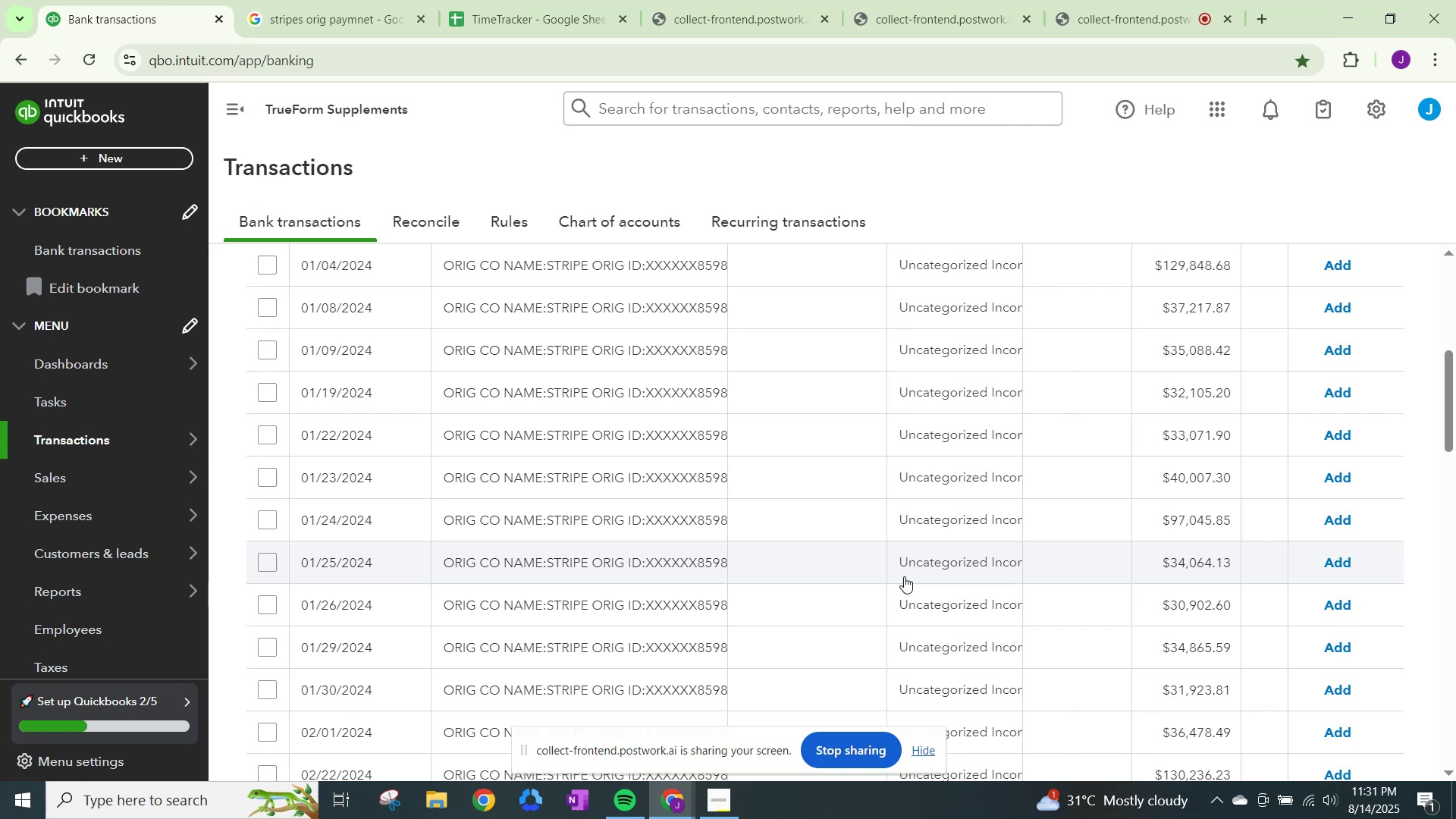 
scroll: coordinate [913, 549], scroll_direction: up, amount: 3.0
 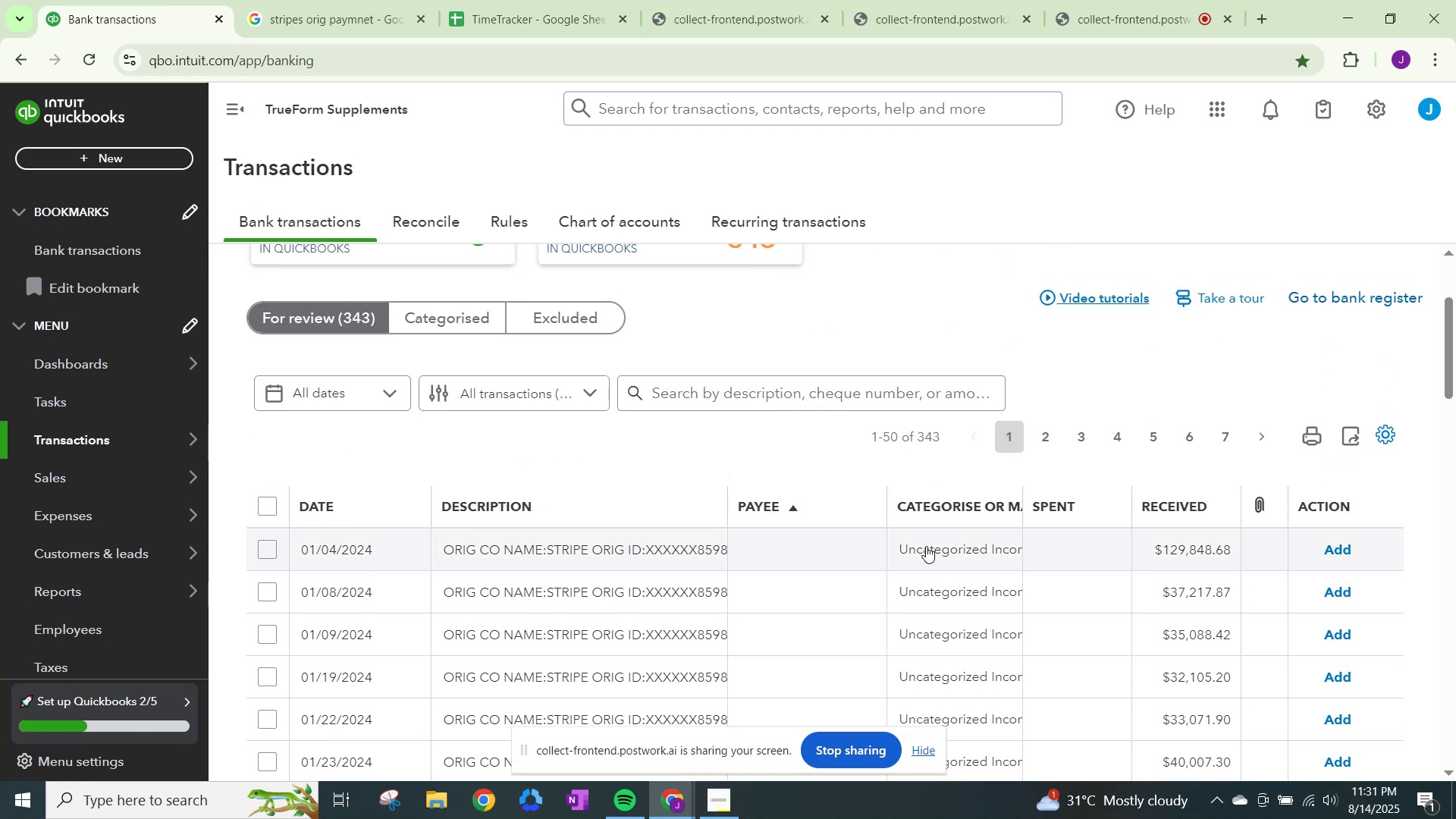 
left_click([934, 551])
 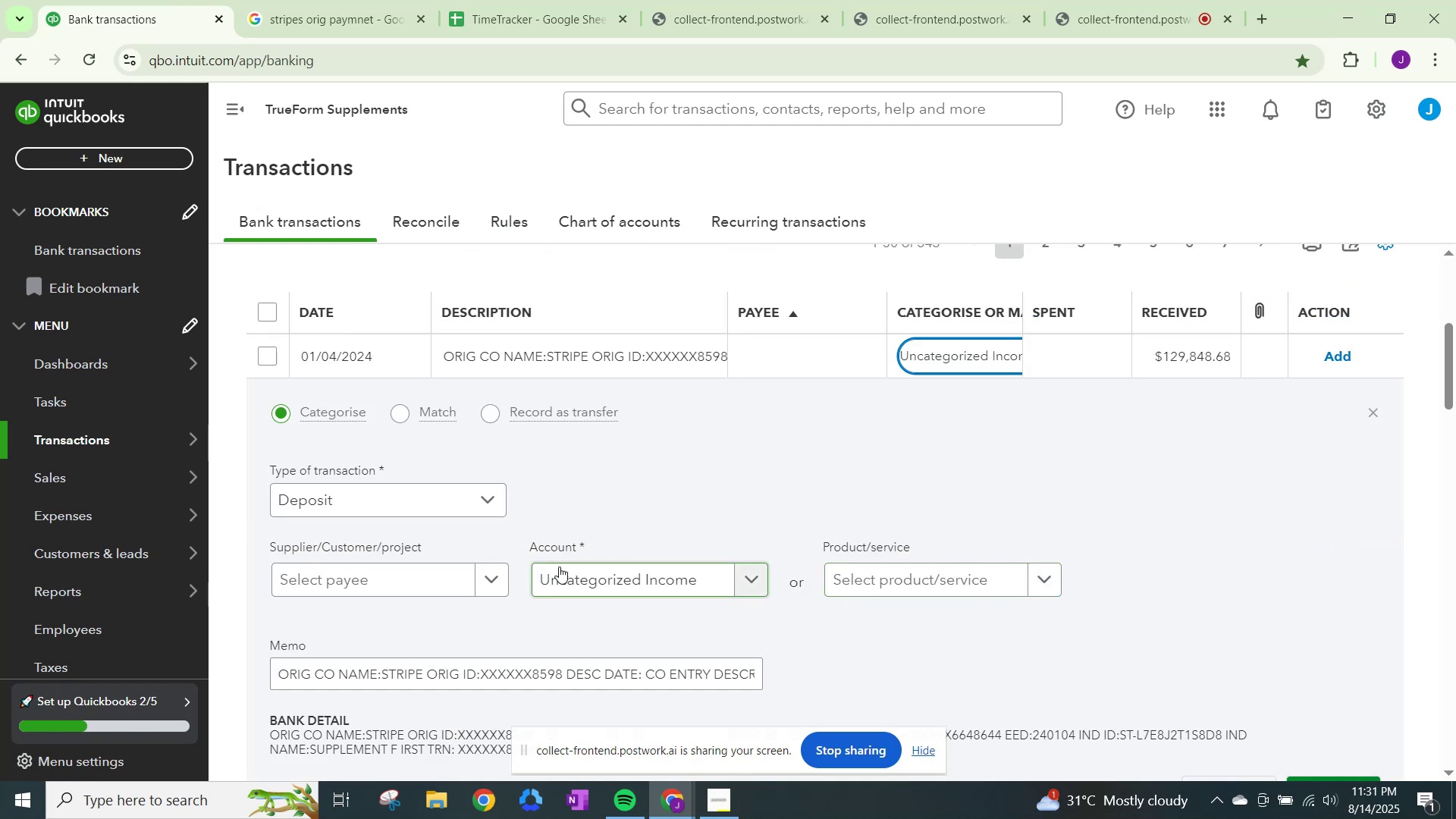 
left_click([470, 566])
 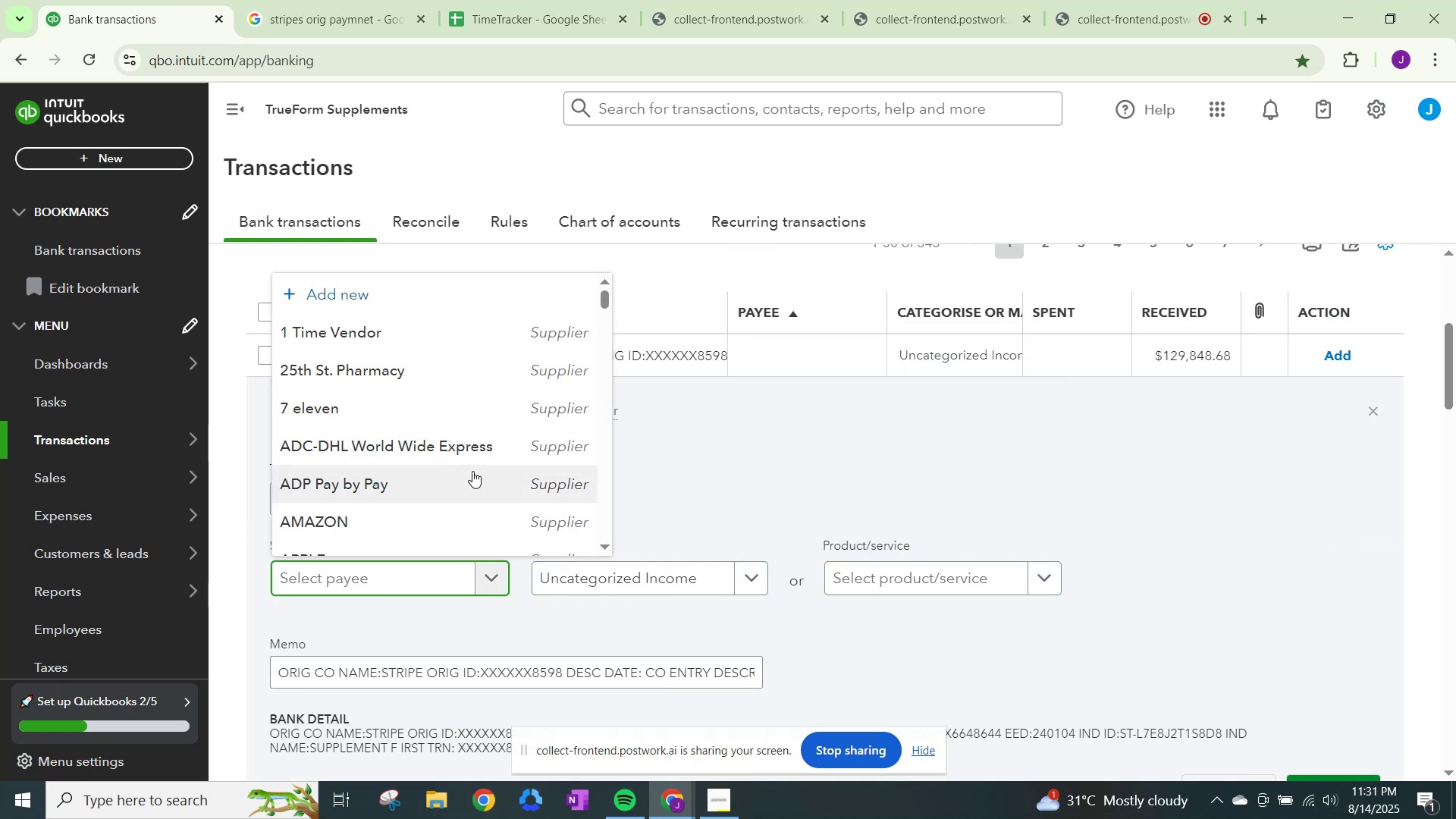 
key(Control+ControlLeft)
 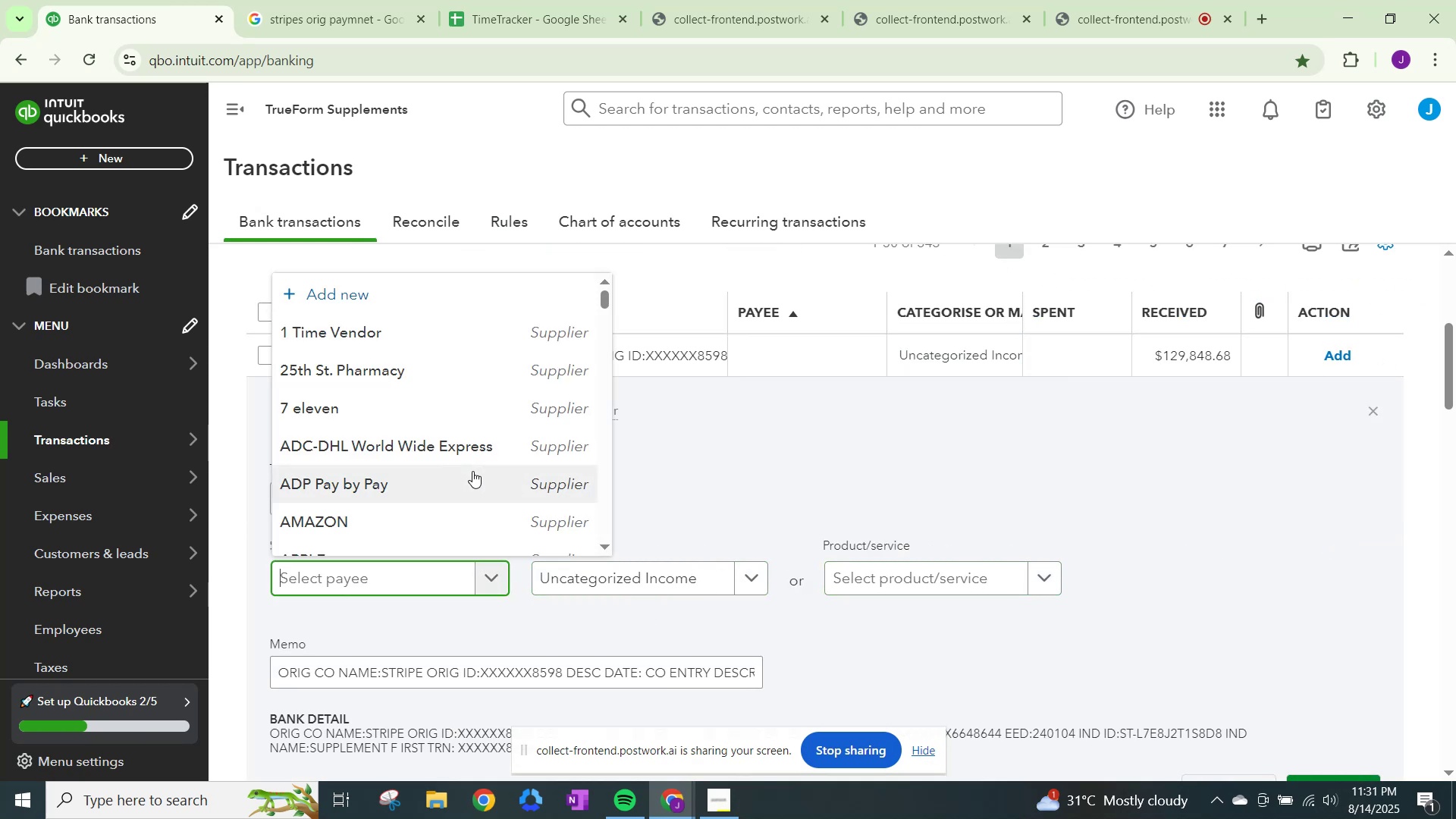 
key(Control+V)
 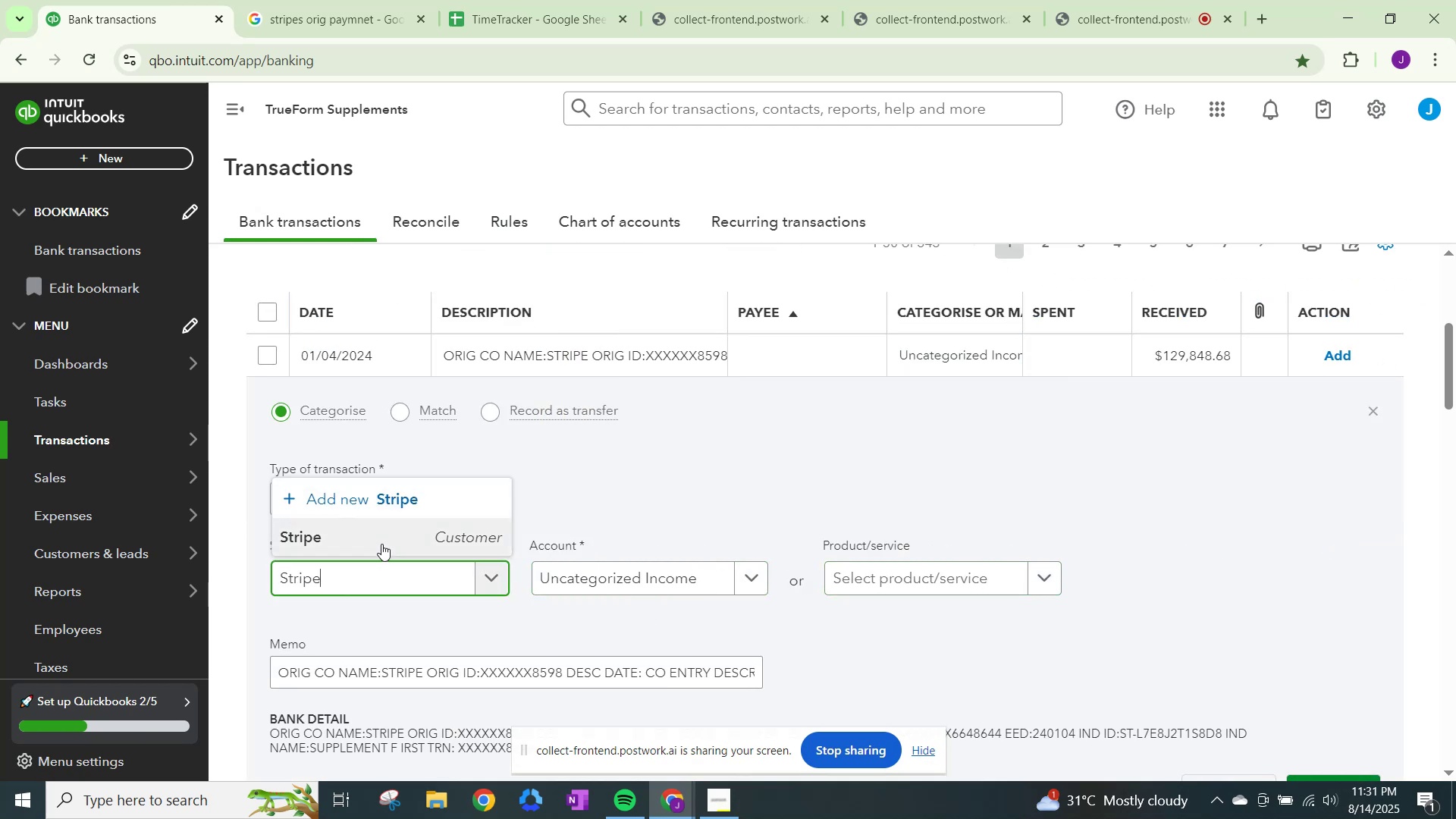 
left_click([381, 544])
 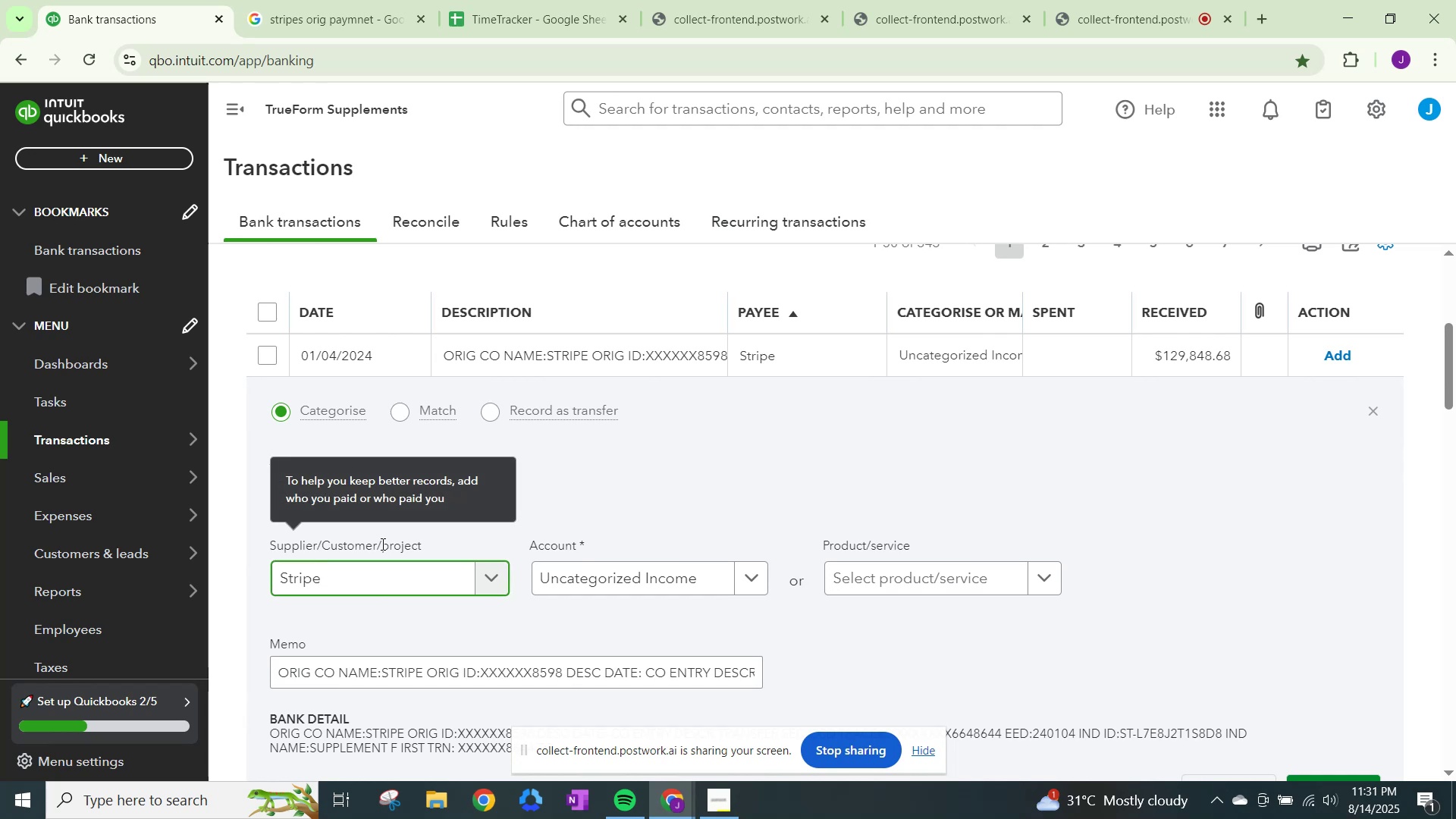 
left_click([647, 574])
 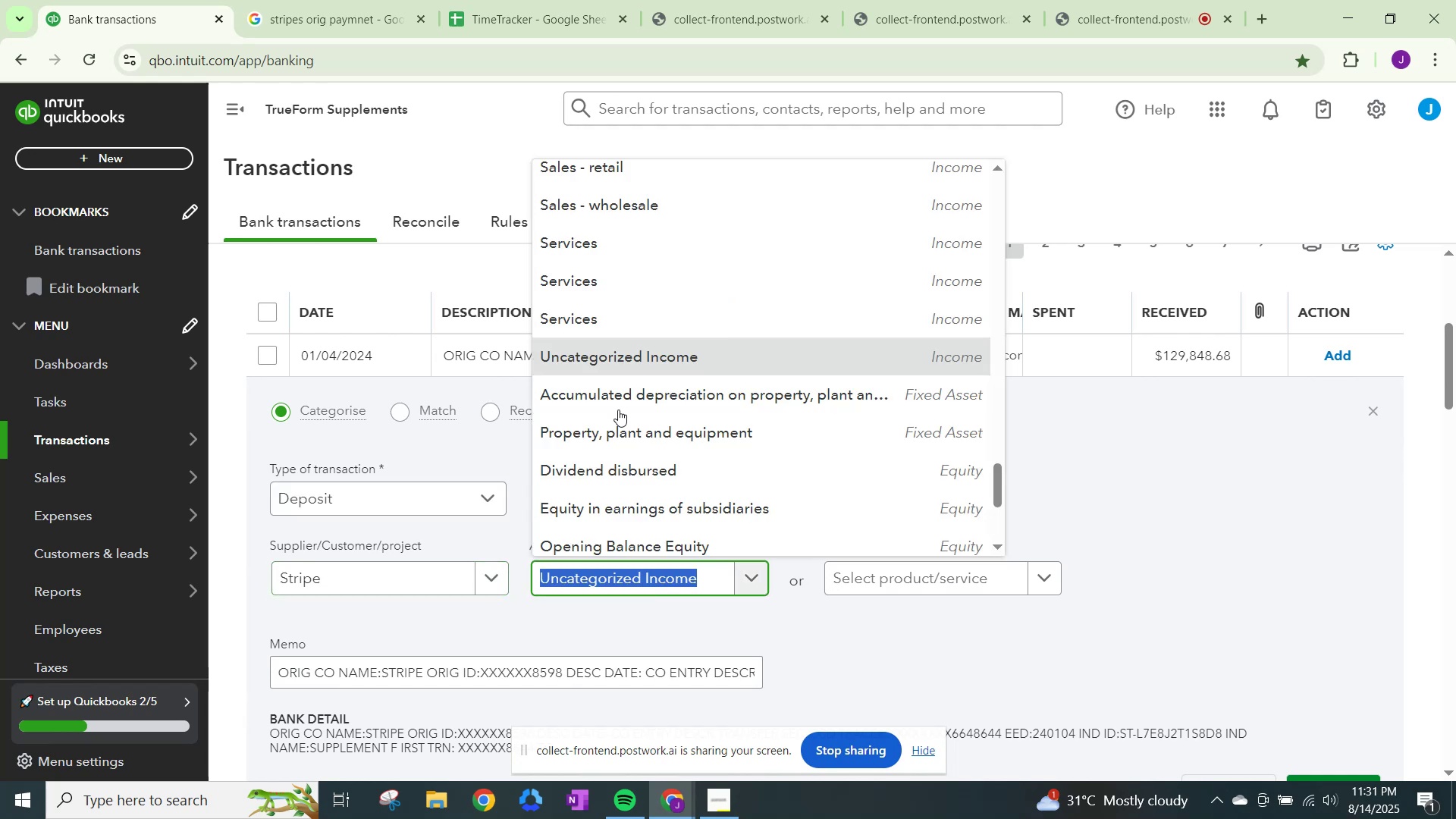 
left_click([581, 303])
 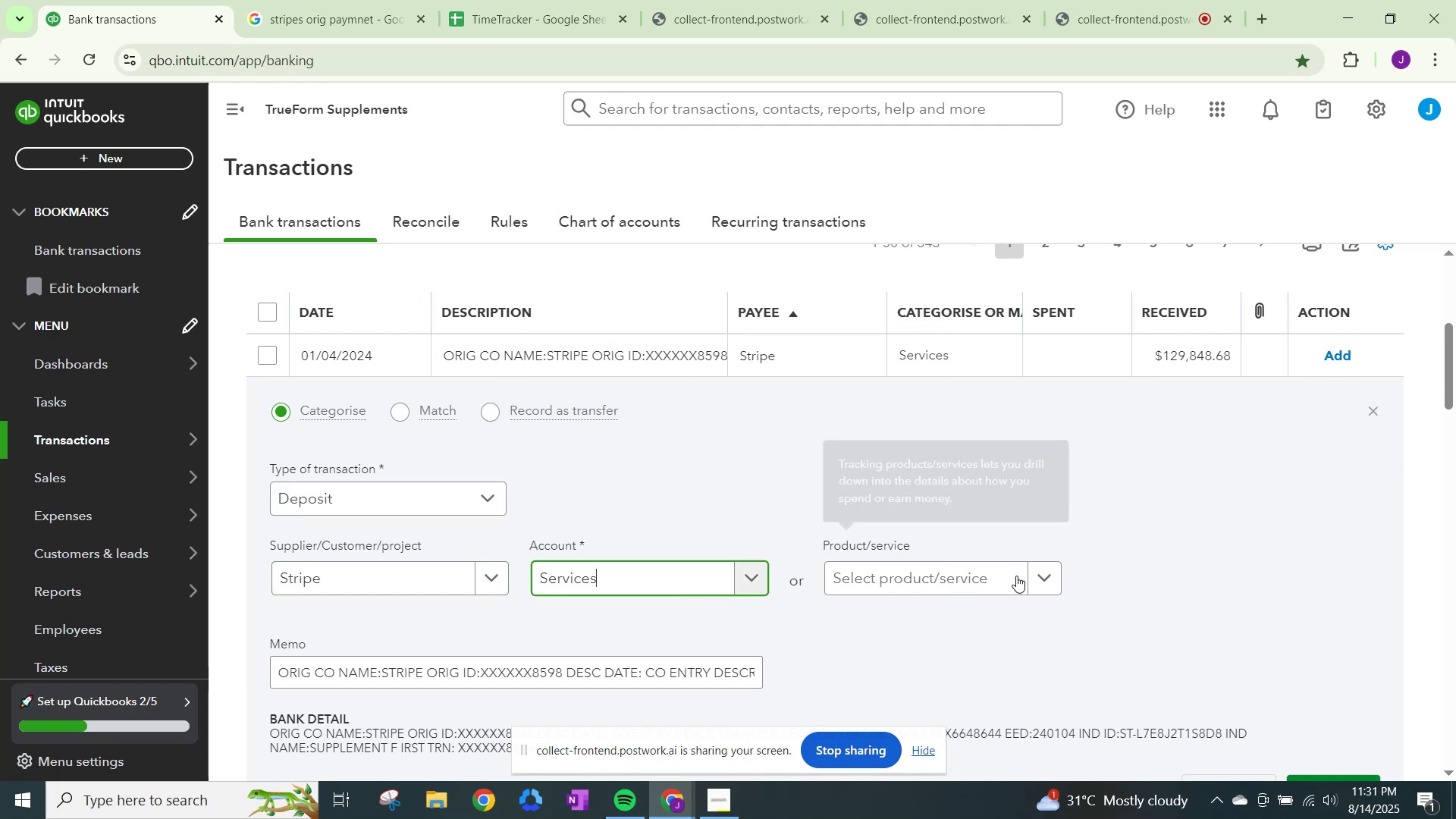 
scroll: coordinate [1181, 641], scroll_direction: down, amount: 2.0
 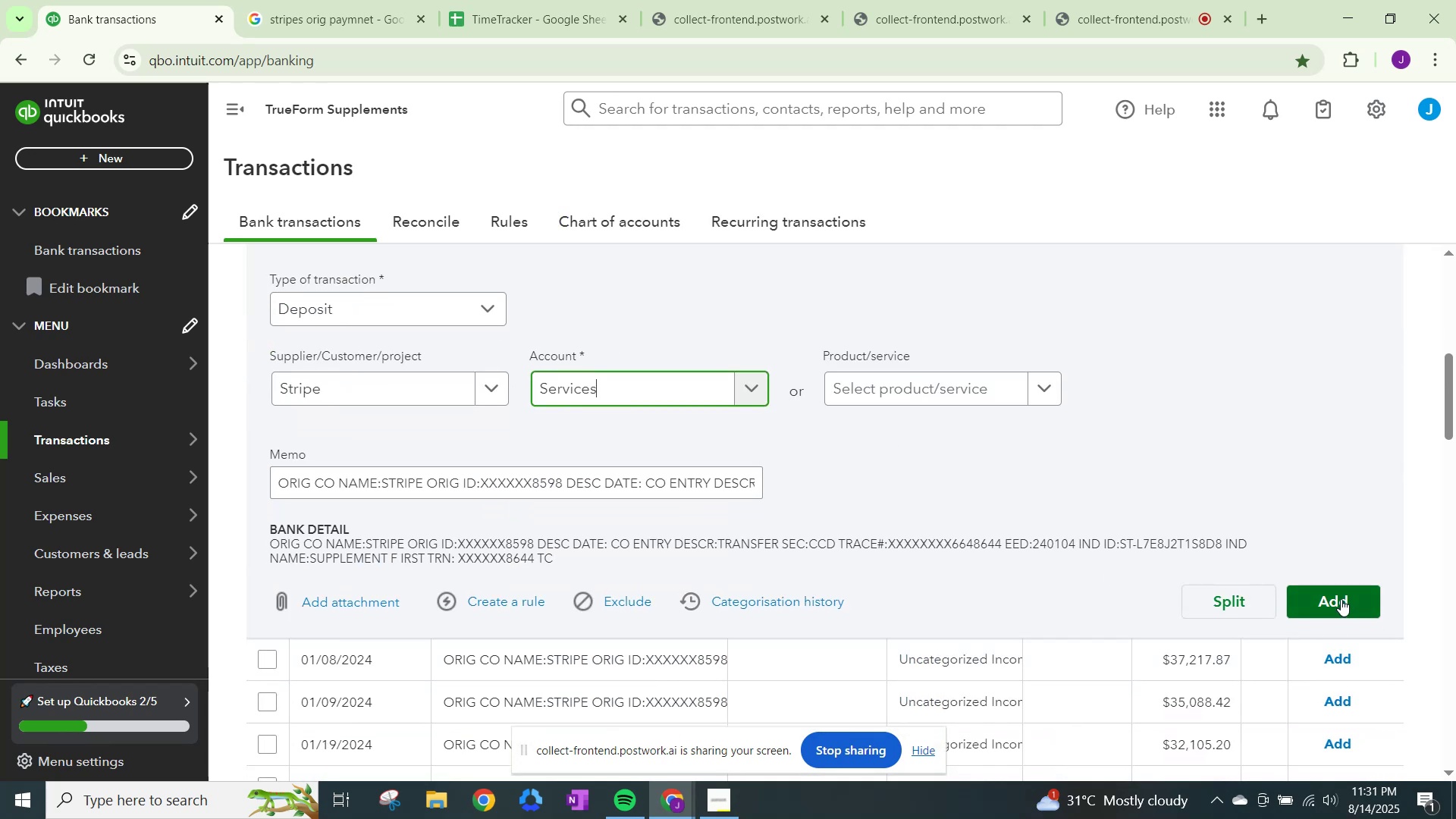 
left_click([1341, 599])
 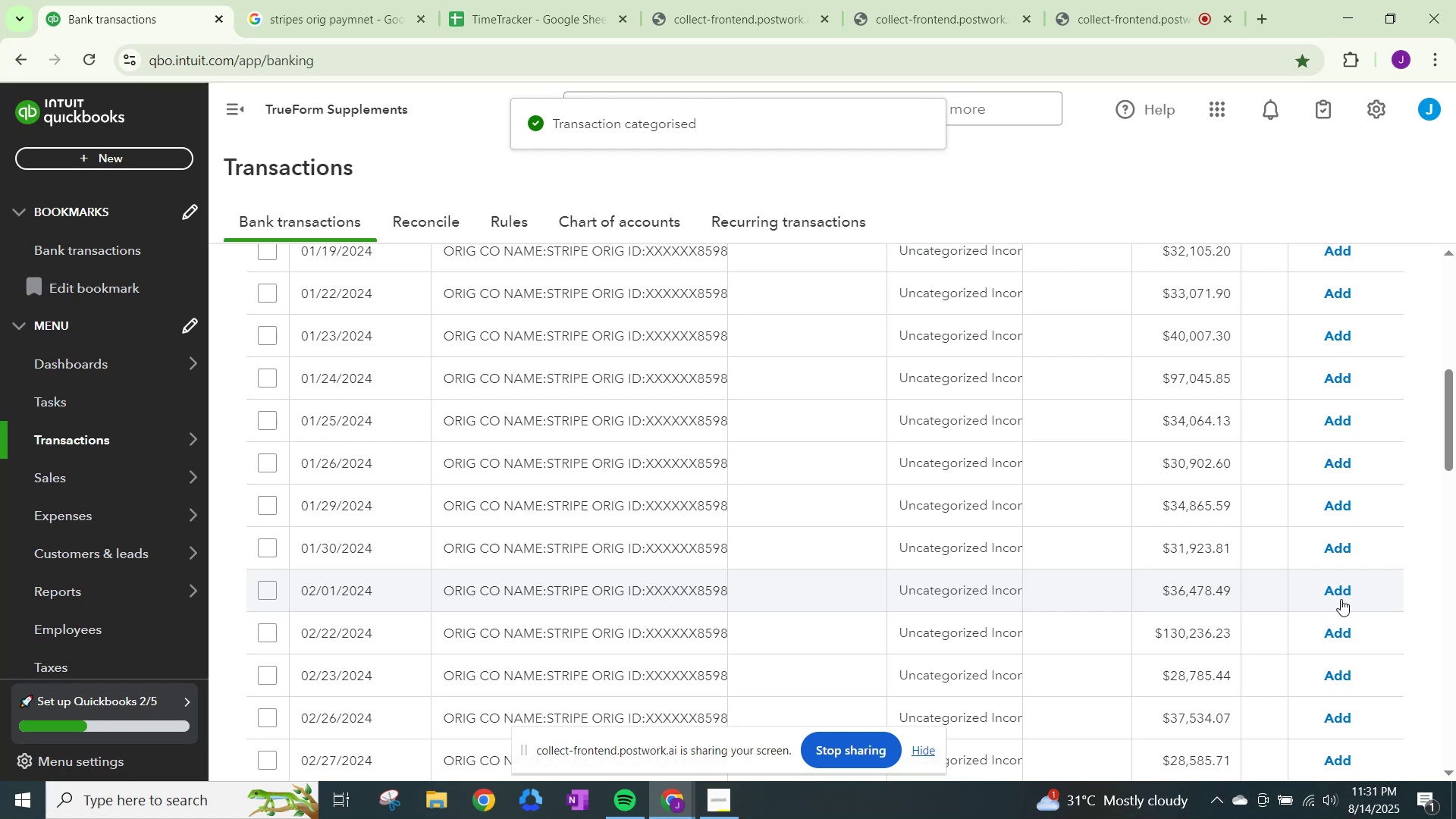 
wait(6.66)
 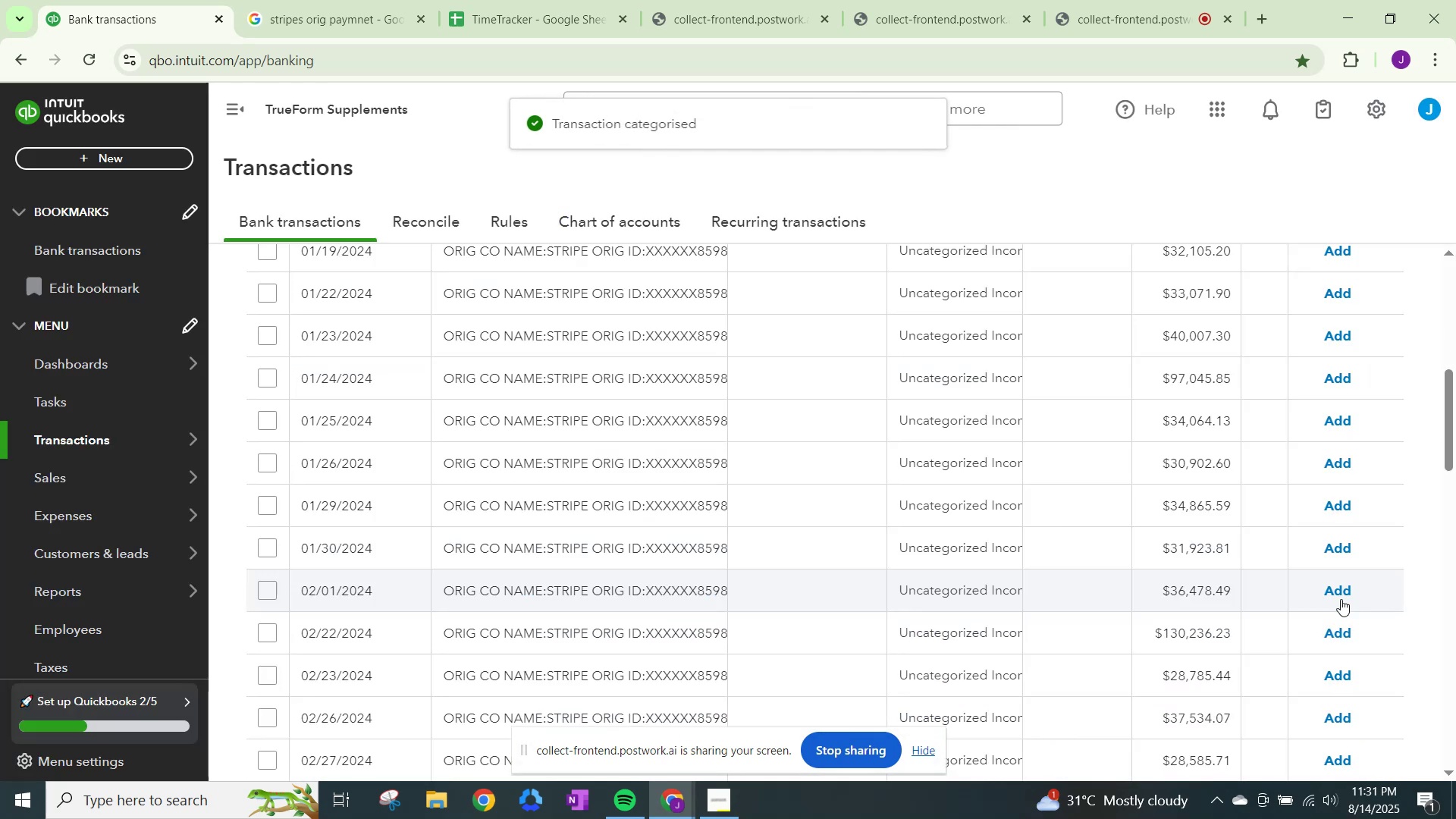 
scroll: coordinate [998, 394], scroll_direction: up, amount: 2.0
 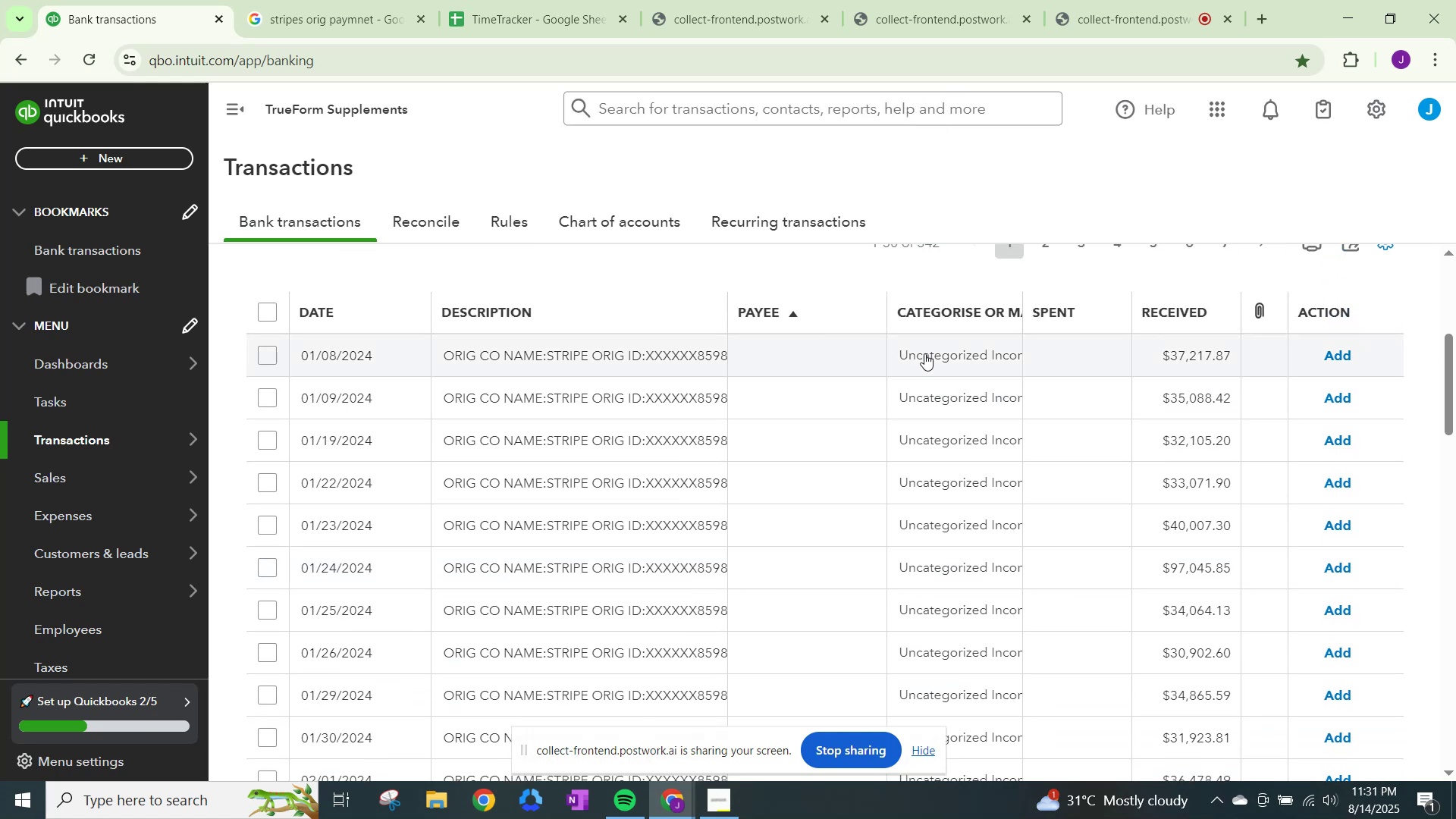 
left_click([924, 353])
 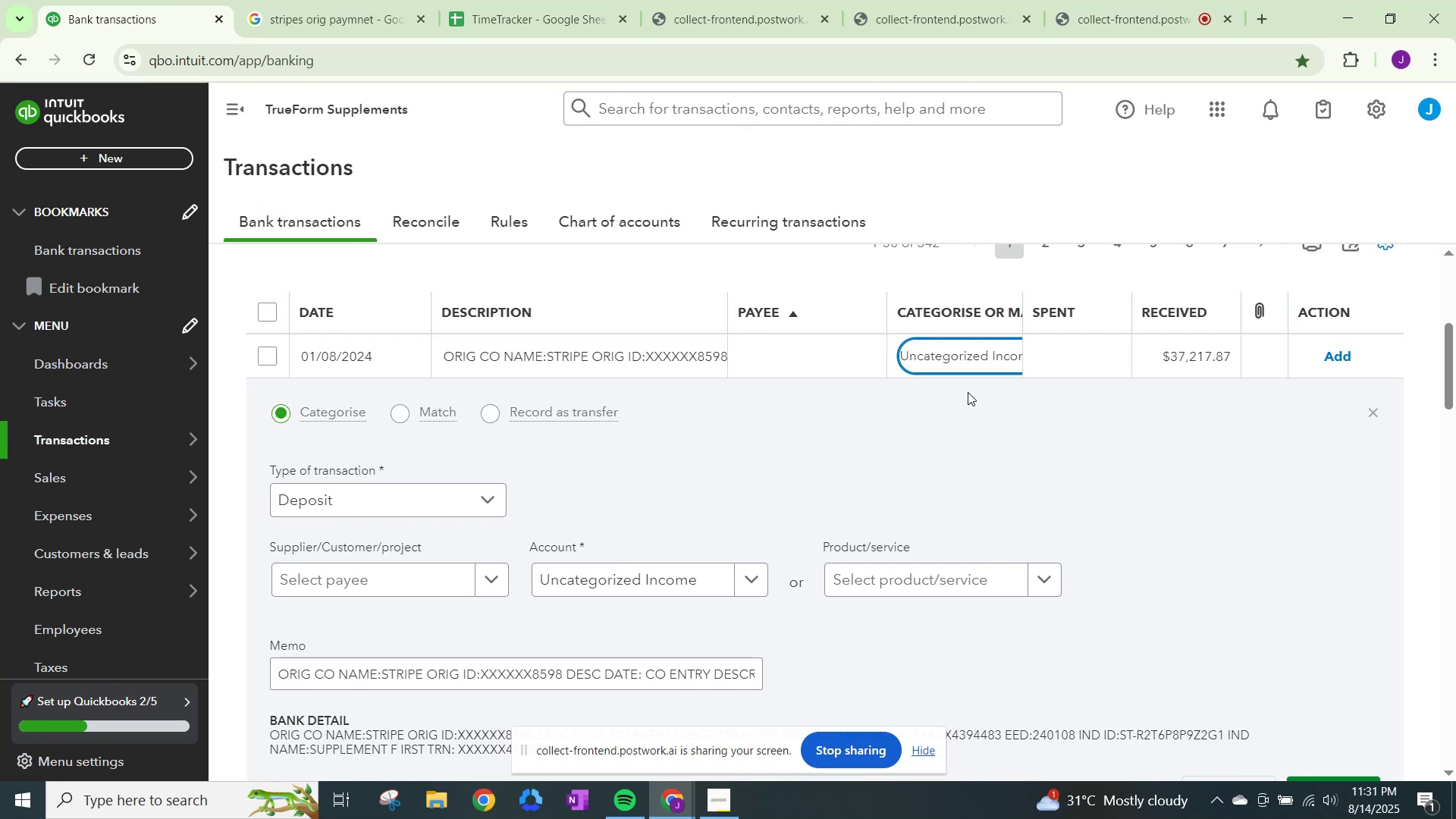 
wait(13.08)
 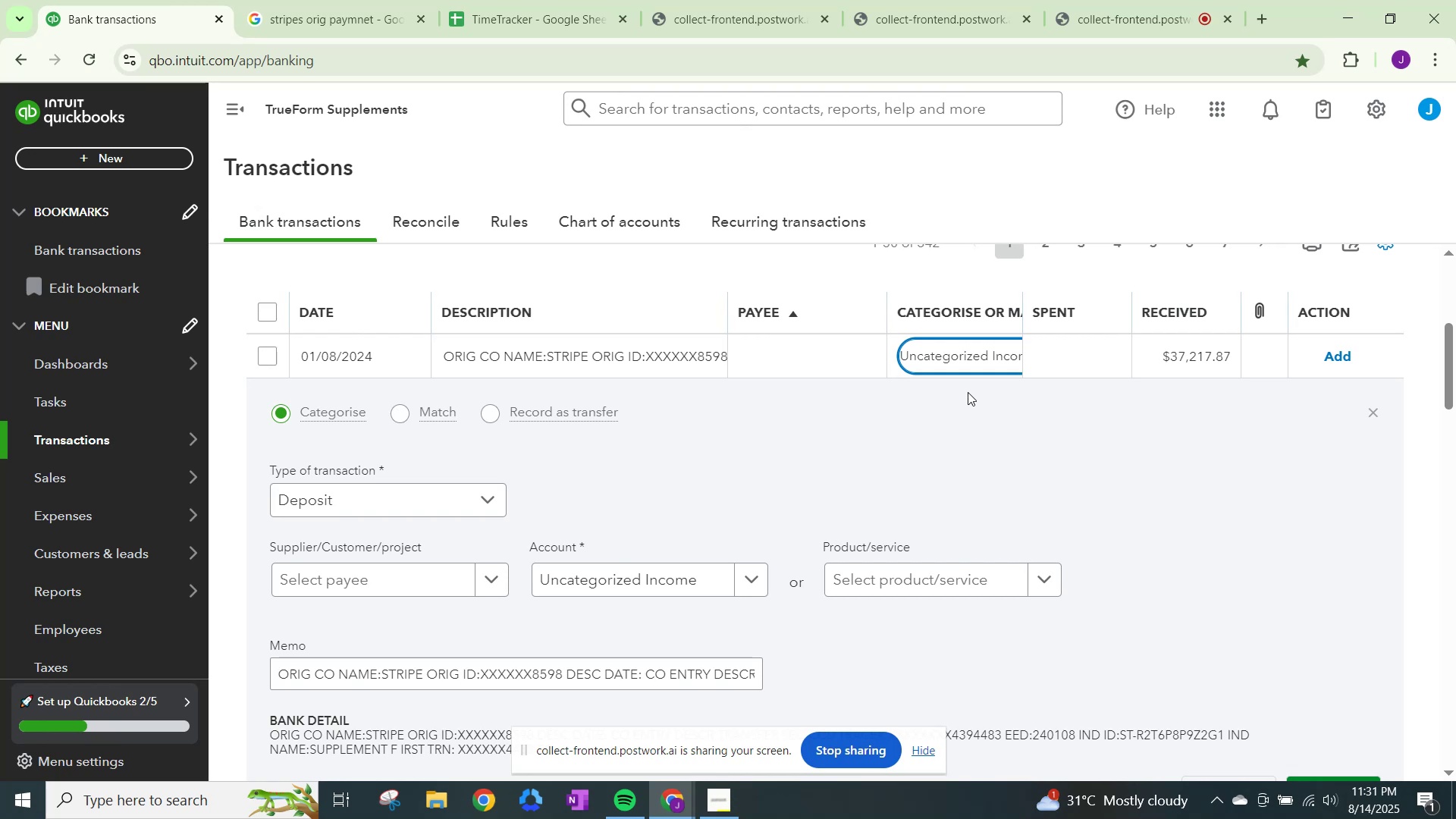 
left_click([458, 563])
 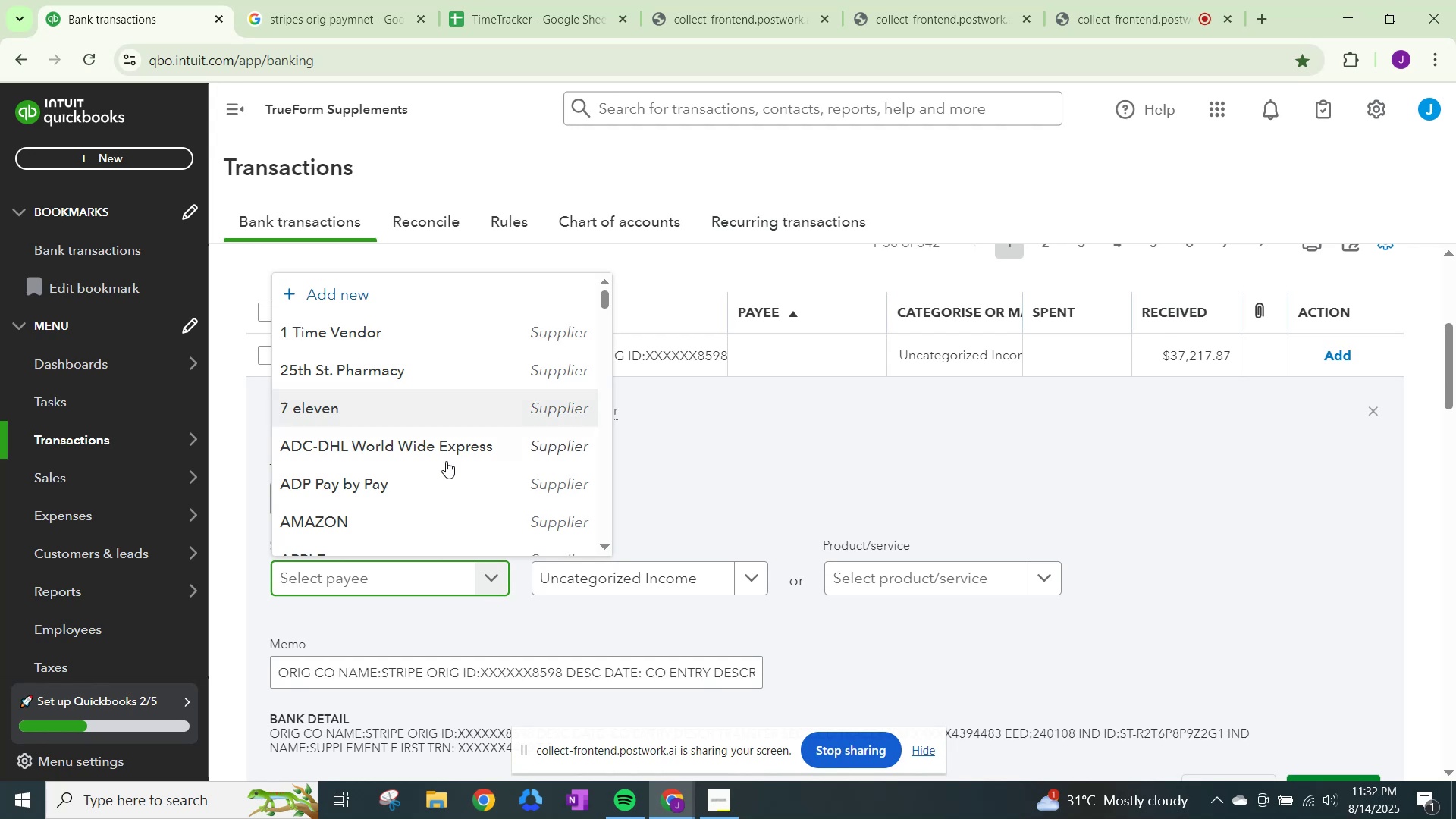 
key(Control+V)
 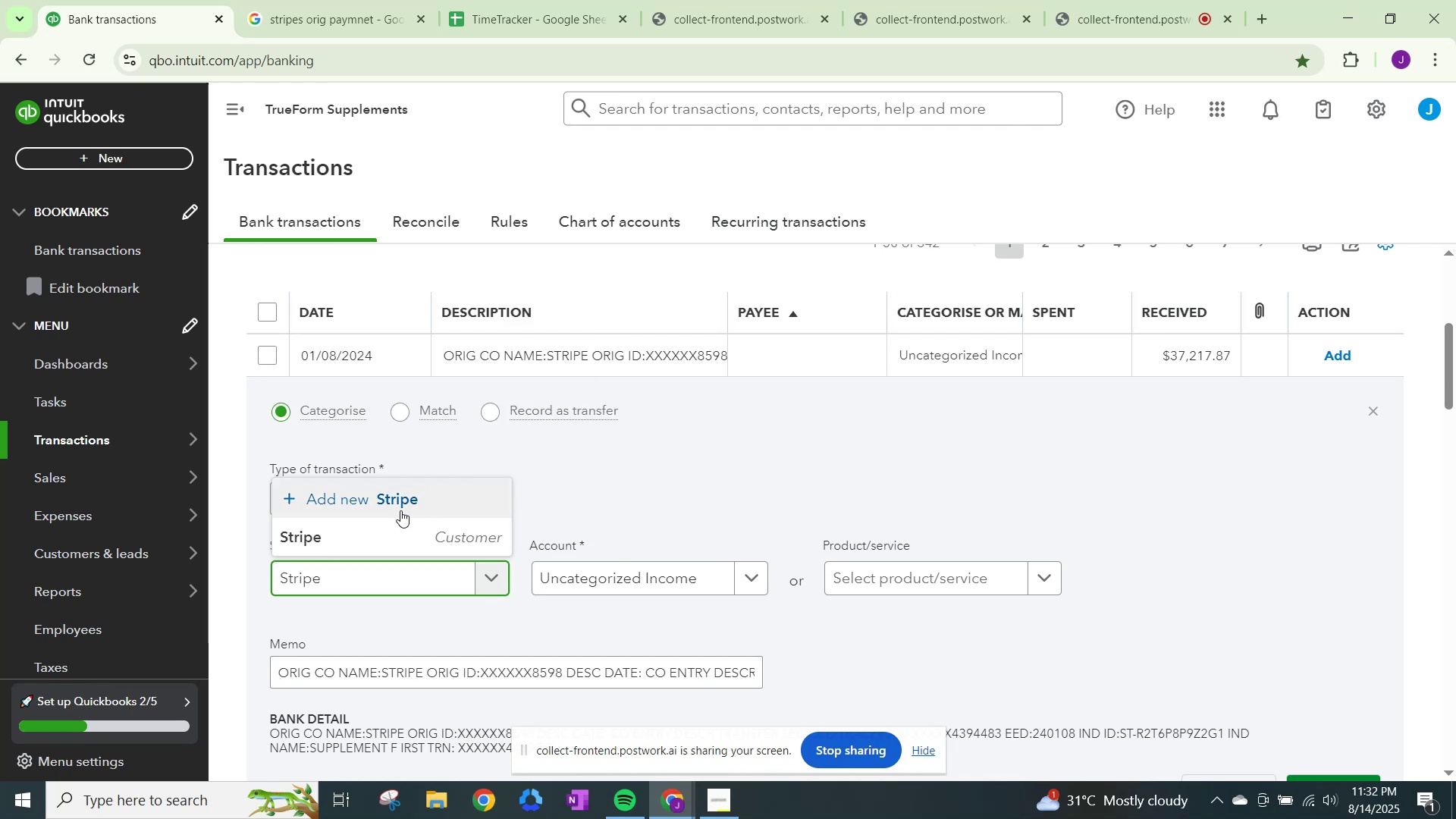 
left_click([389, 532])
 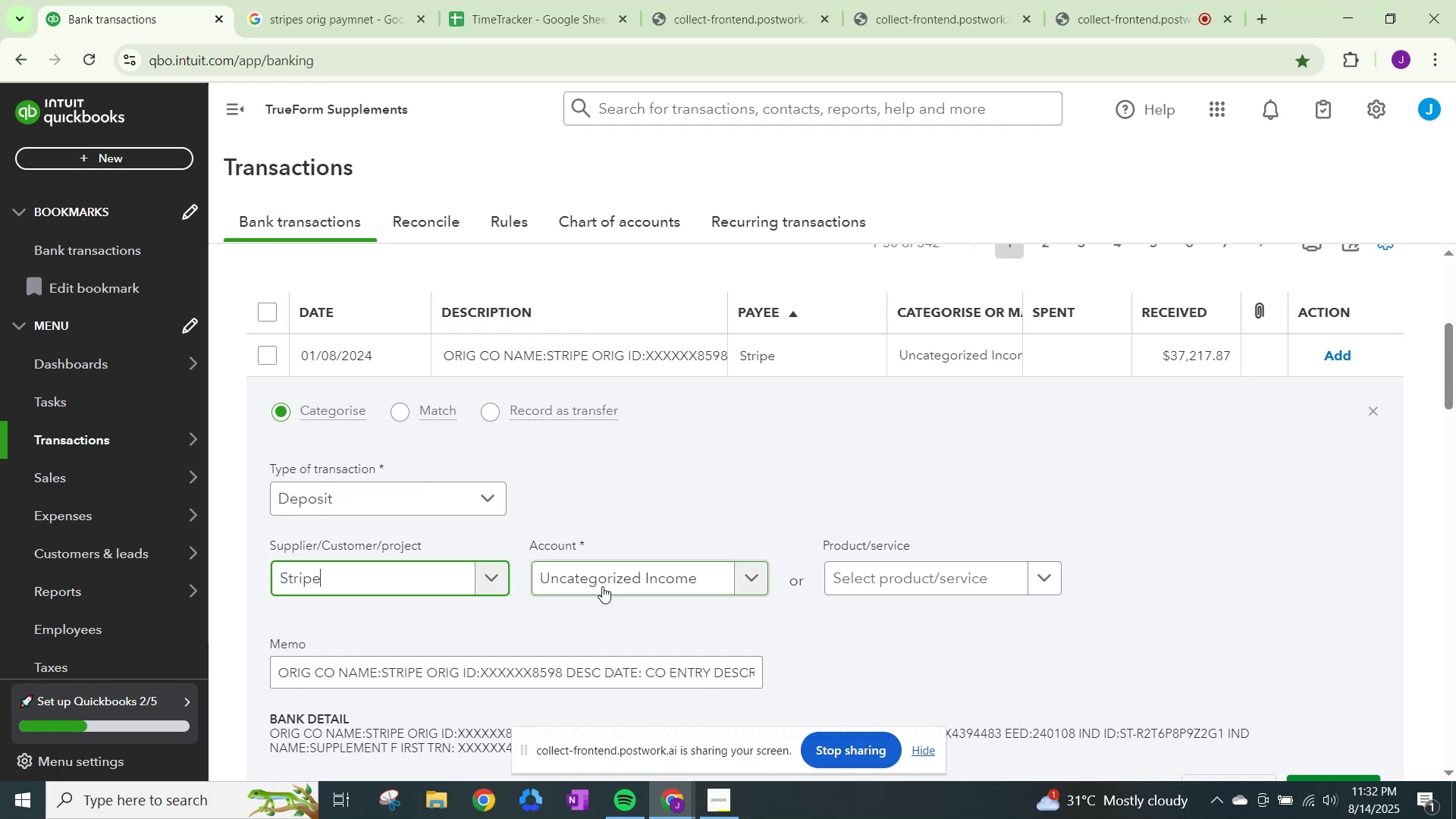 
left_click([602, 586])
 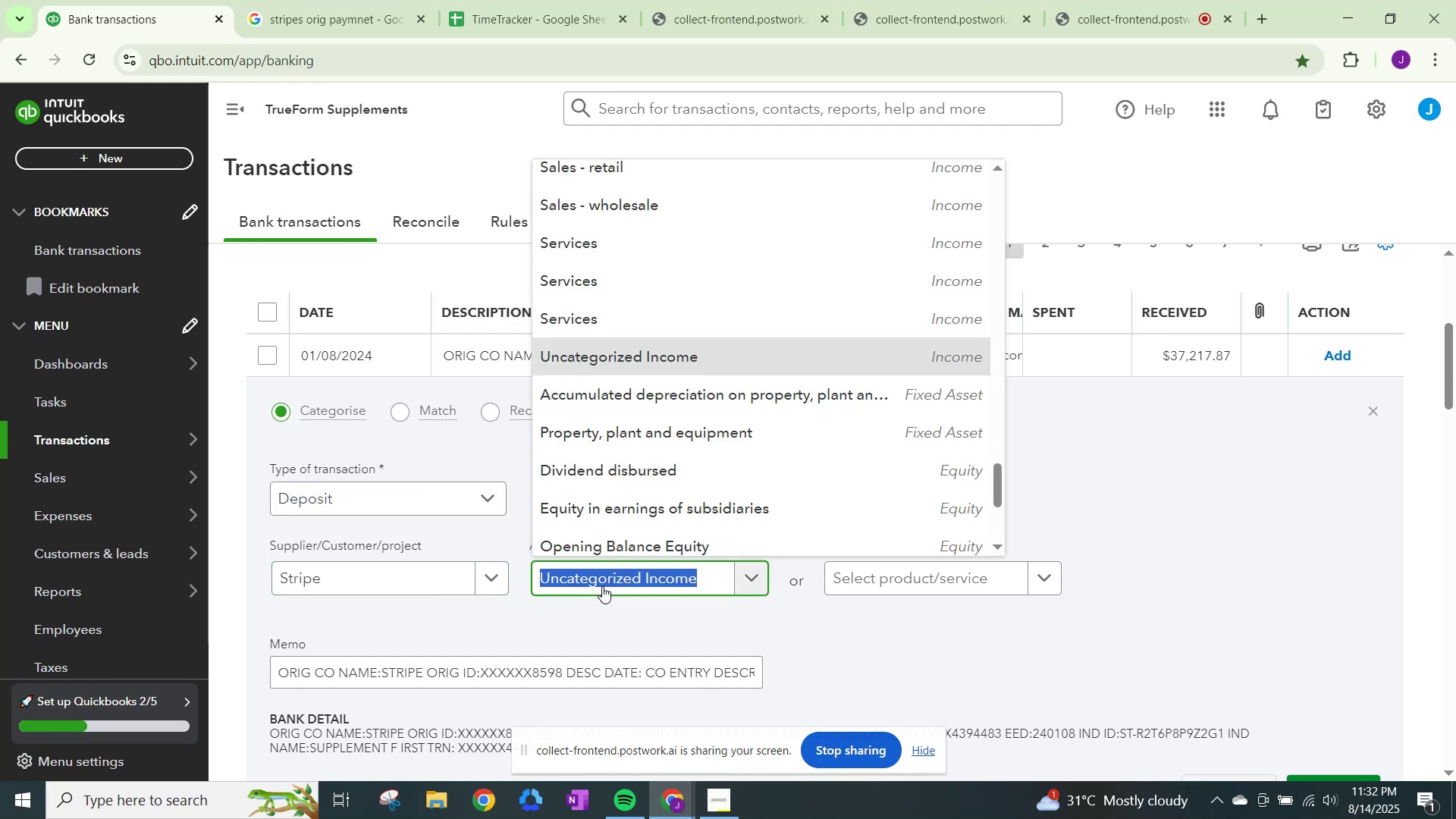 
left_click([577, 308])
 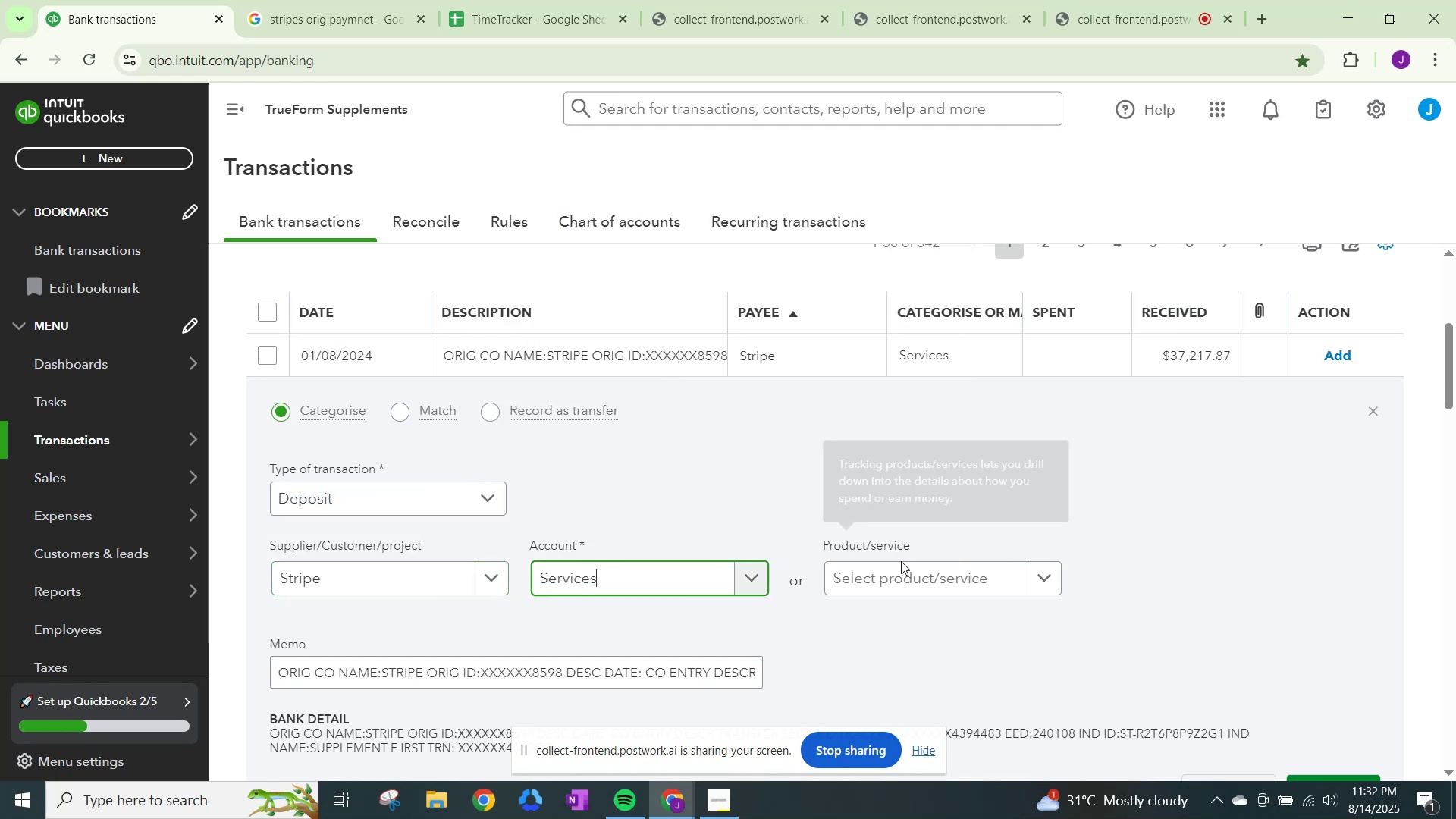 
scroll: coordinate [1114, 648], scroll_direction: down, amount: 1.0
 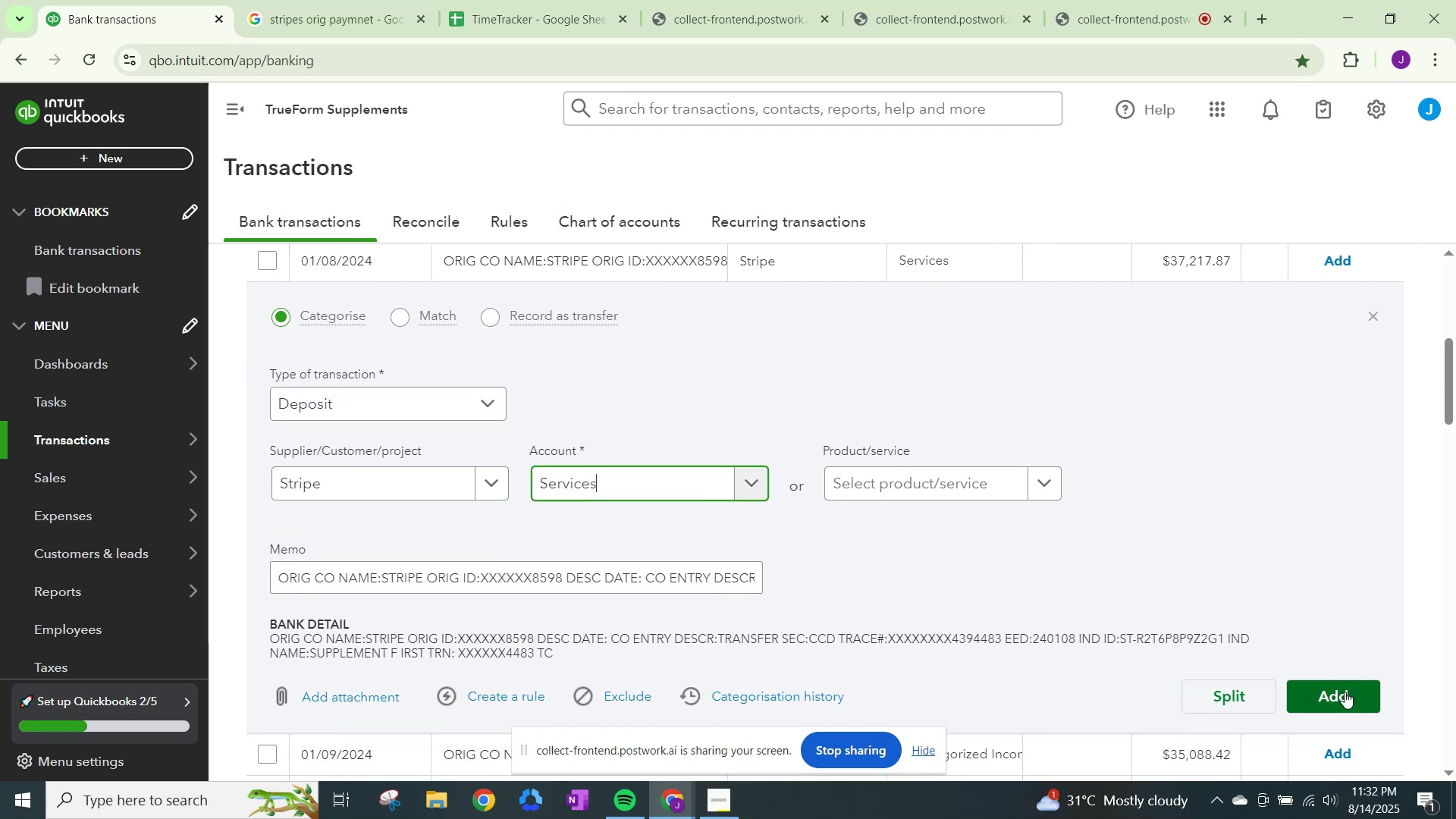 
left_click([1345, 692])
 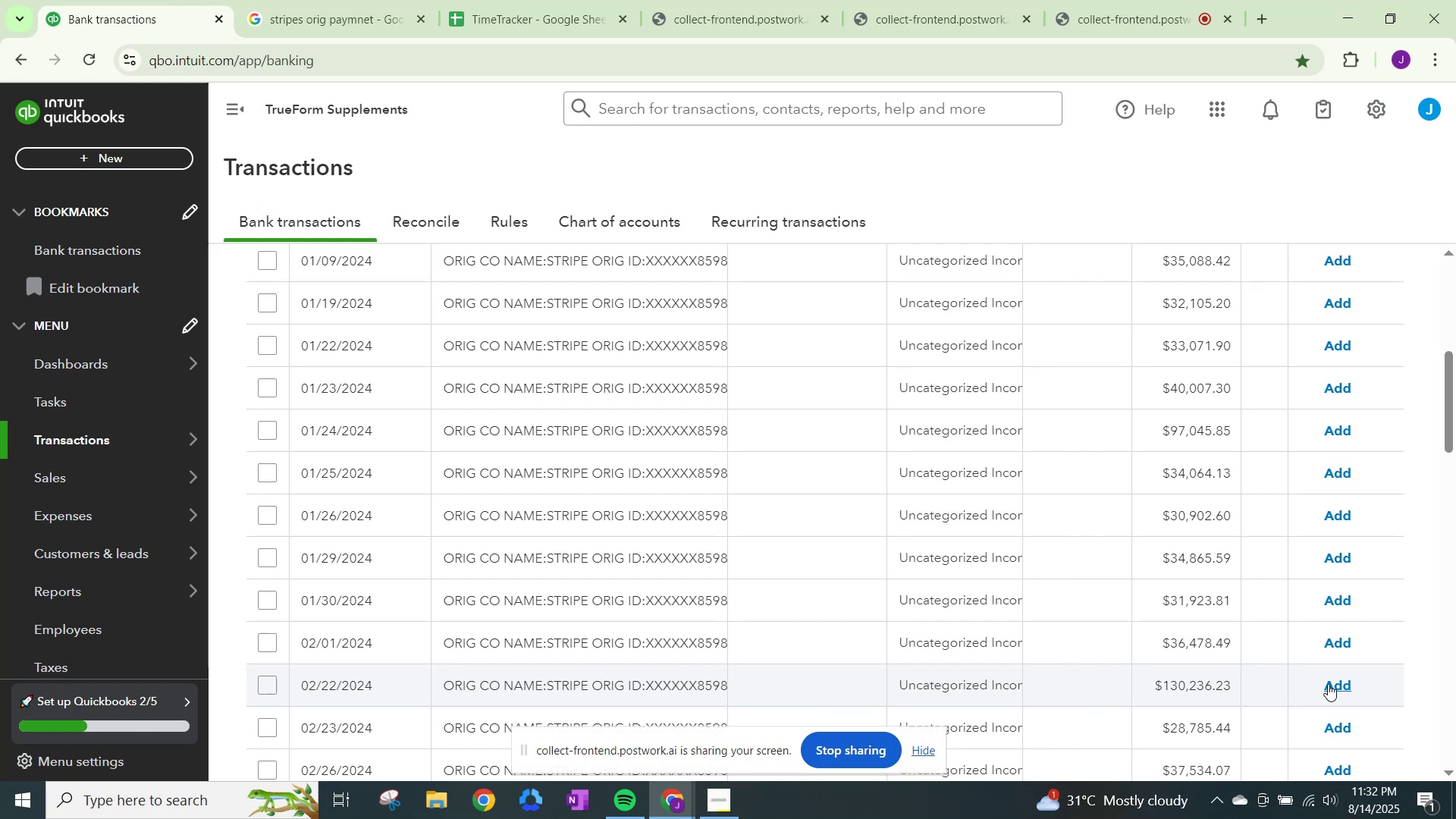 
wait(15.54)
 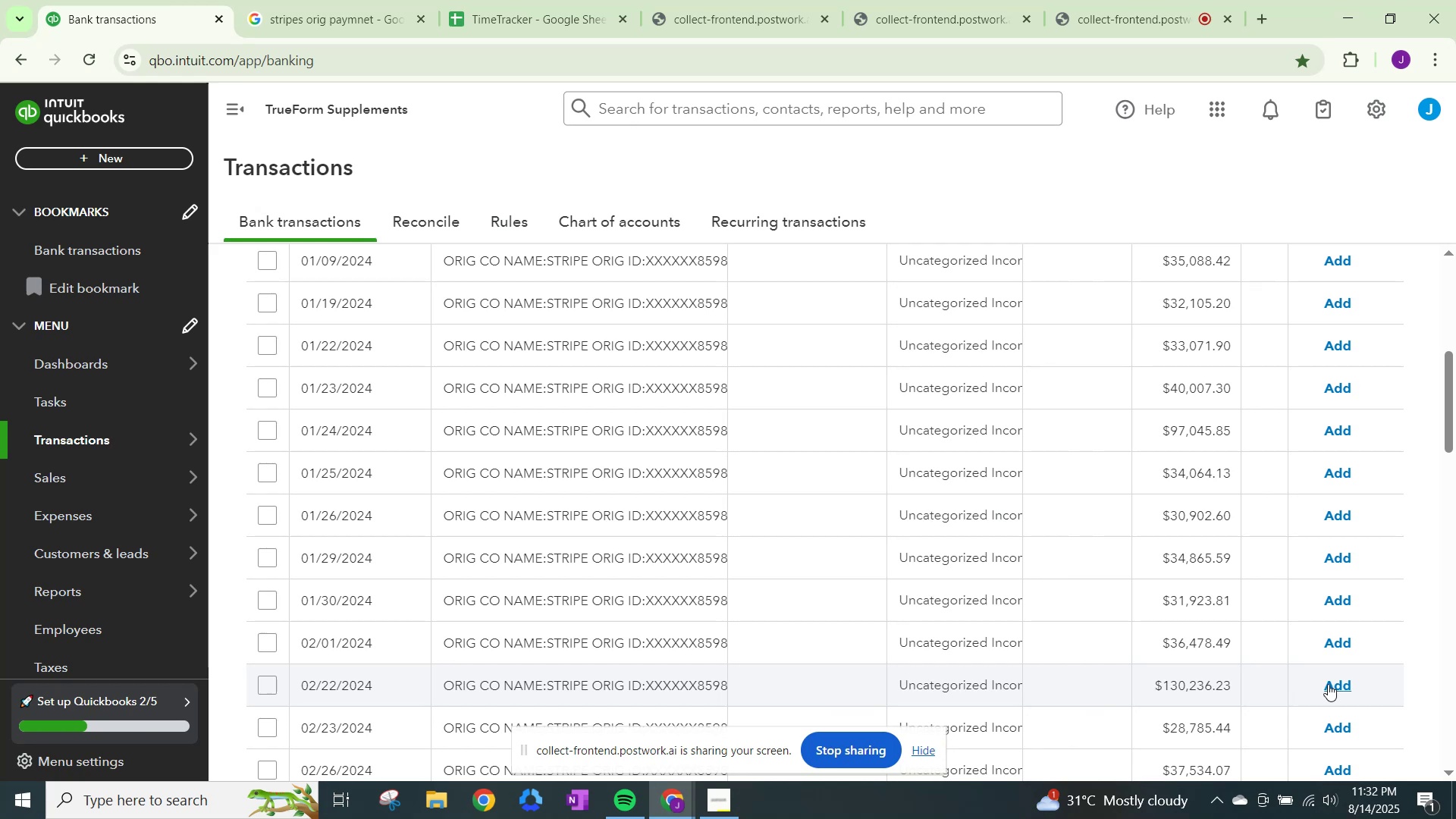 
left_click([935, 271])
 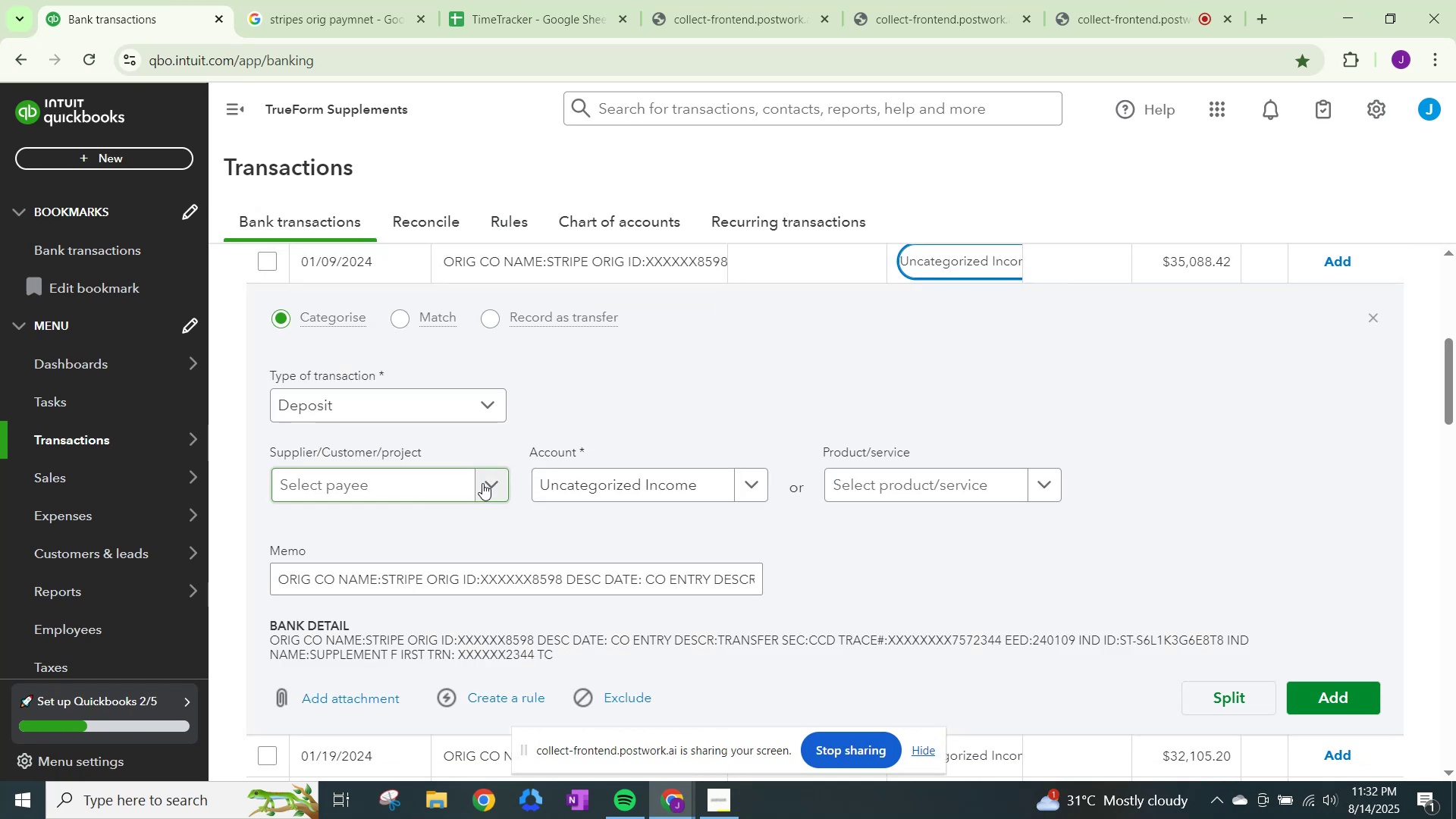 
left_click([482, 483])
 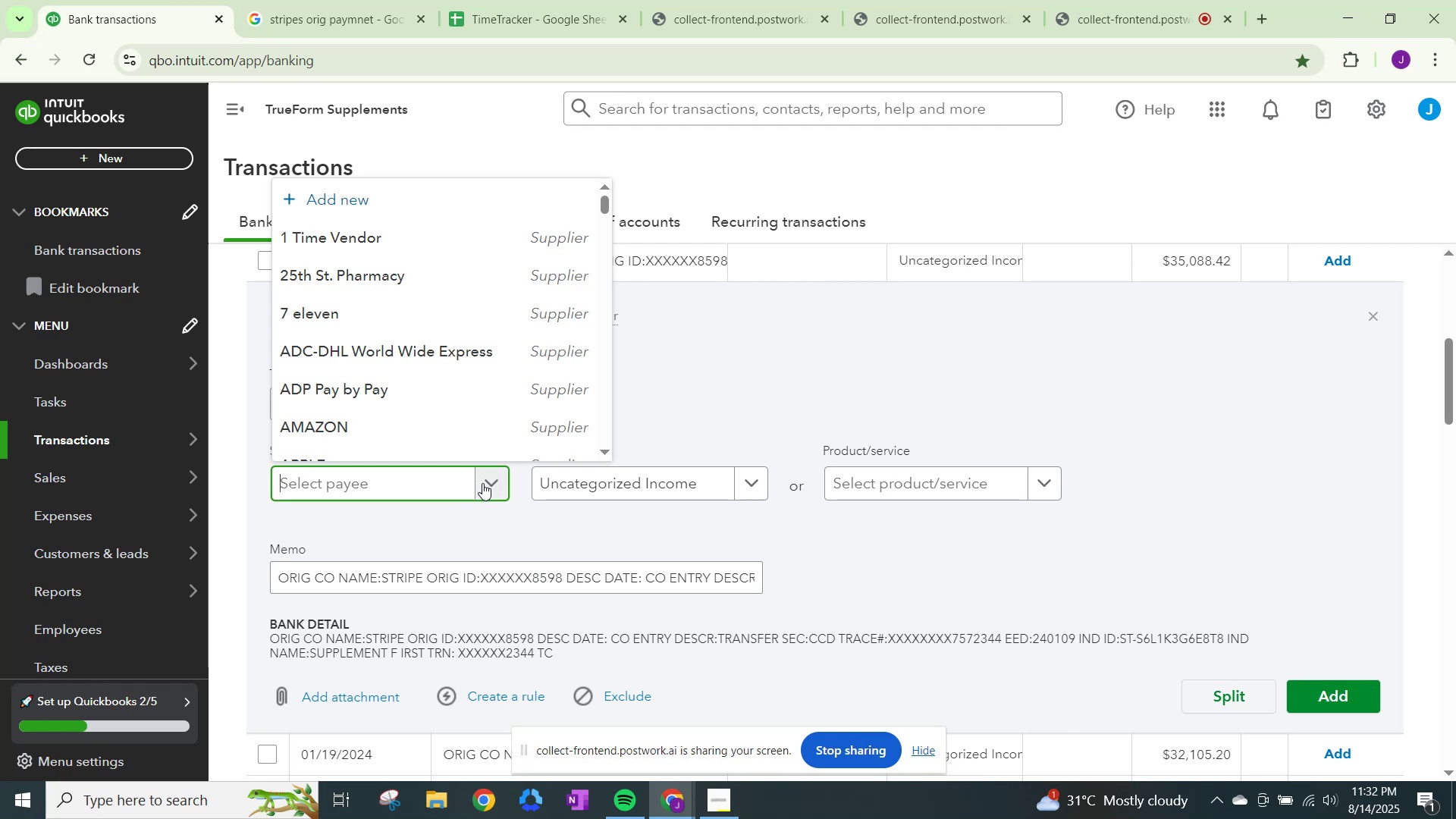 
wait(6.26)
 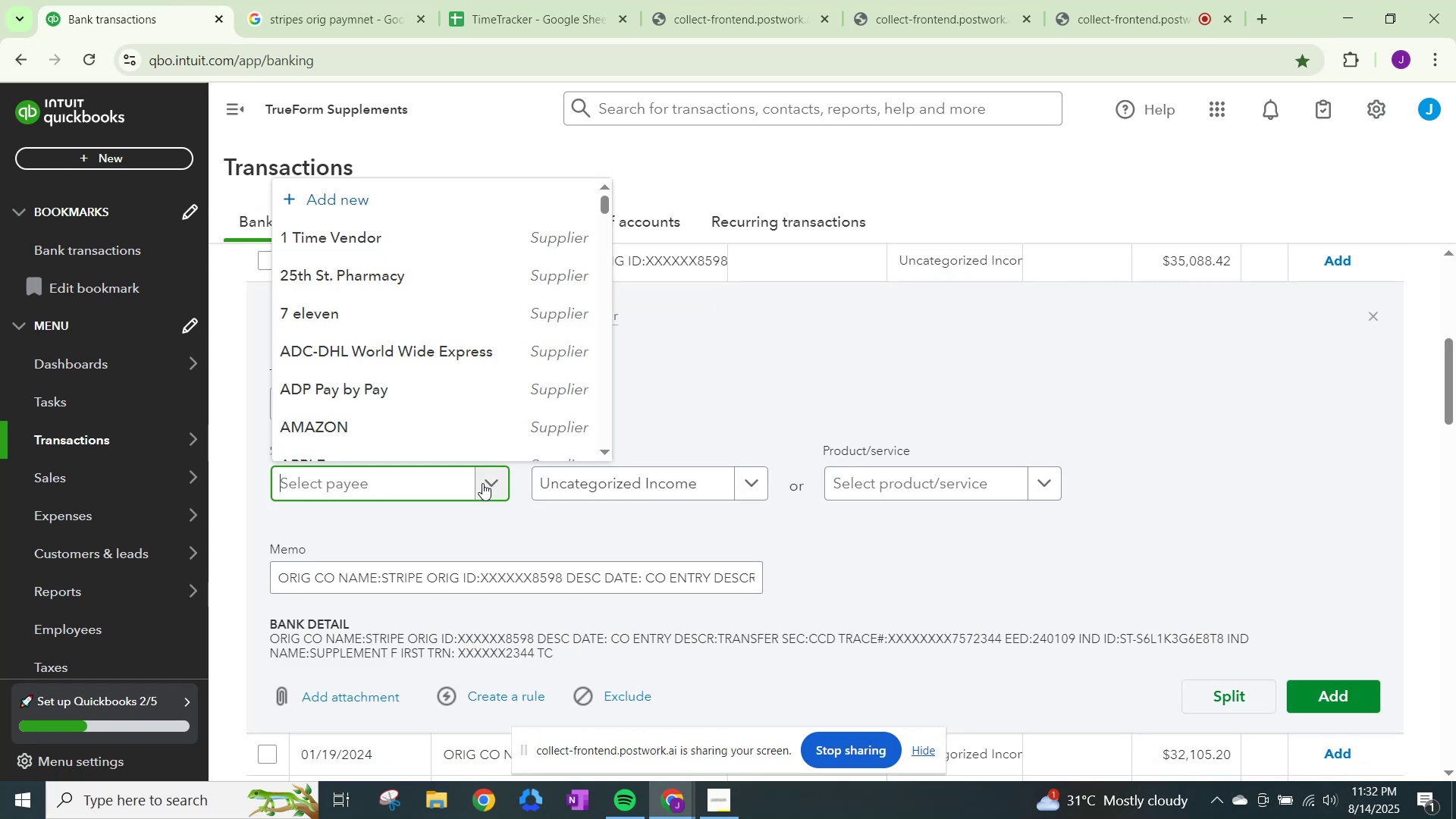 
key(Control+V)
 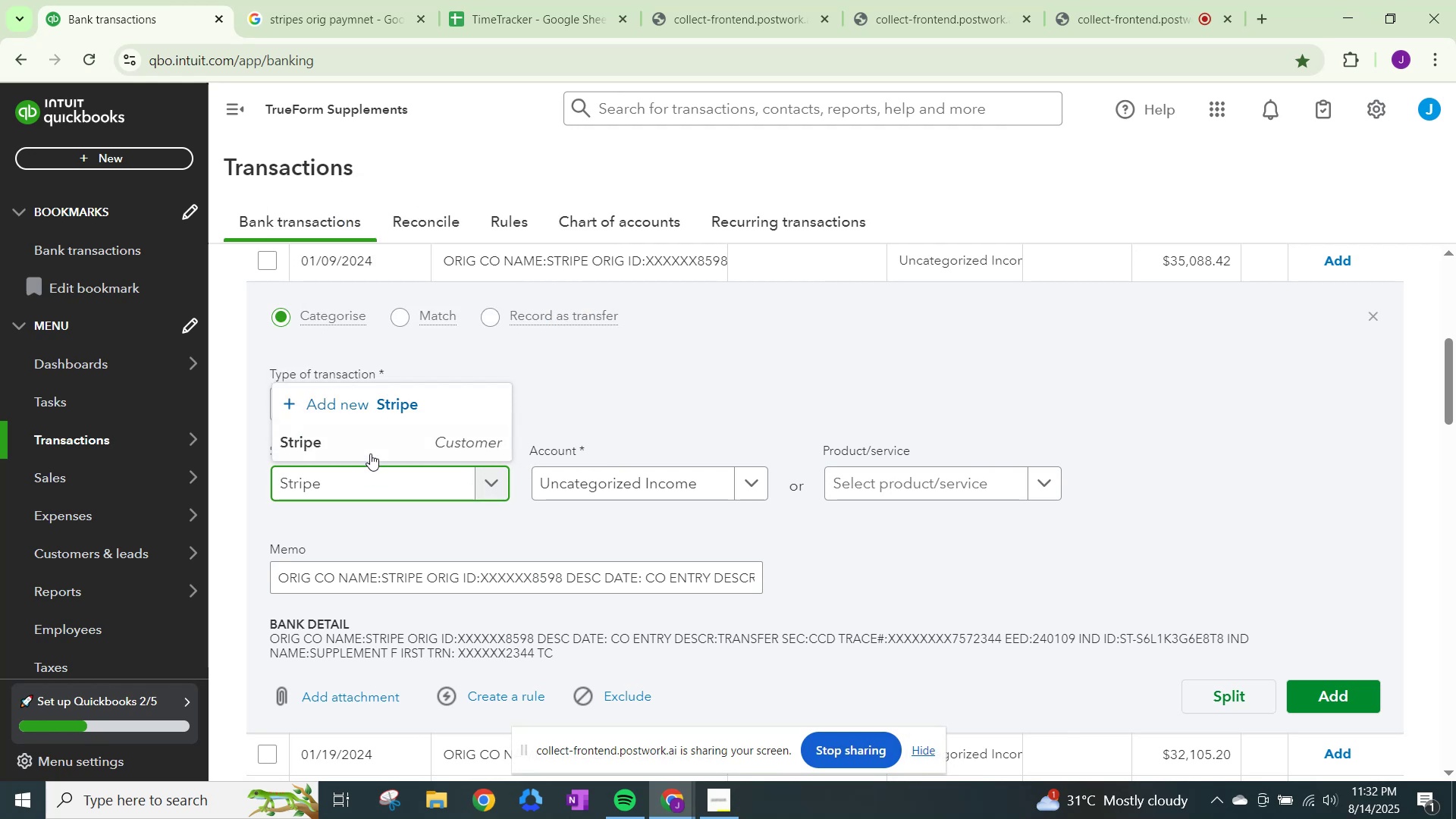 
left_click([372, 443])
 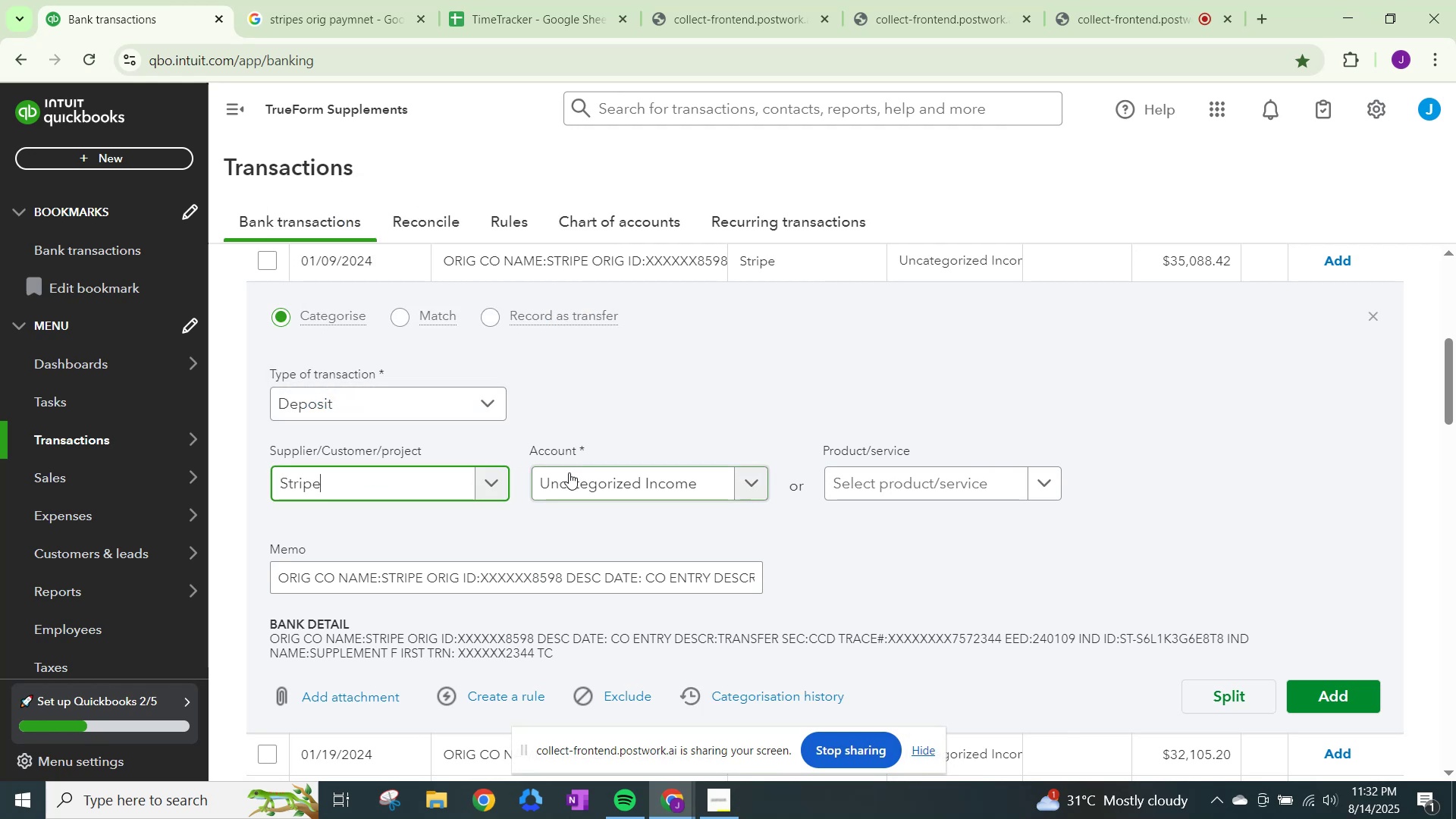 
left_click([570, 472])
 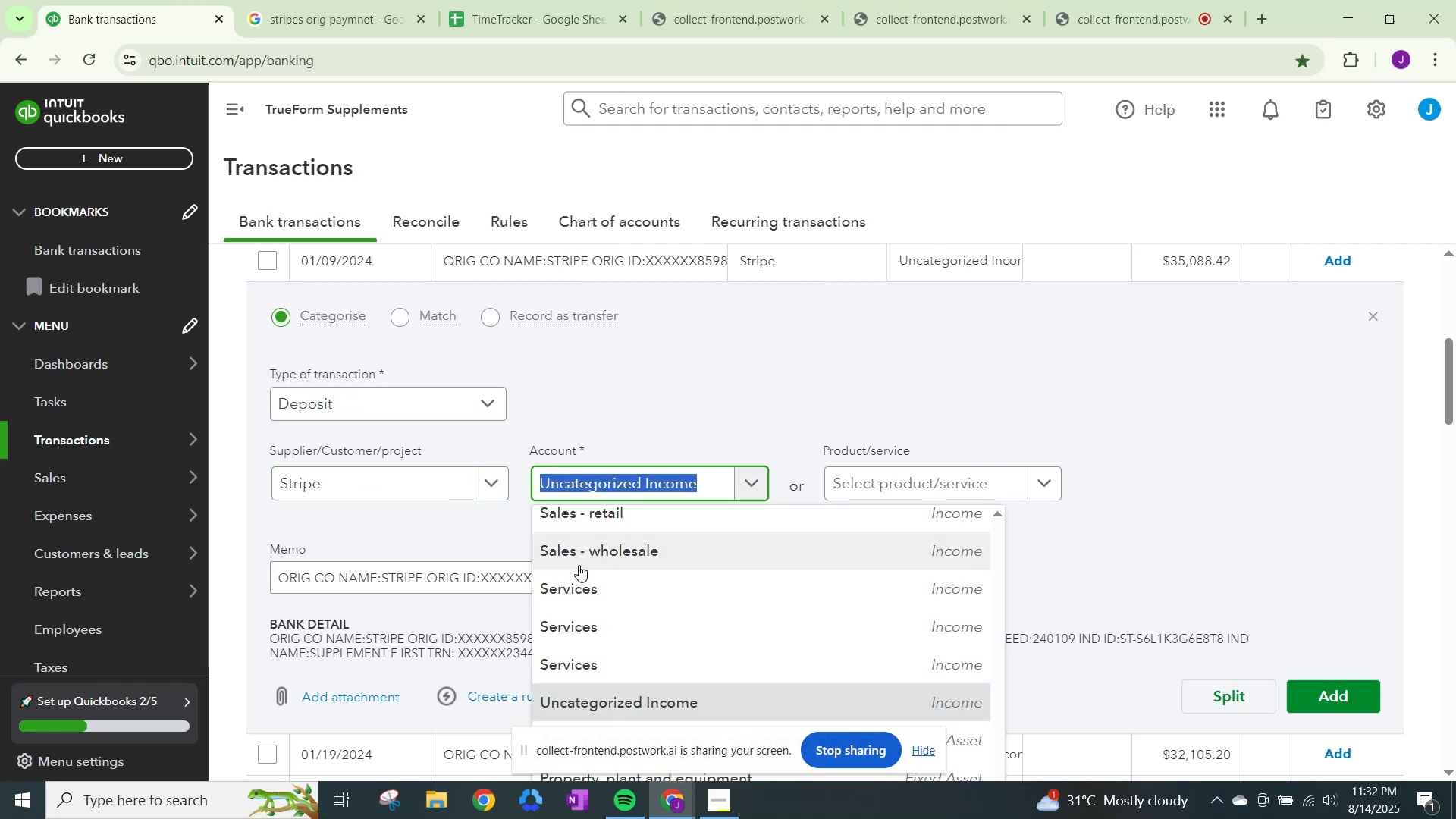 
left_click([580, 584])
 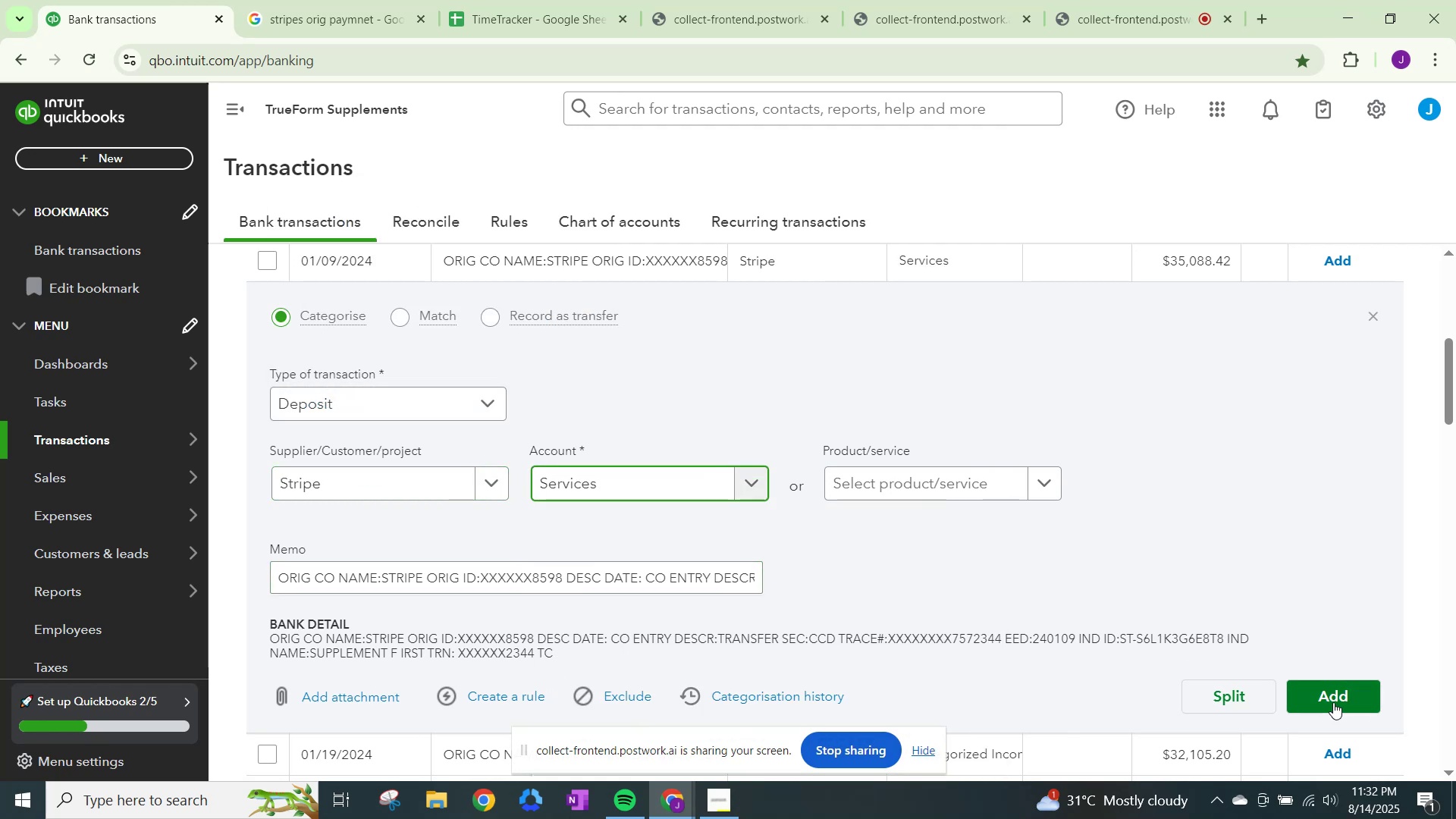 
left_click([1338, 692])
 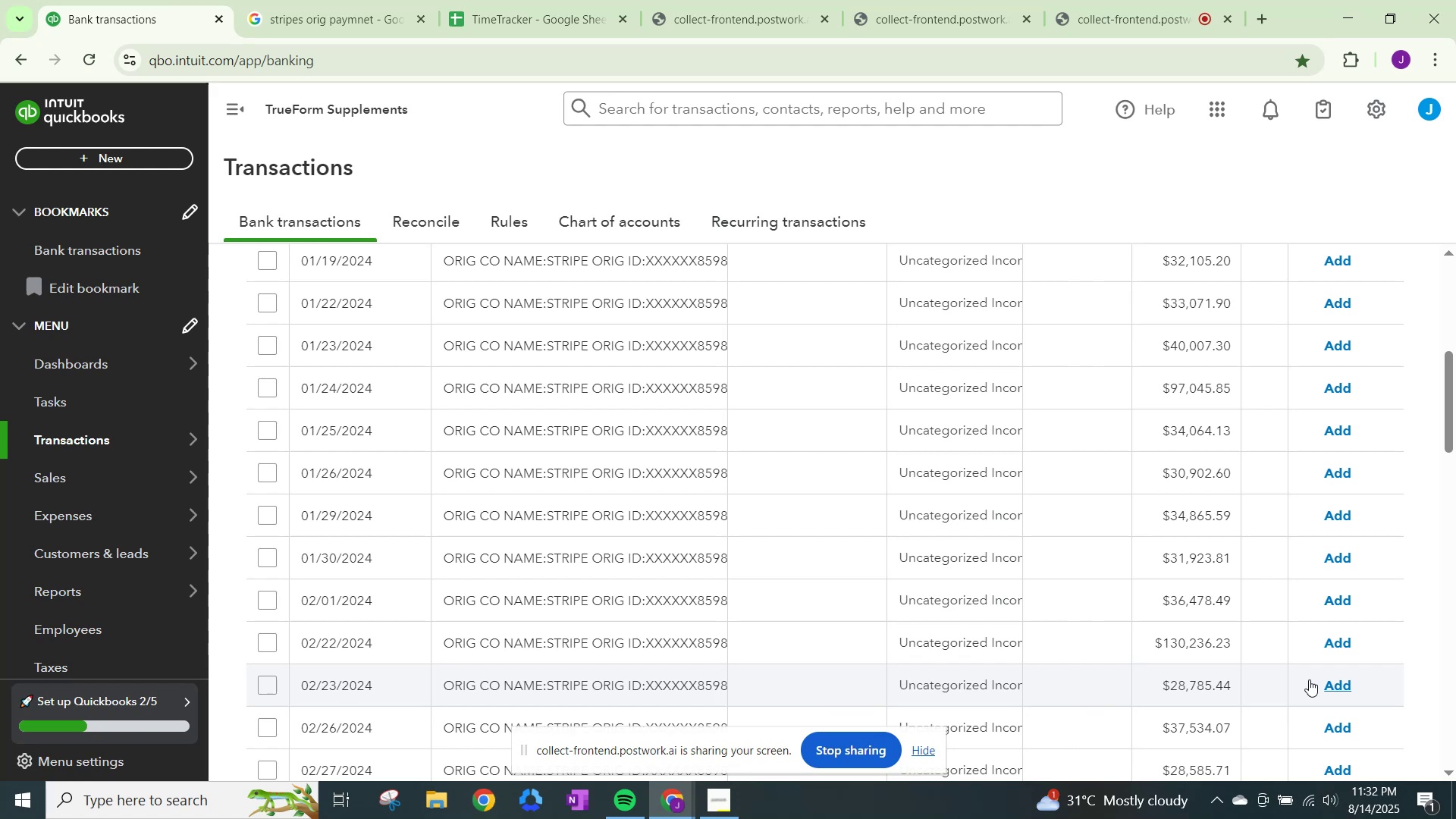 
wait(21.3)
 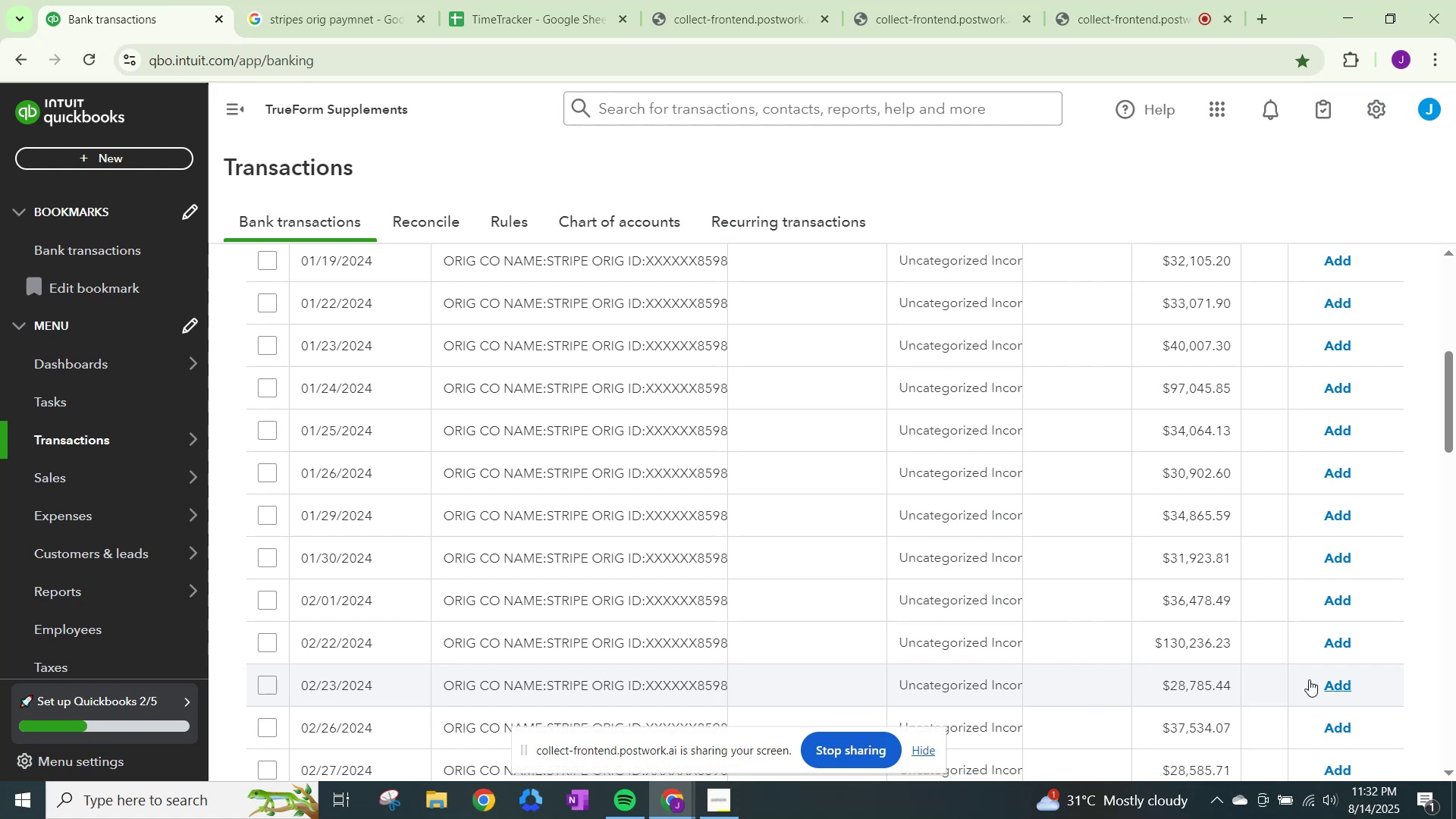 
scroll: coordinate [928, 300], scroll_direction: up, amount: 1.0
 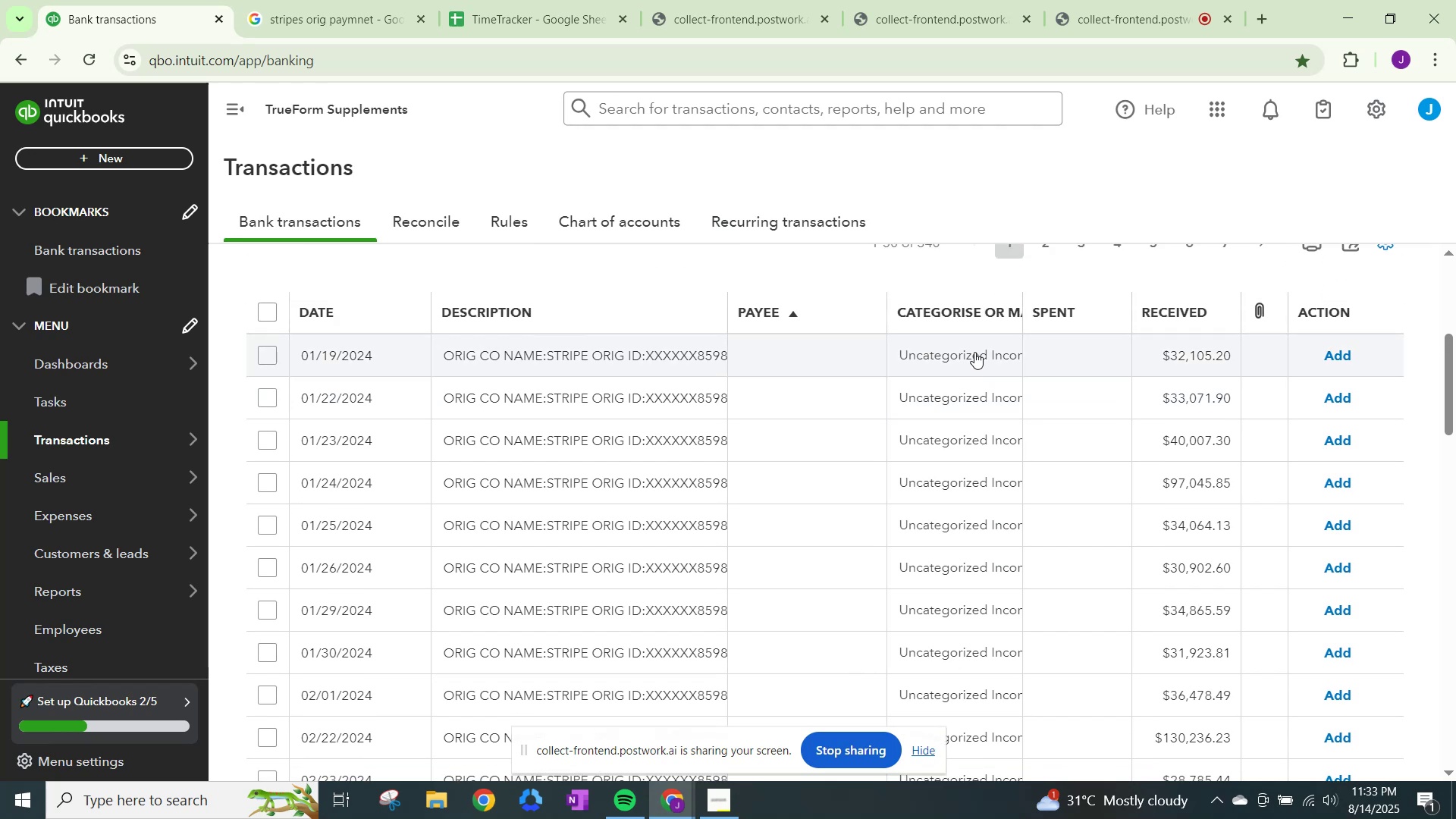 
left_click([974, 352])
 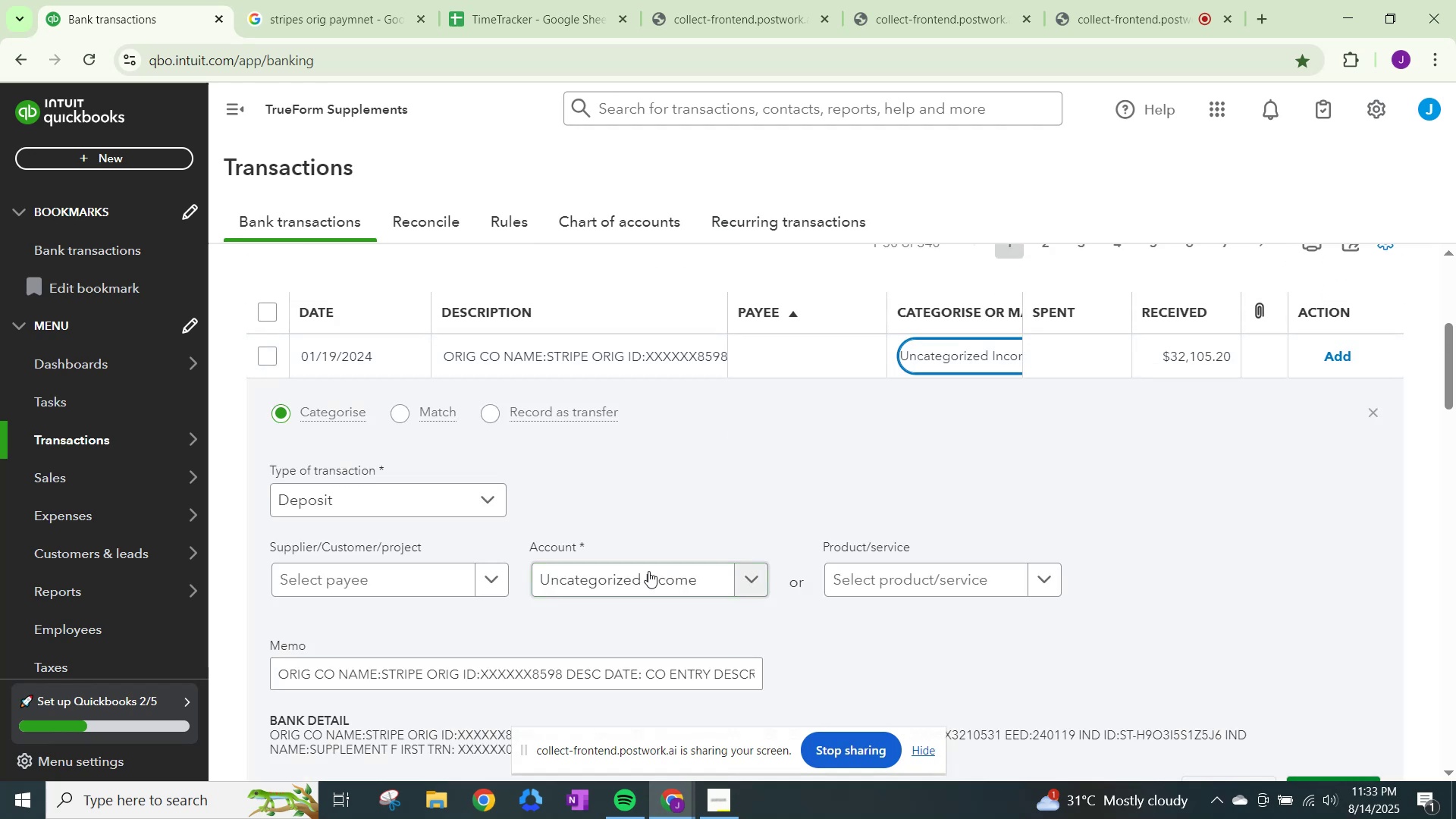 
left_click([477, 573])
 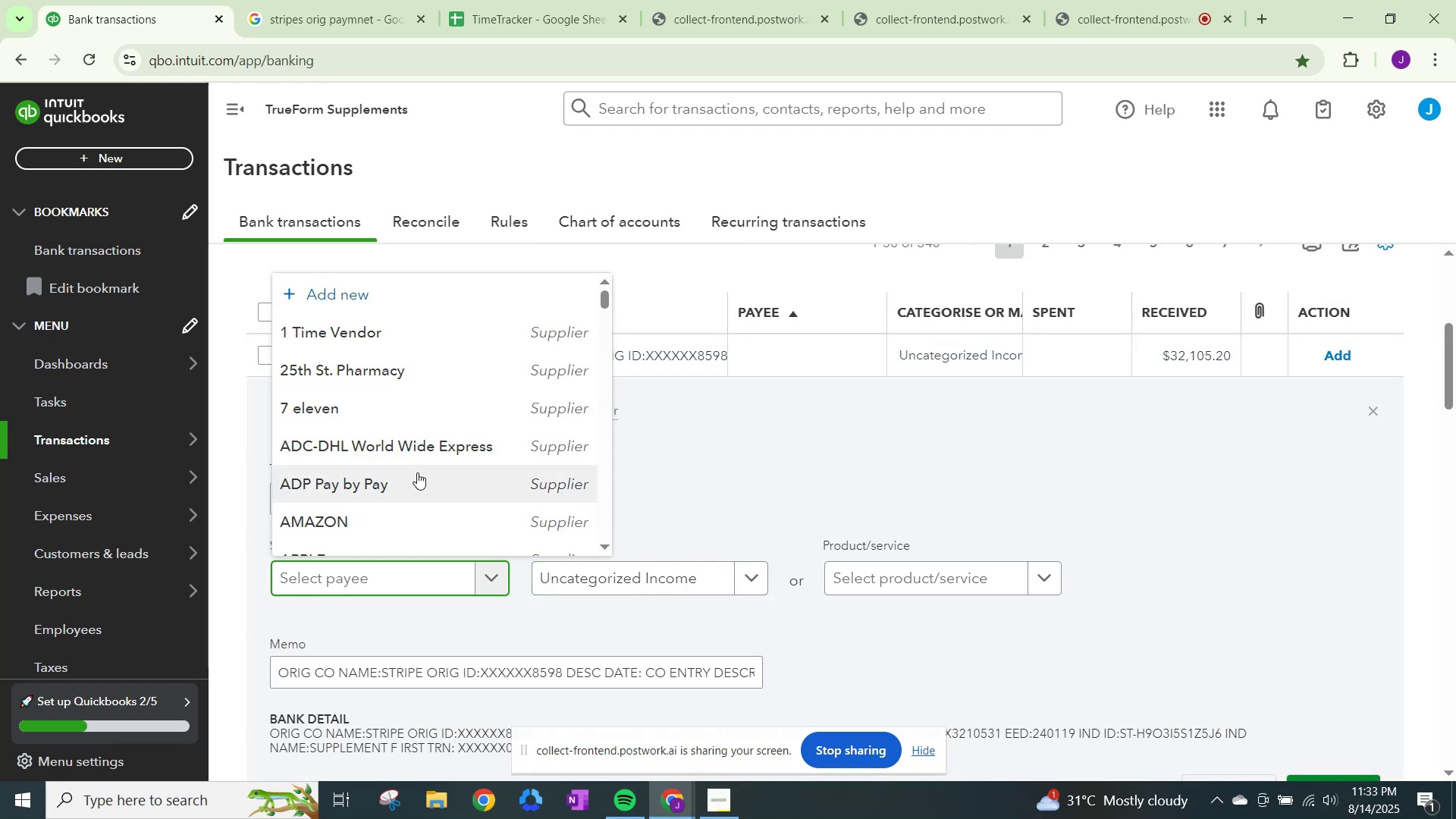 
key(Control+ControlLeft)
 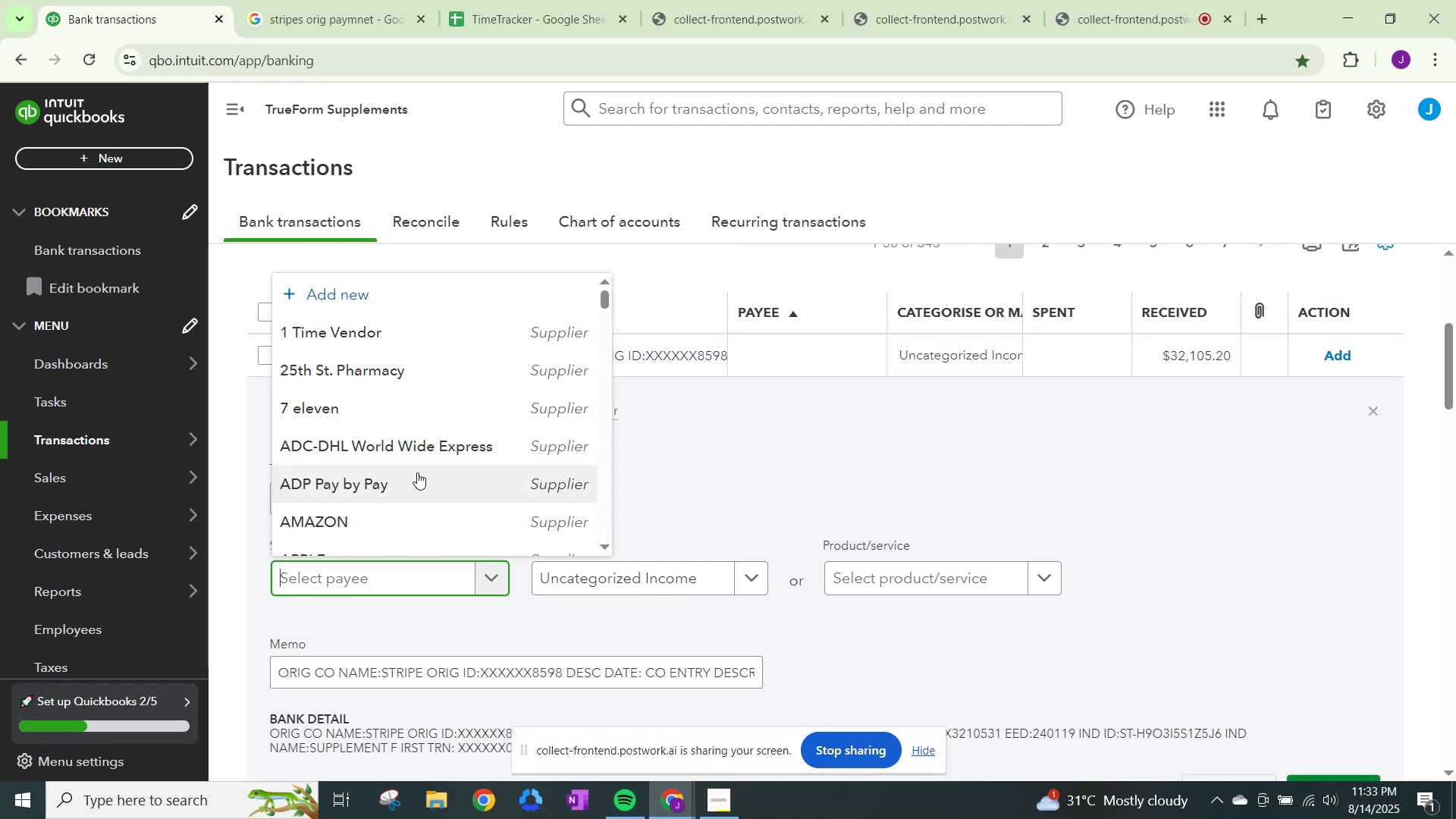 
key(Control+V)
 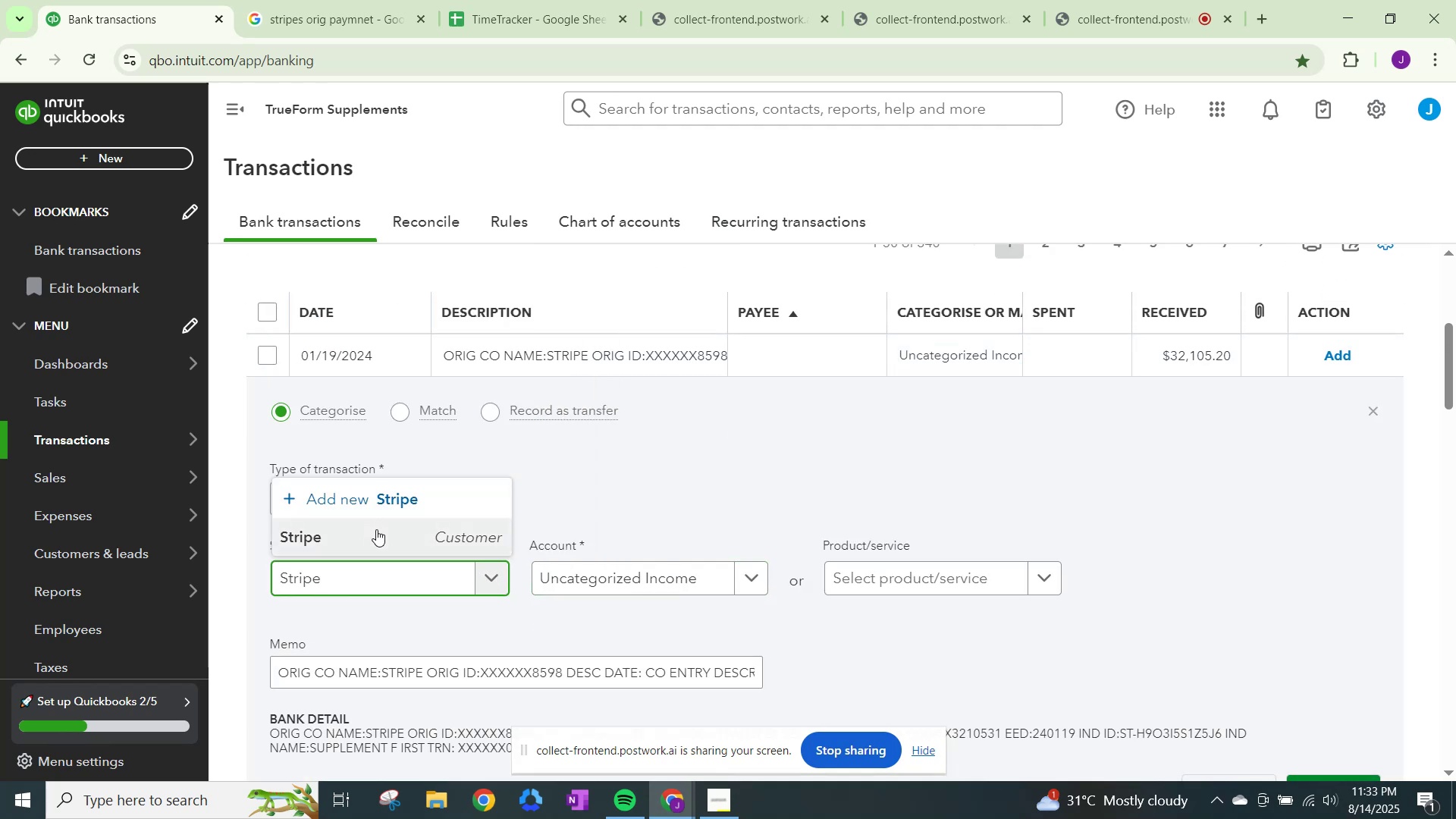 
left_click([378, 531])
 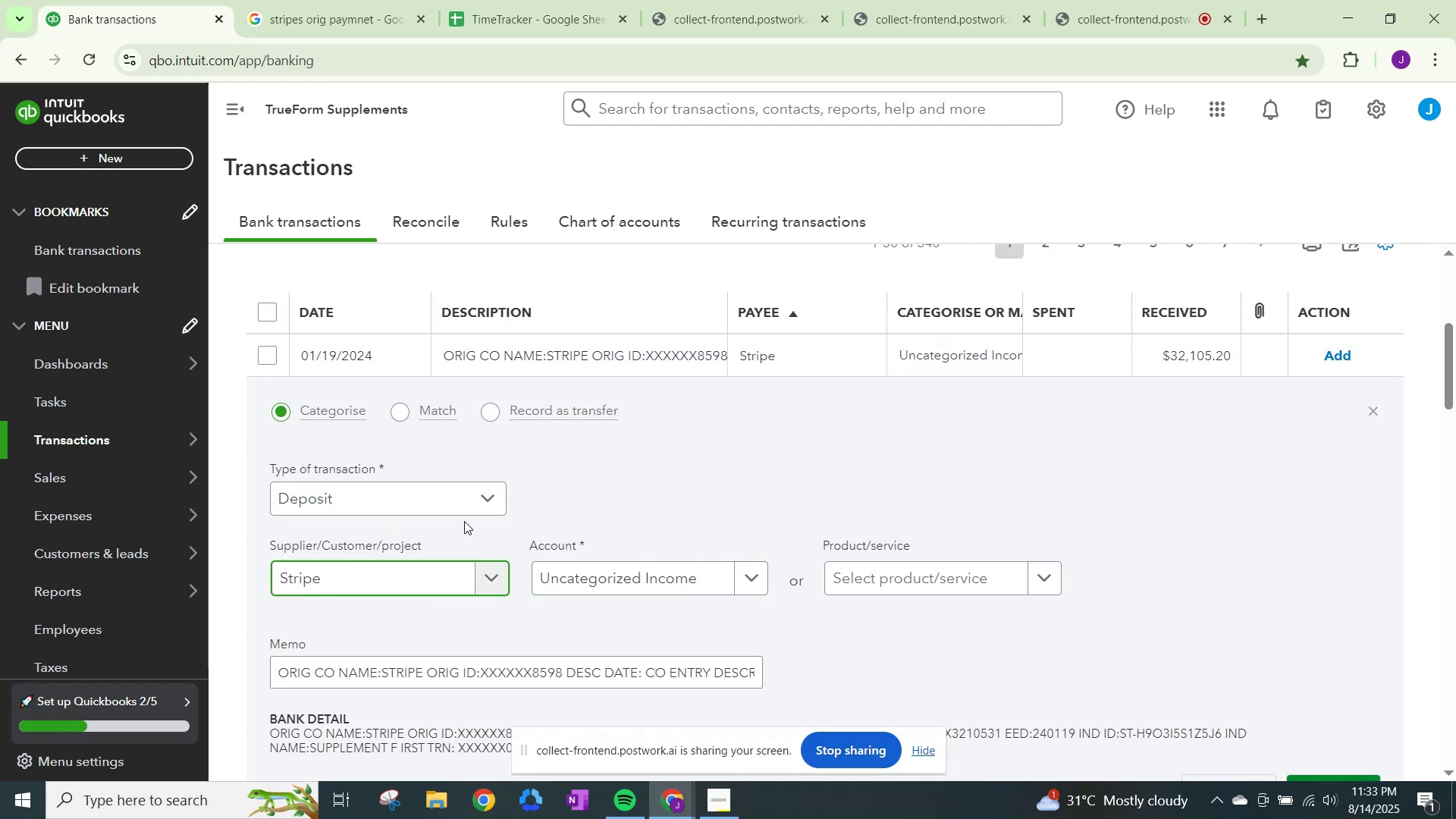 
left_click([582, 579])
 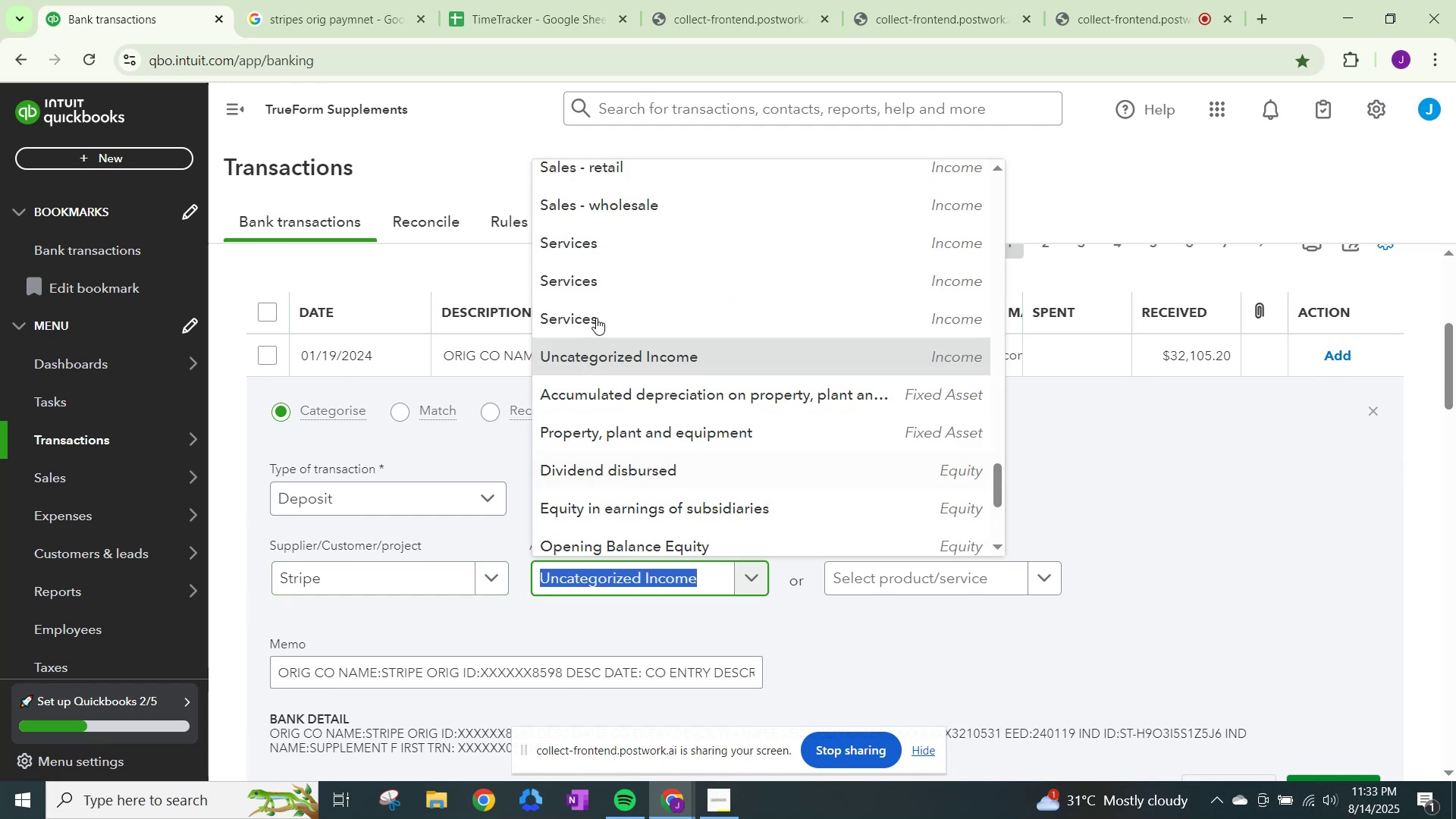 
left_click([593, 304])
 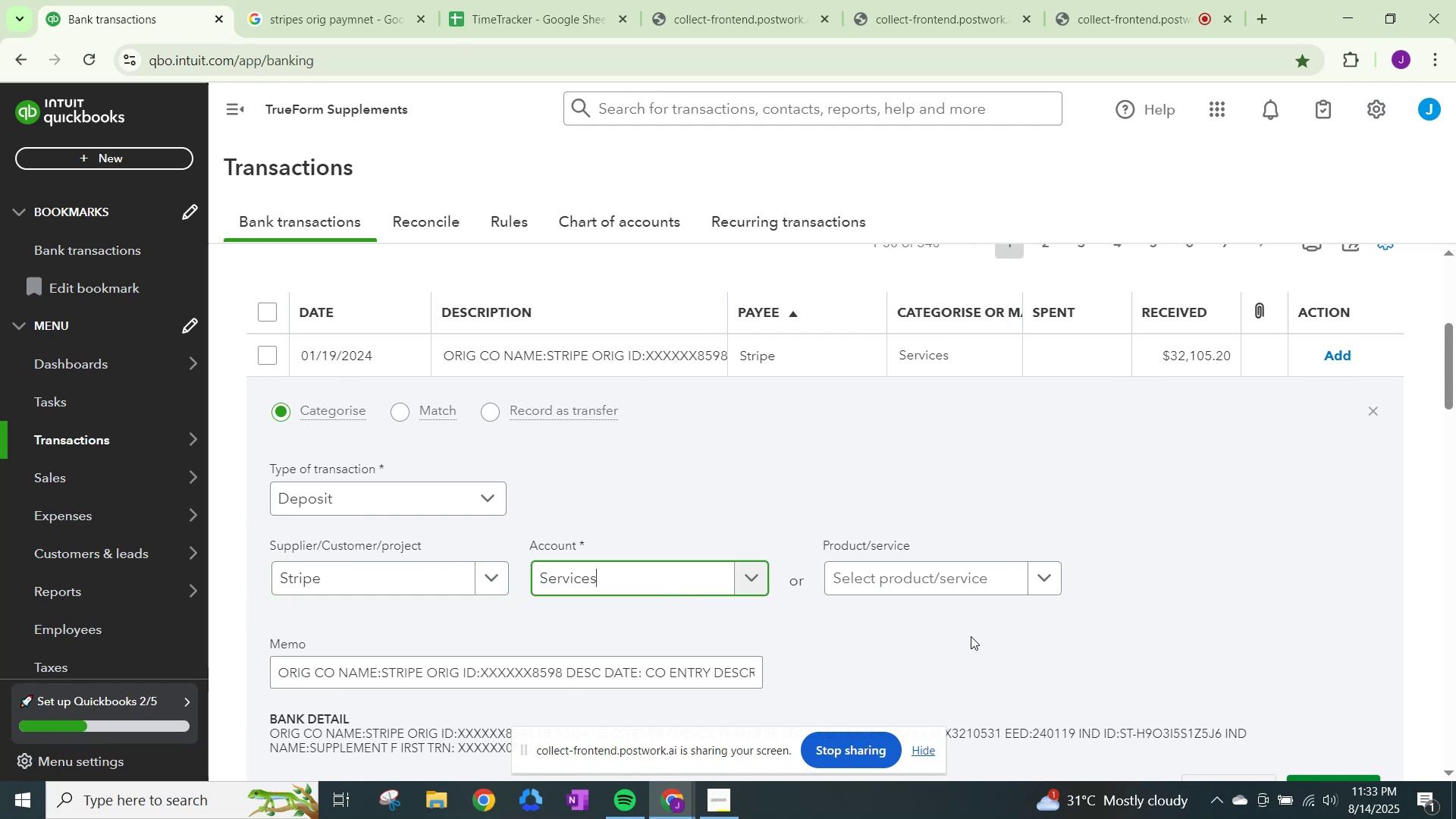 
scroll: coordinate [1144, 679], scroll_direction: down, amount: 1.0
 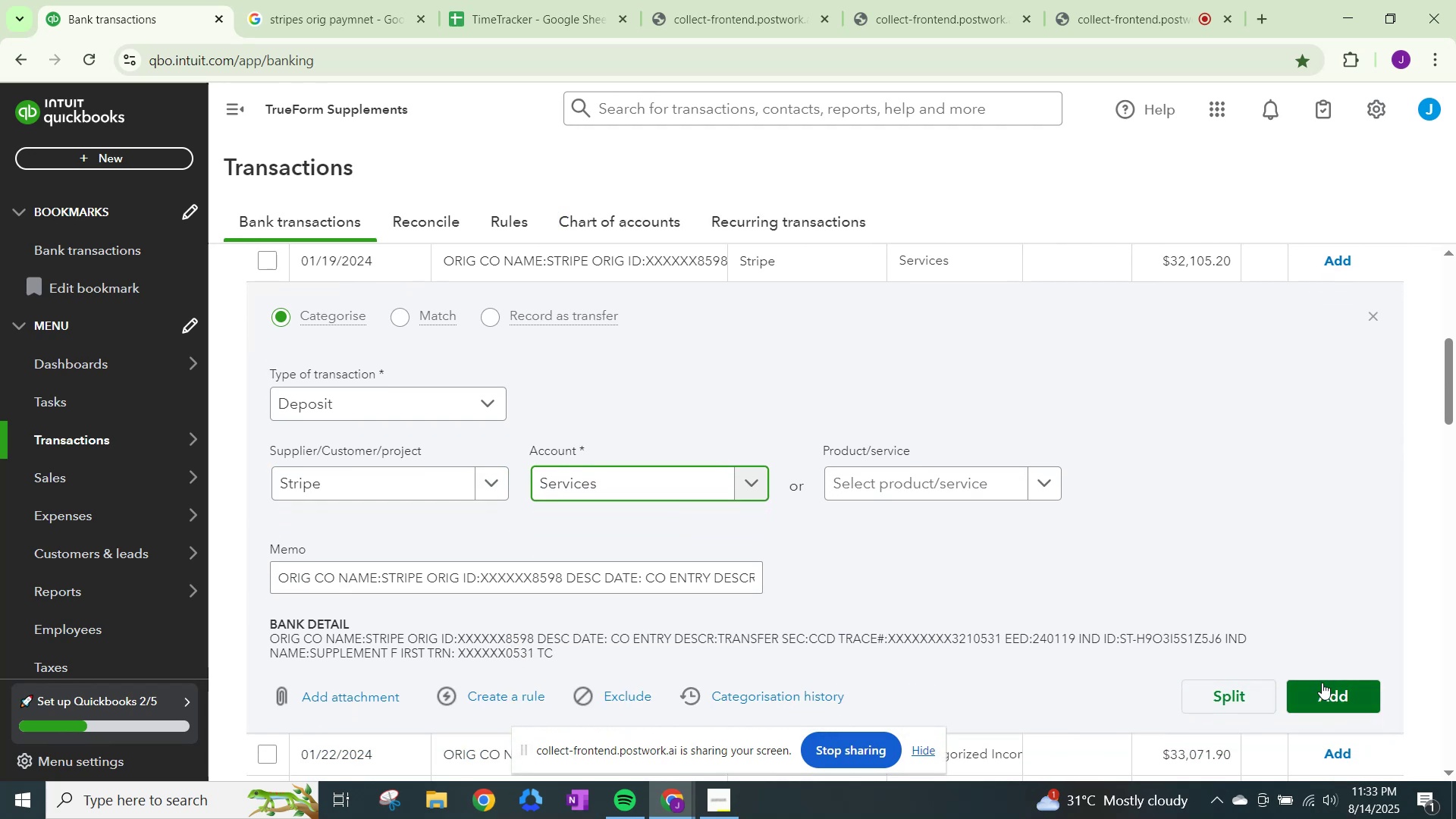 
left_click([1329, 682])
 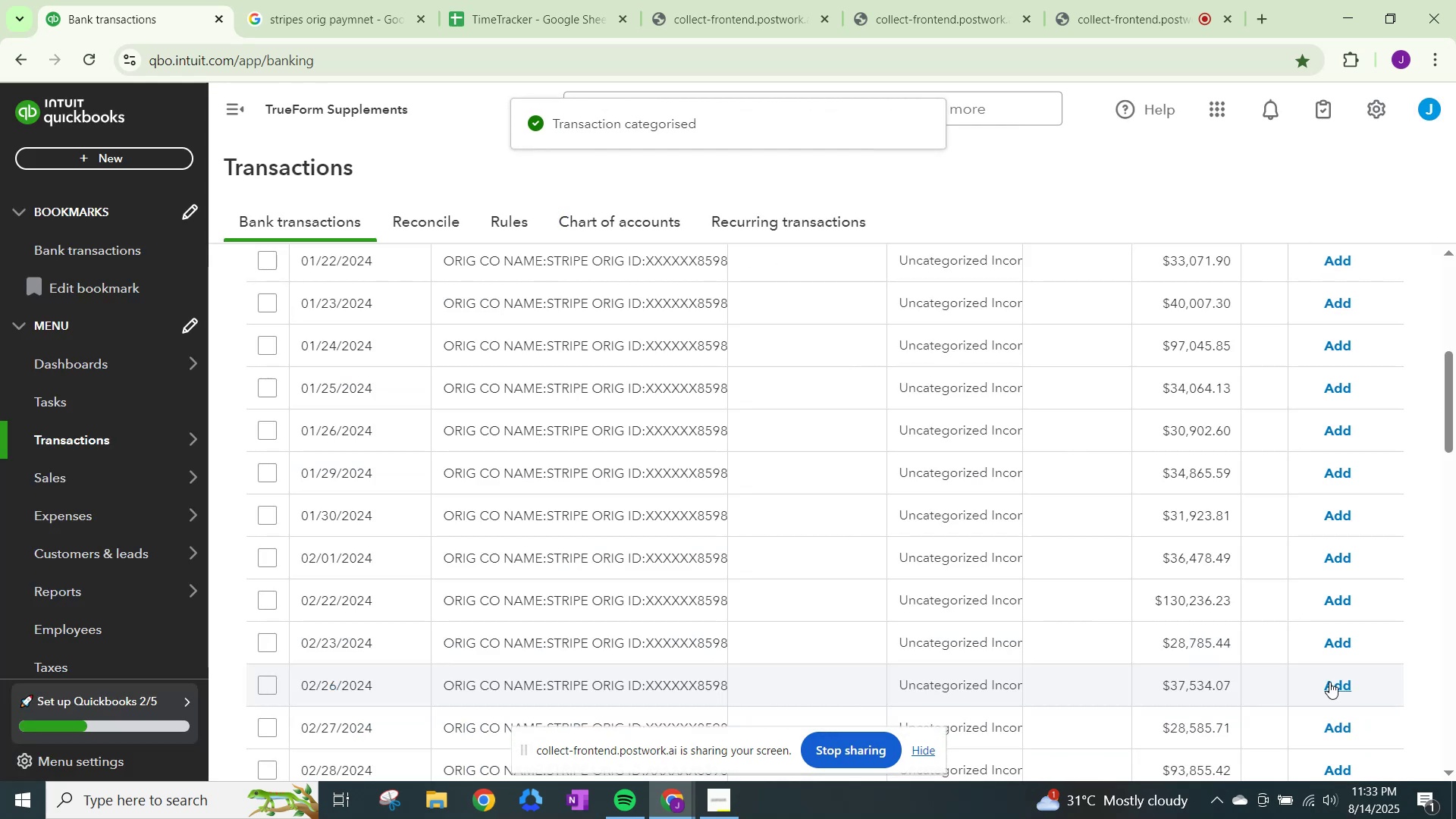 
left_click([931, 261])
 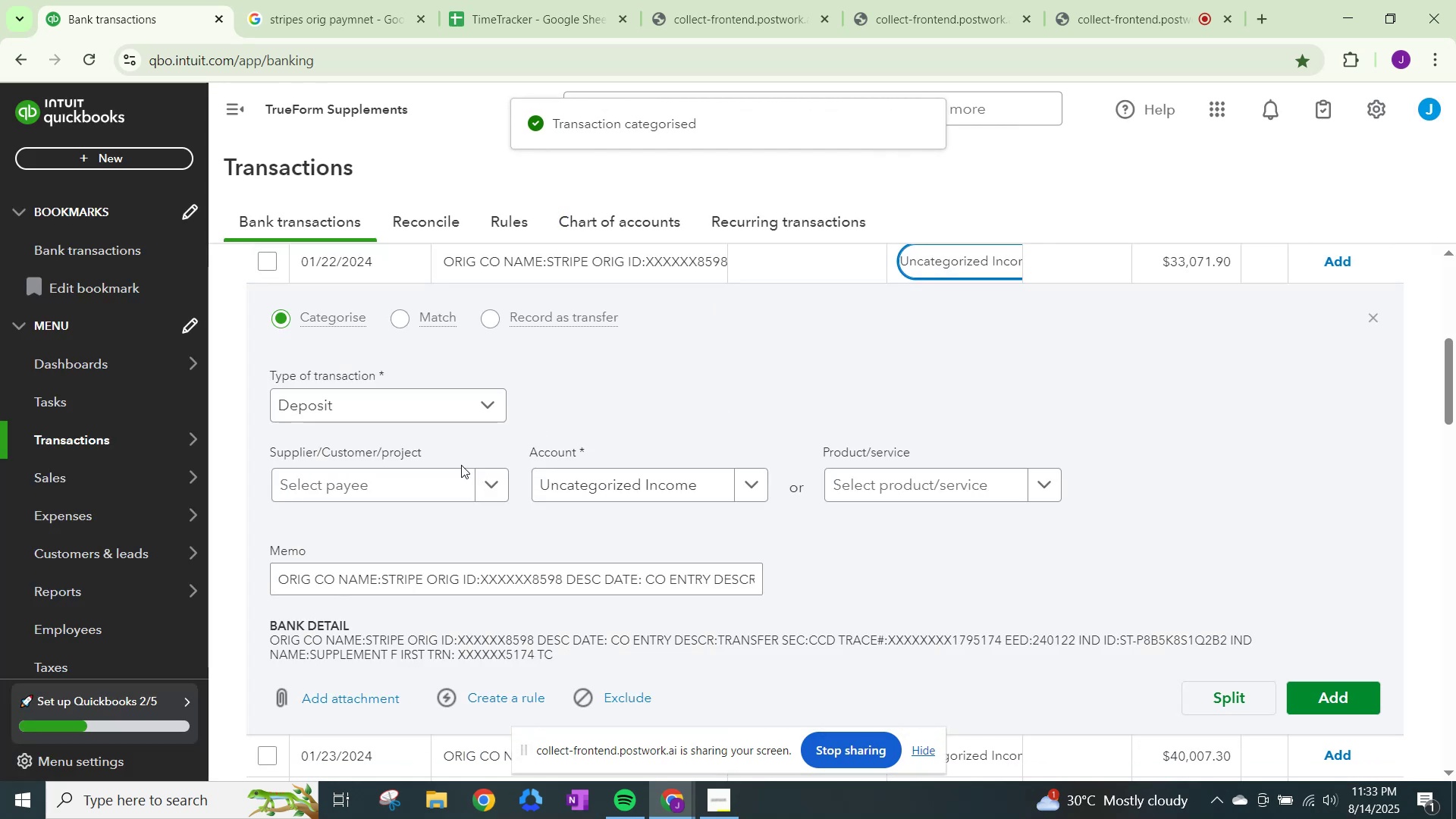 
left_click([466, 482])
 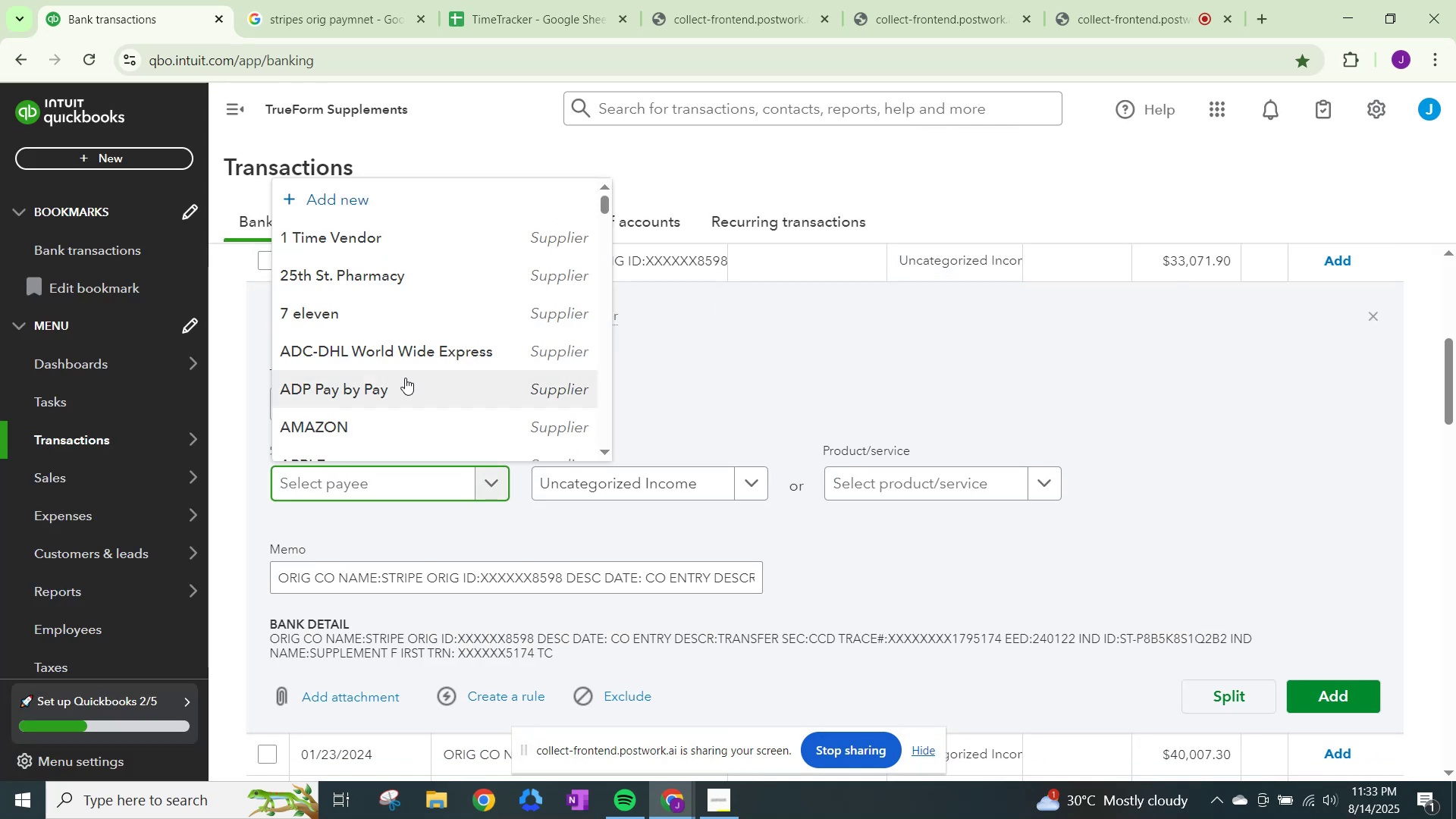 
key(Control+ControlLeft)
 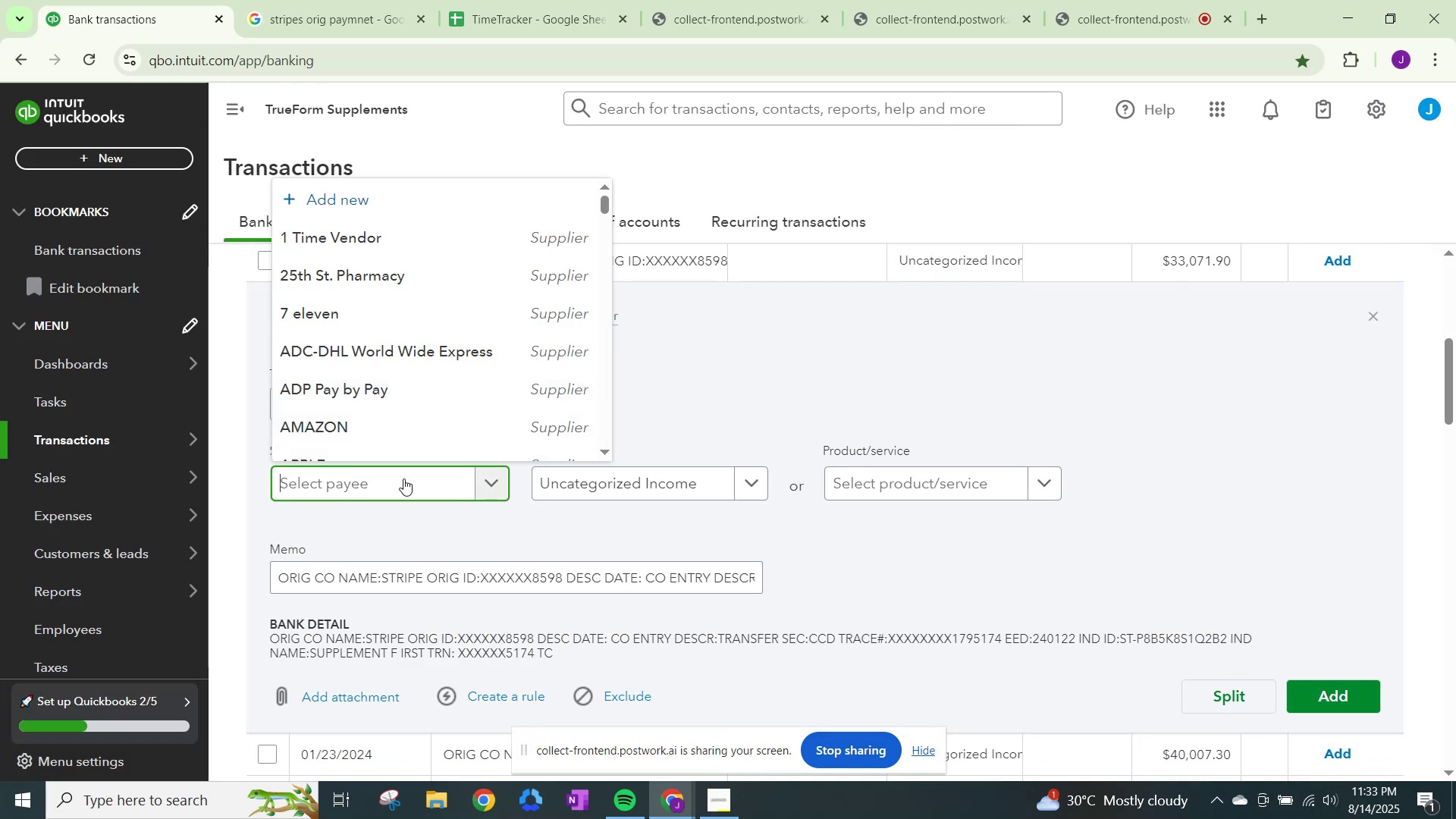 
key(Control+V)
 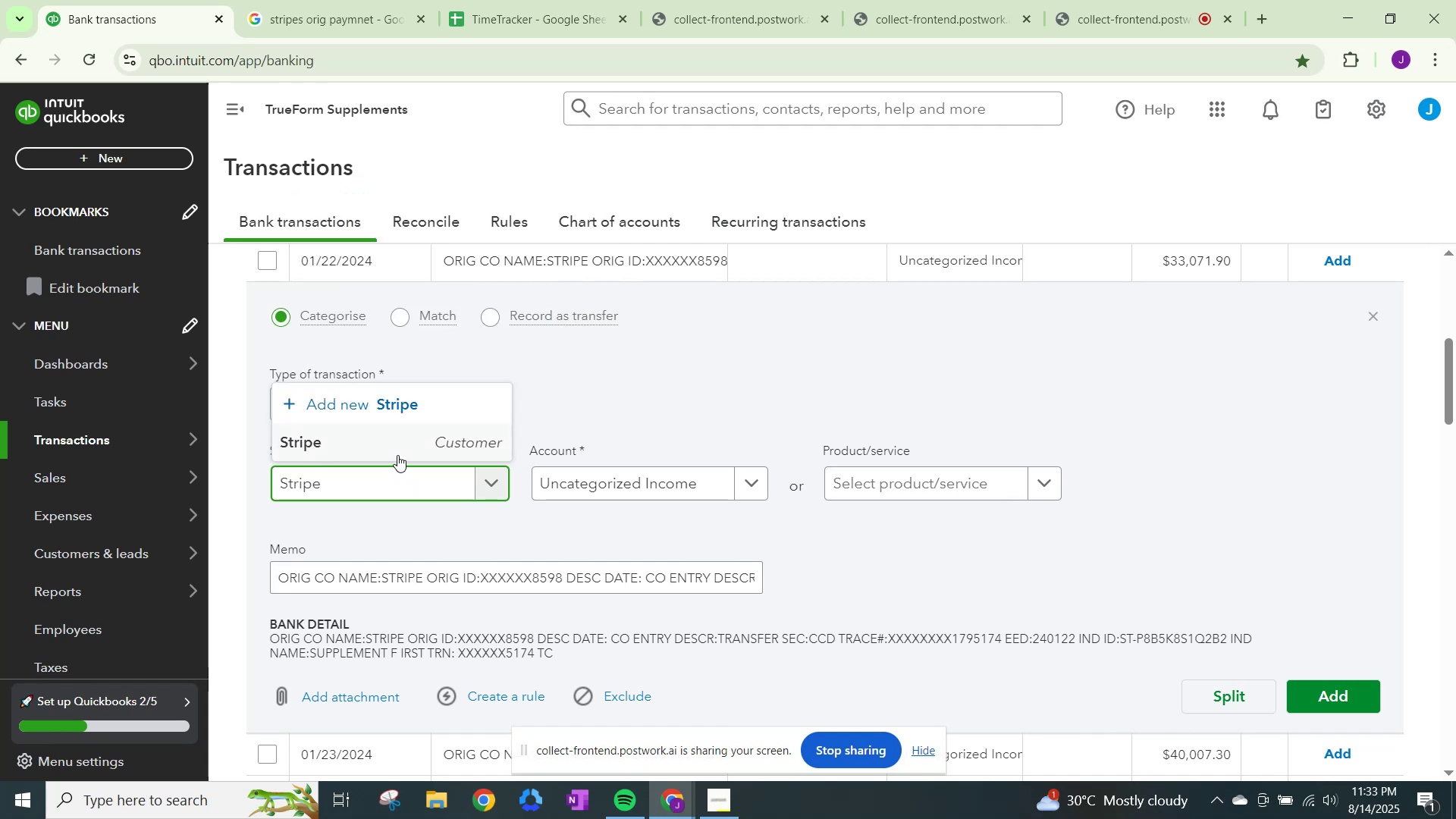 
left_click([398, 446])
 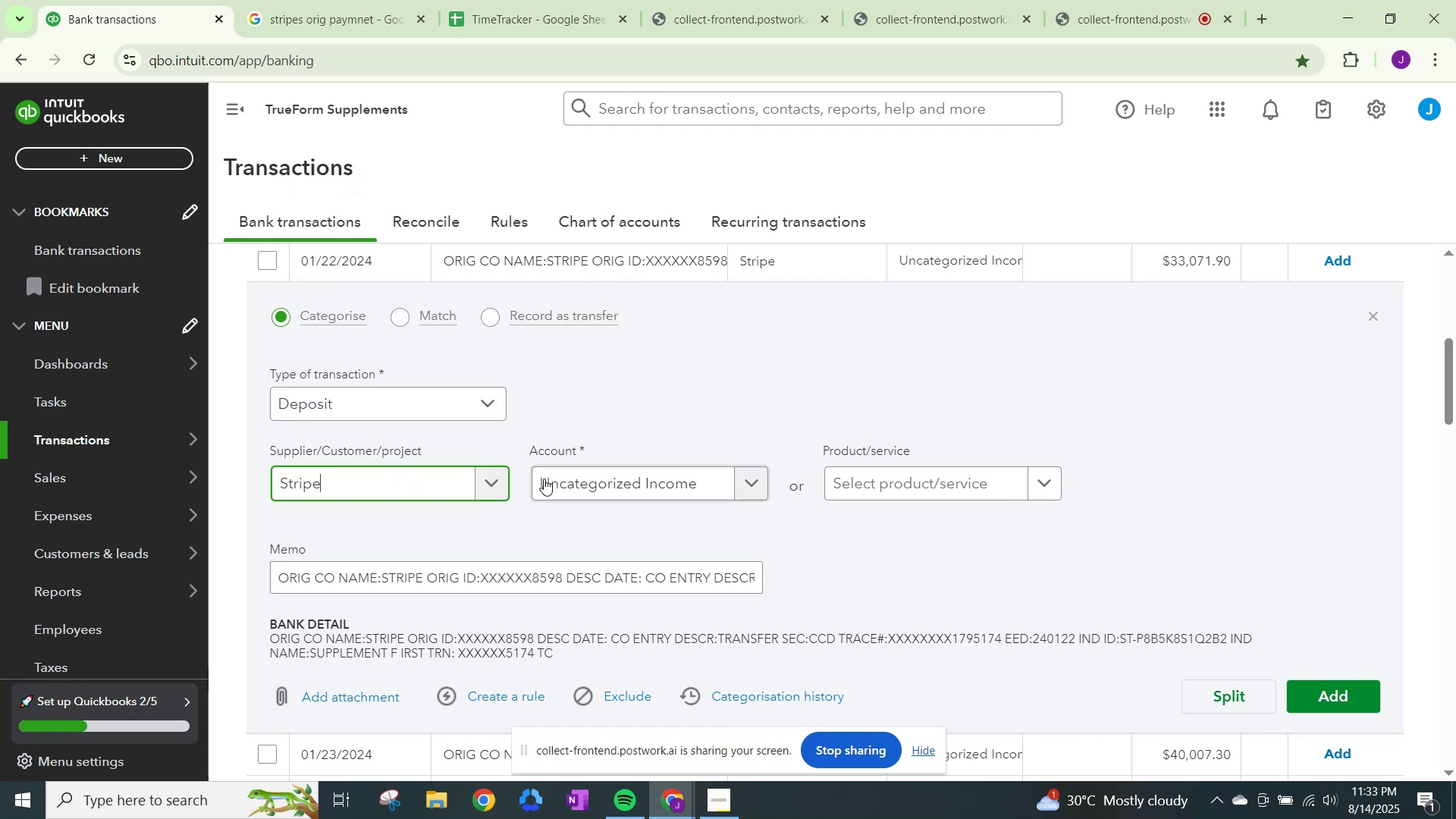 
left_click([564, 484])
 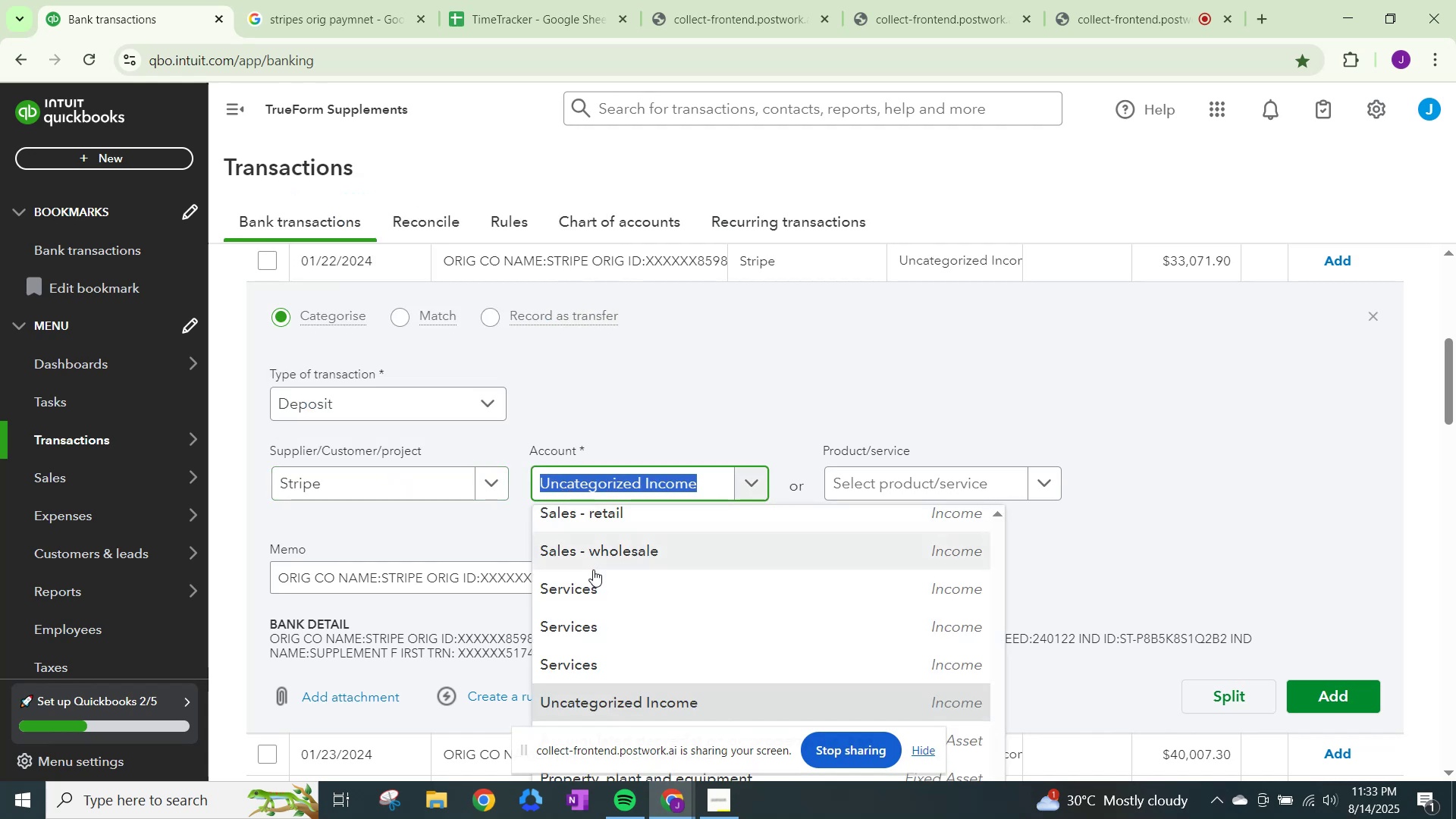 
left_click([595, 588])
 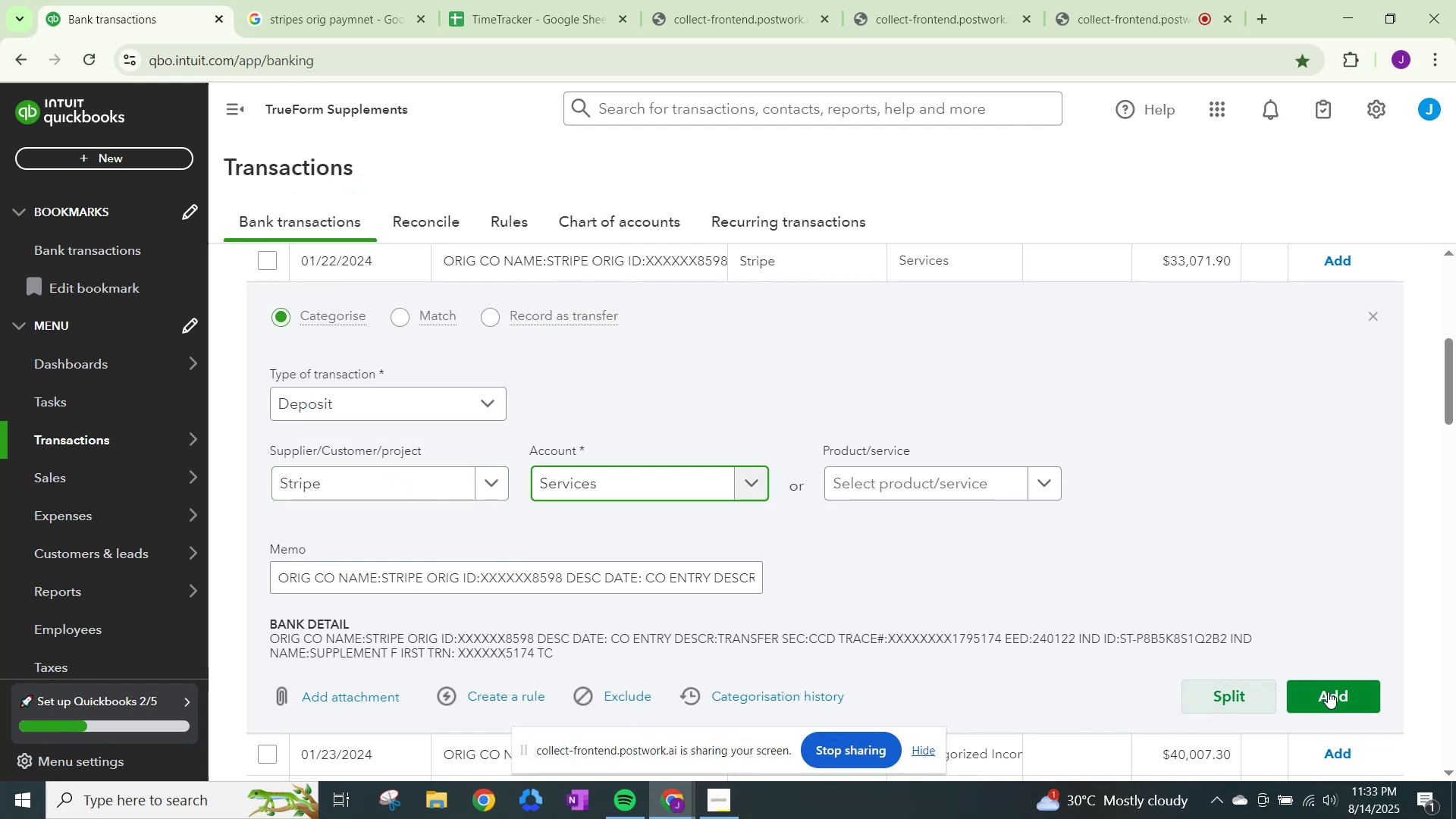 
left_click([1346, 697])
 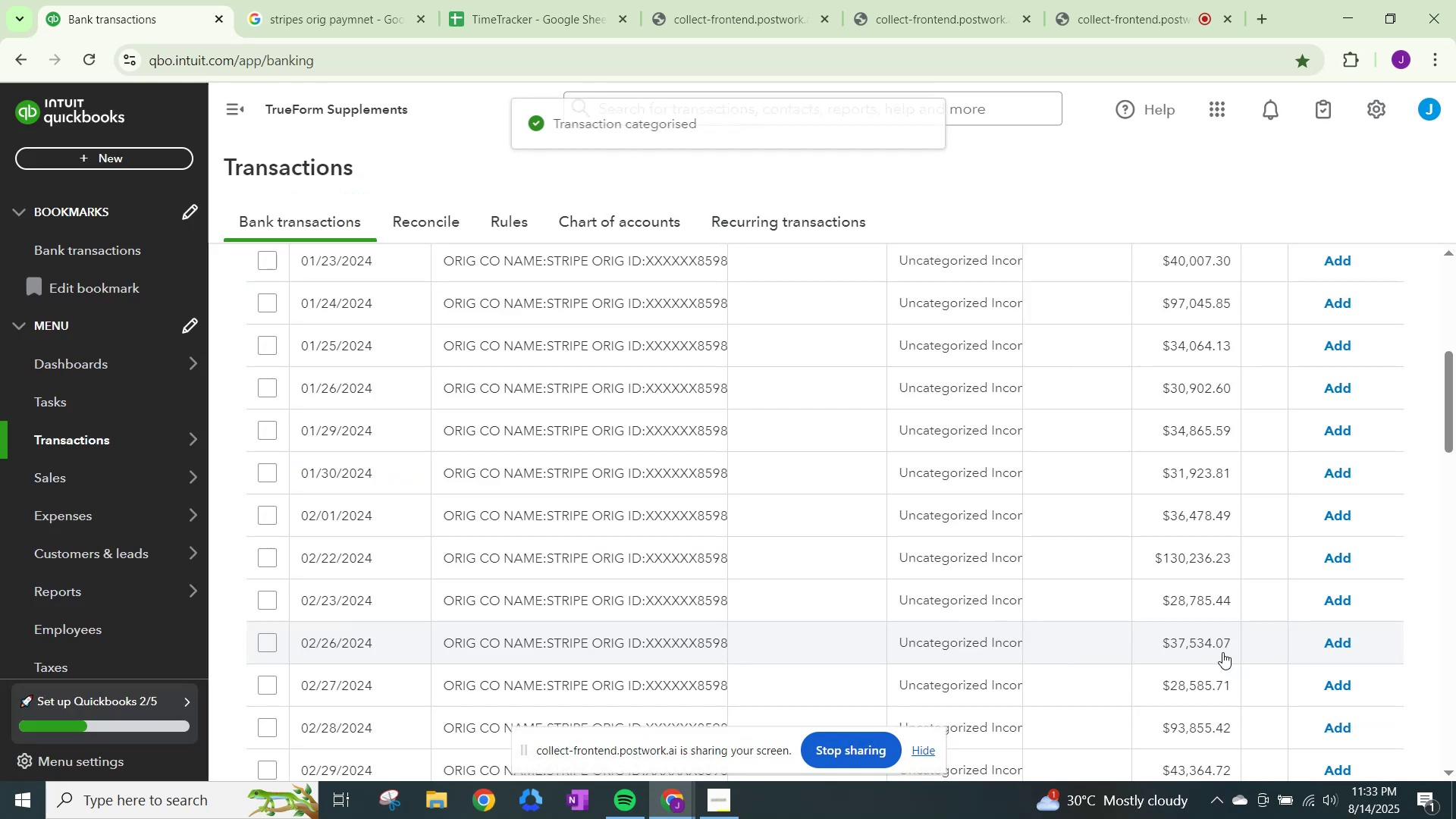 
scroll: coordinate [996, 536], scroll_direction: up, amount: 2.0
 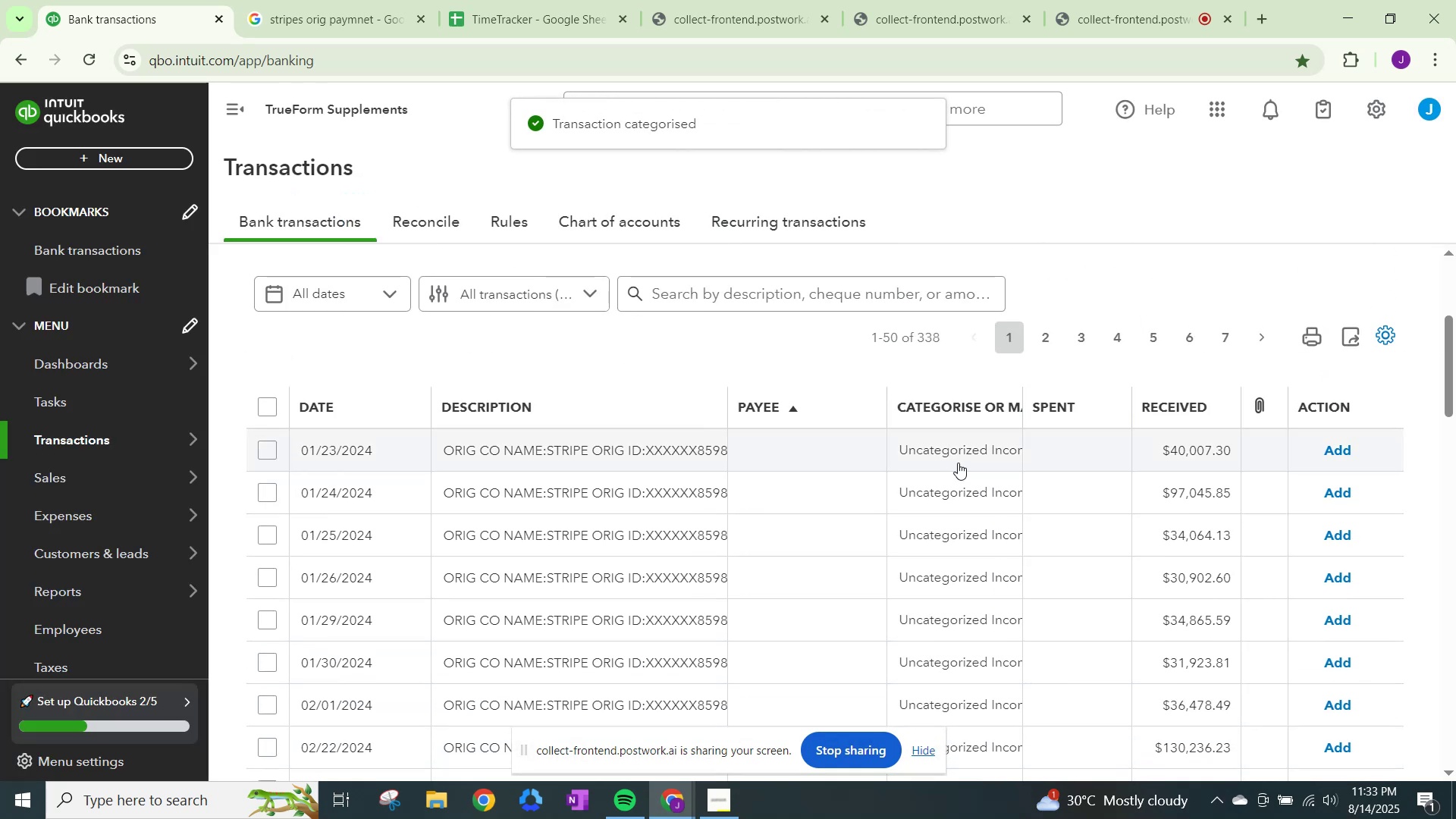 
left_click([960, 448])
 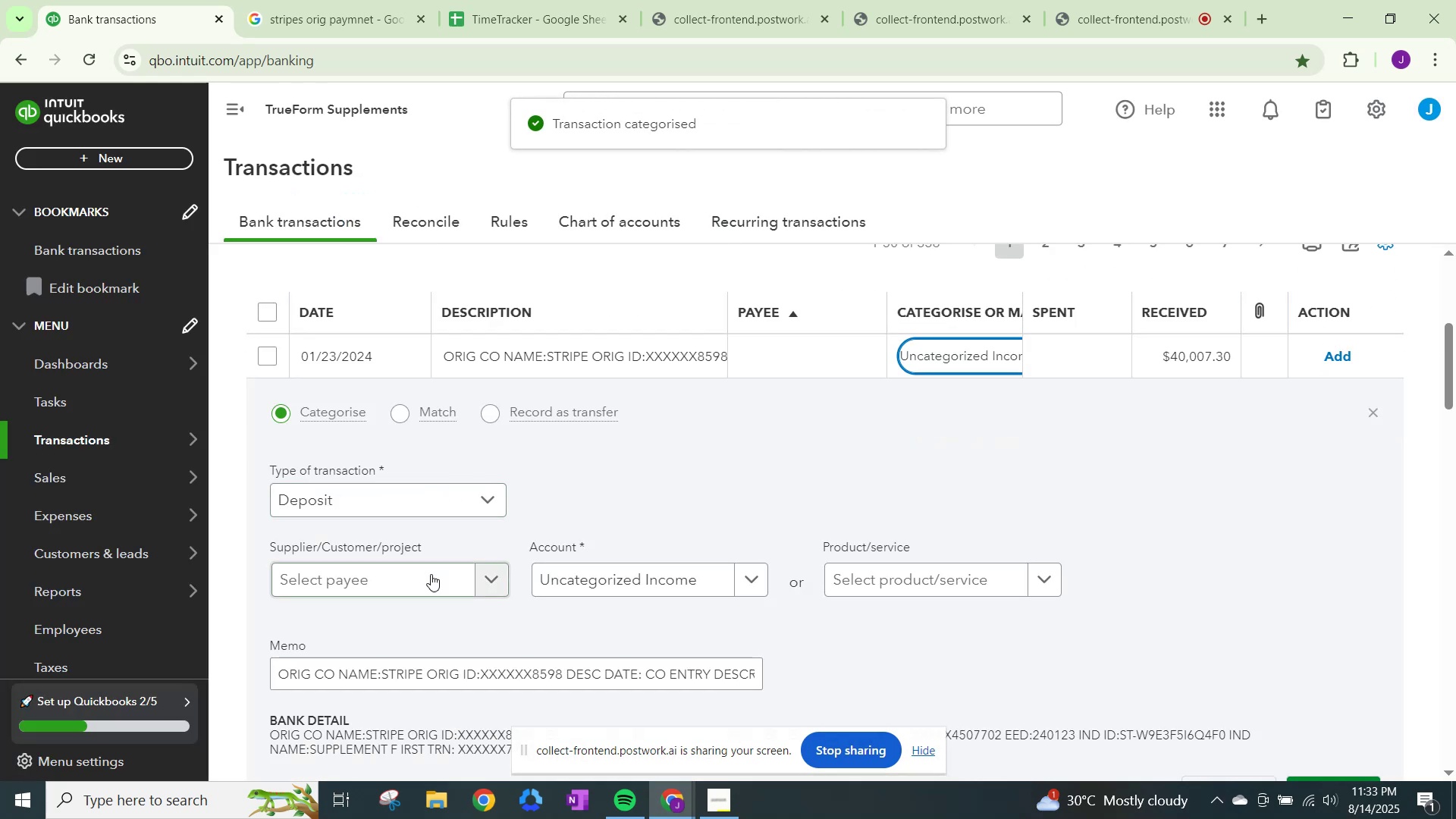 
left_click([431, 574])
 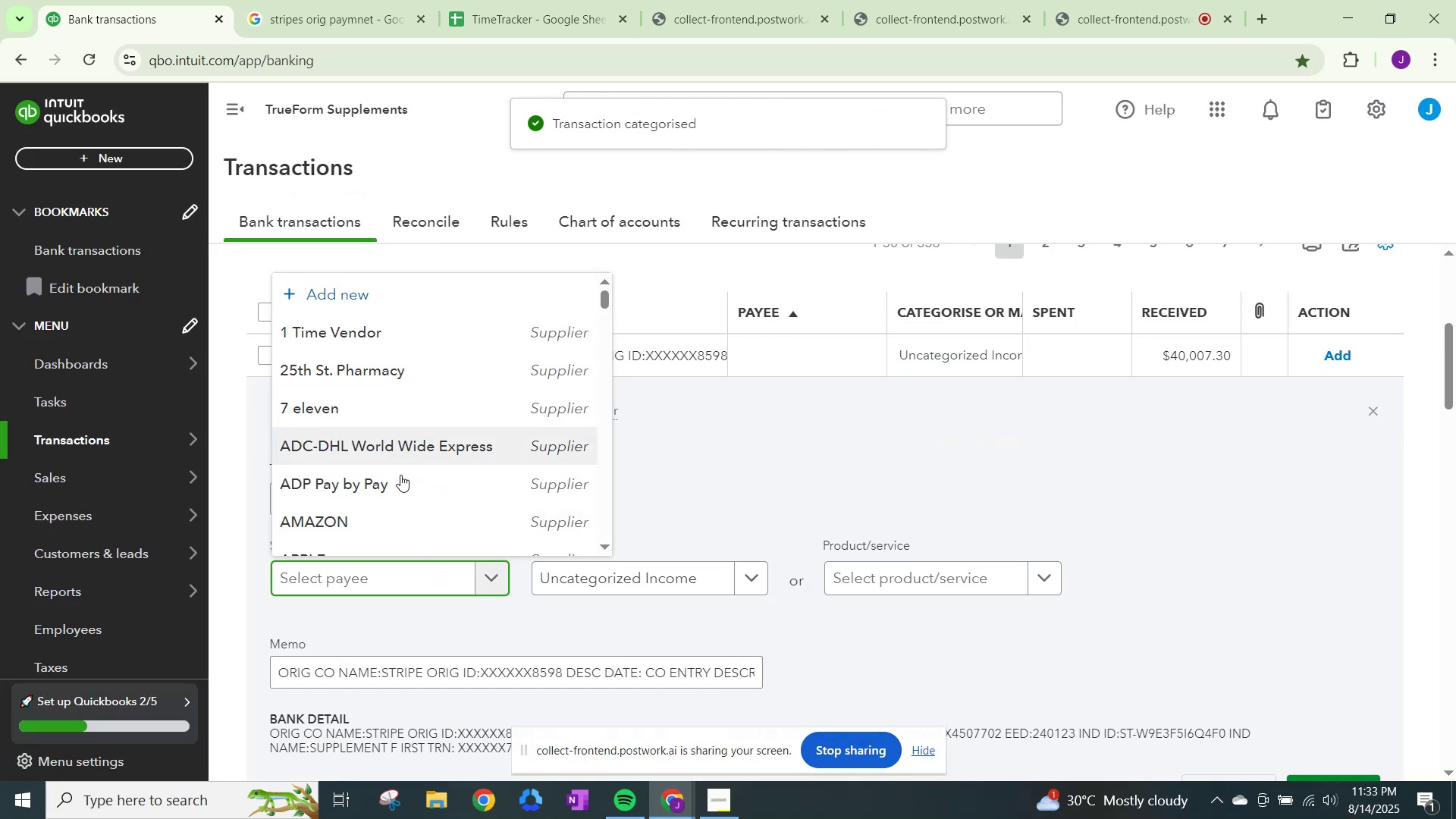 
key(Control+ControlLeft)
 